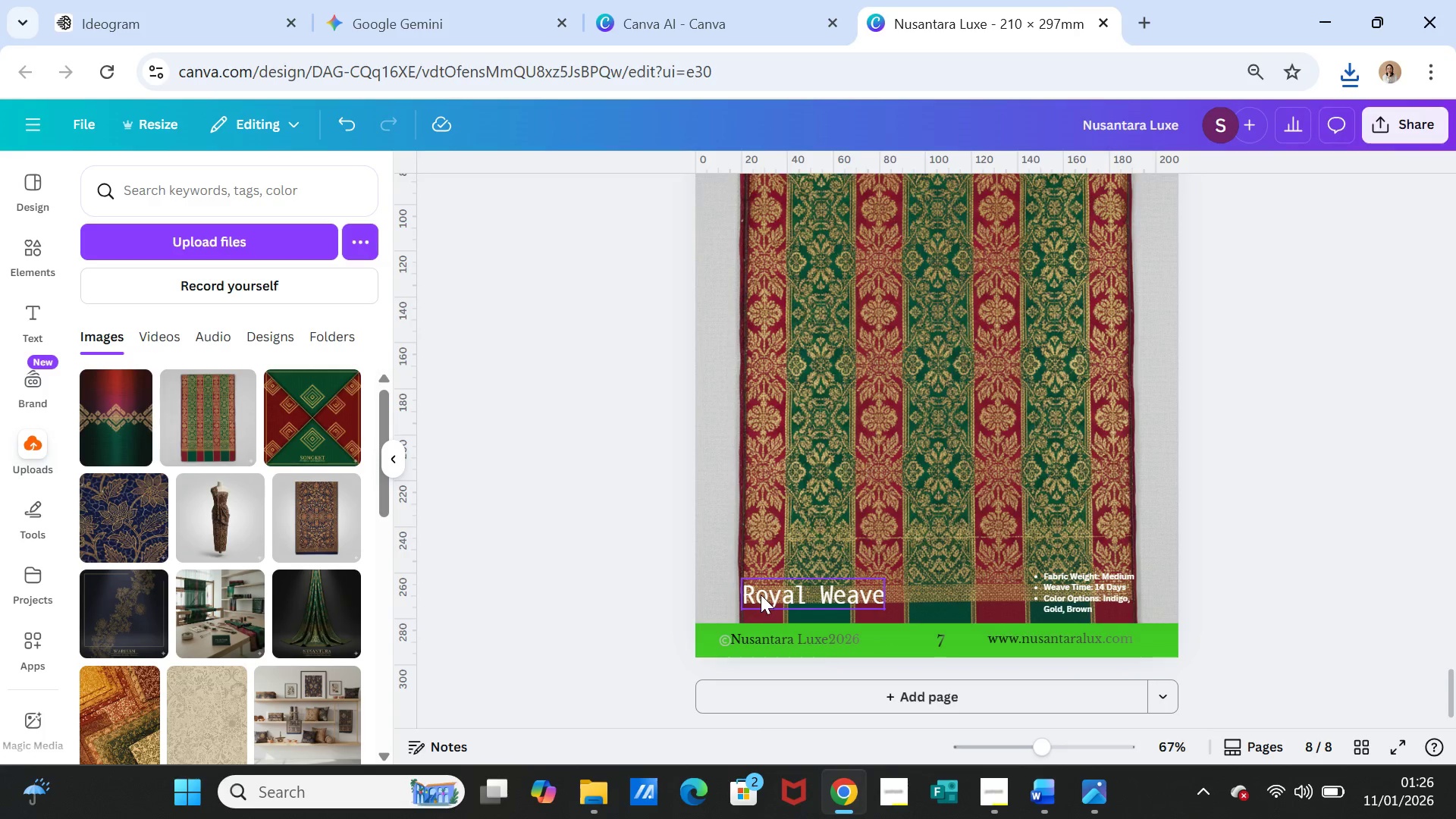 
double_click([761, 595])
 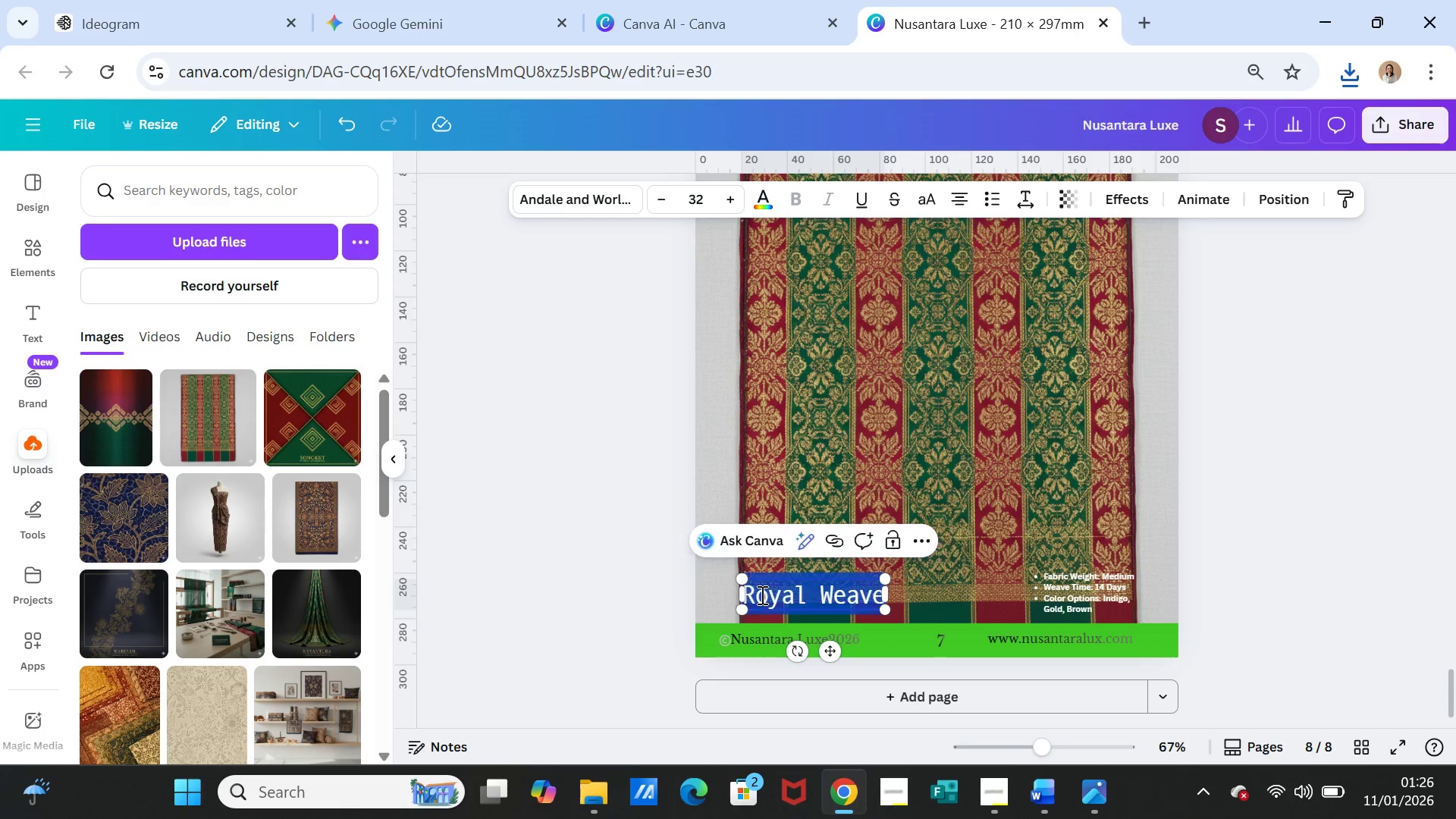 
triple_click([761, 595])
 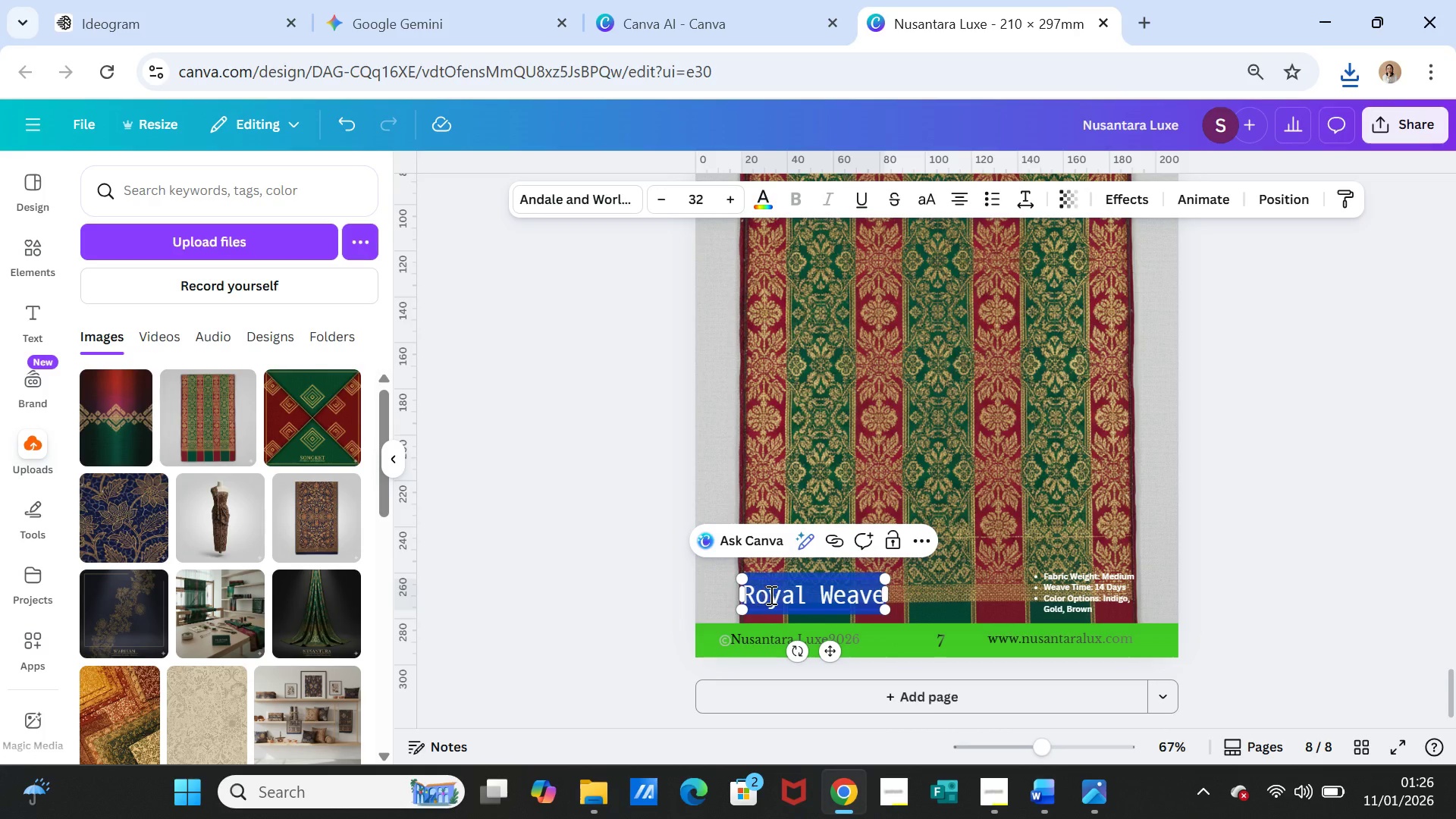 
key(Control+V)
 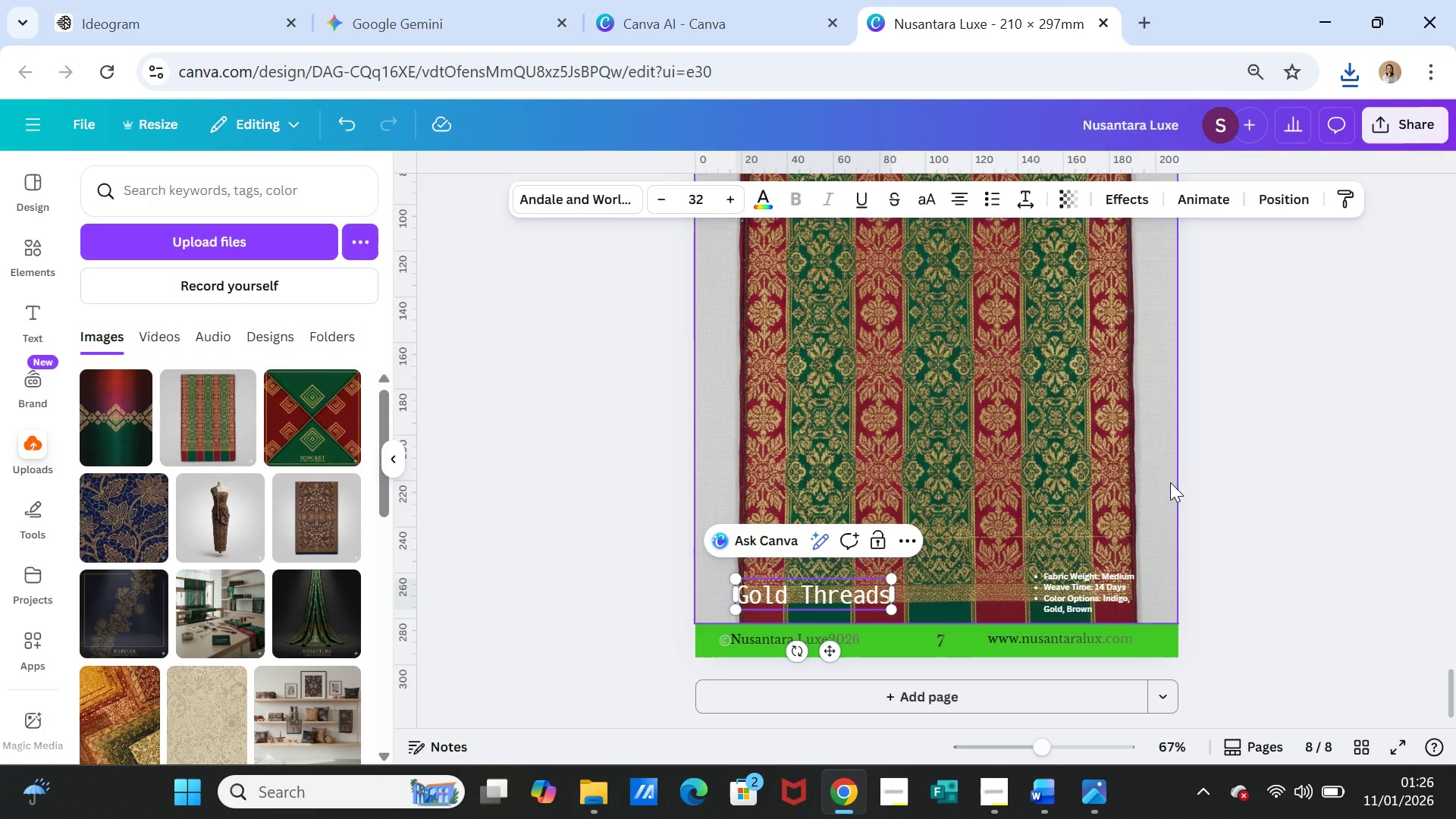 
left_click([1172, 482])
 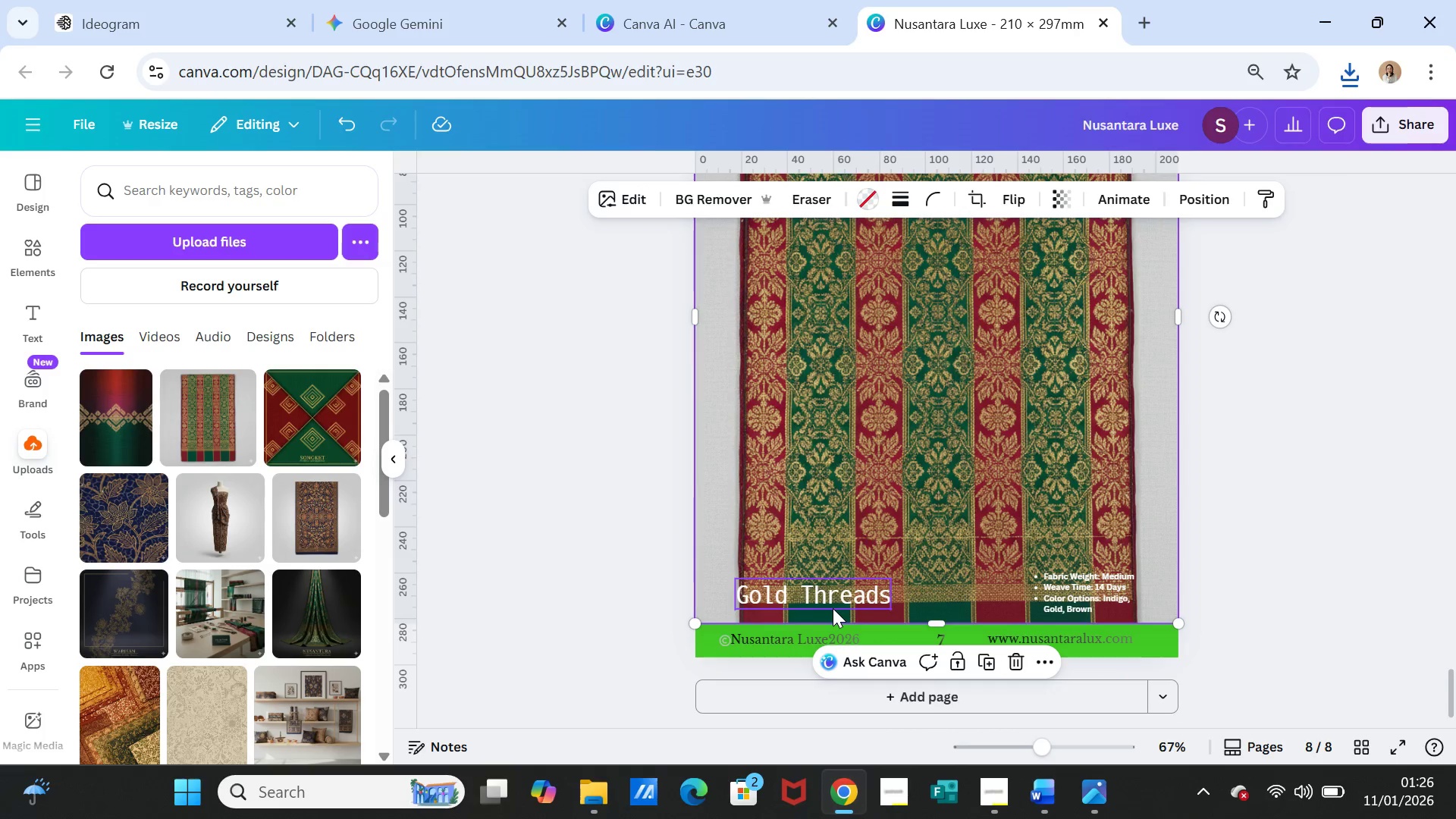 
left_click_drag(start_coordinate=[833, 608], to_coordinate=[817, 608])
 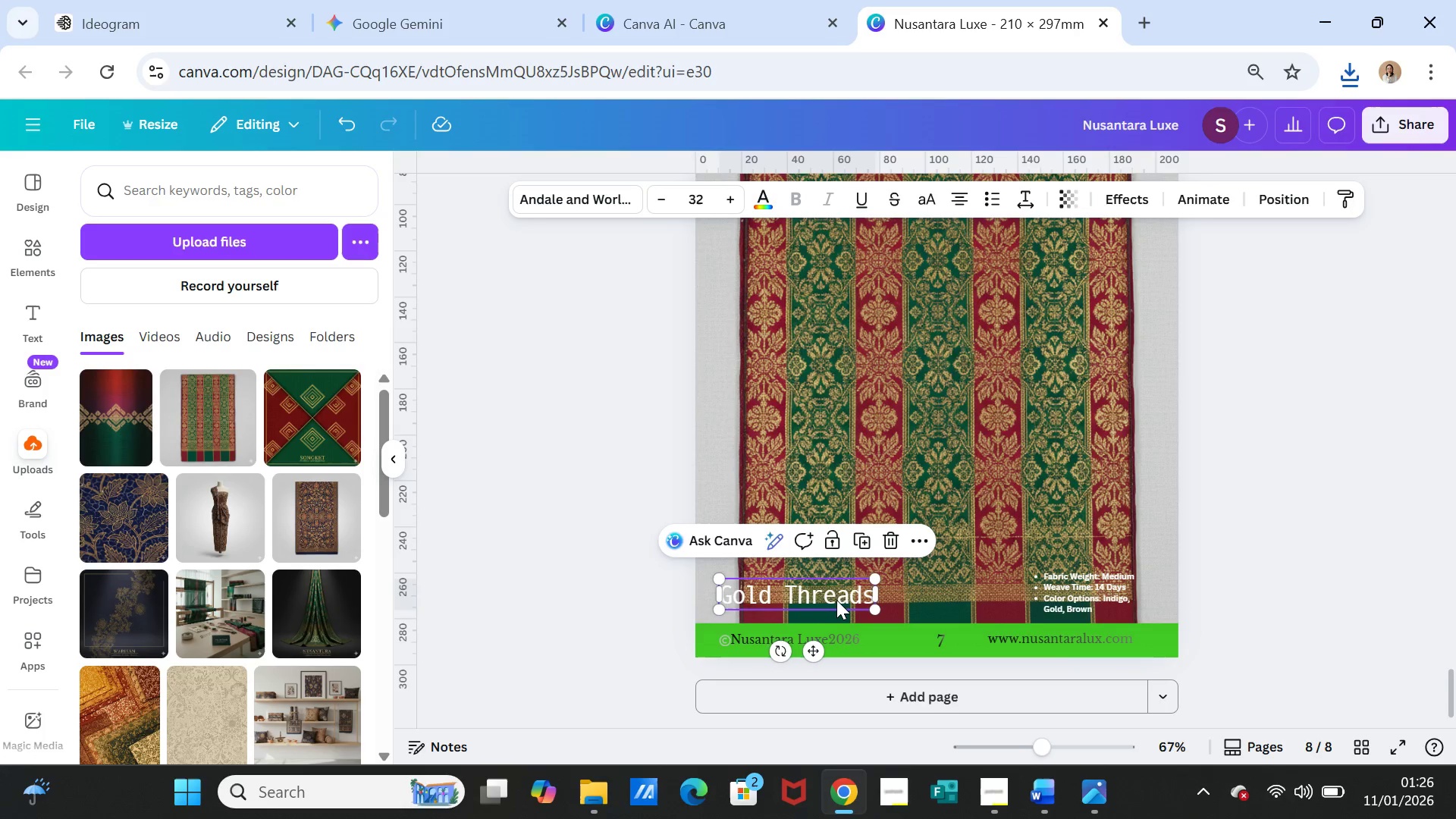 
left_click_drag(start_coordinate=[833, 595], to_coordinate=[839, 594])
 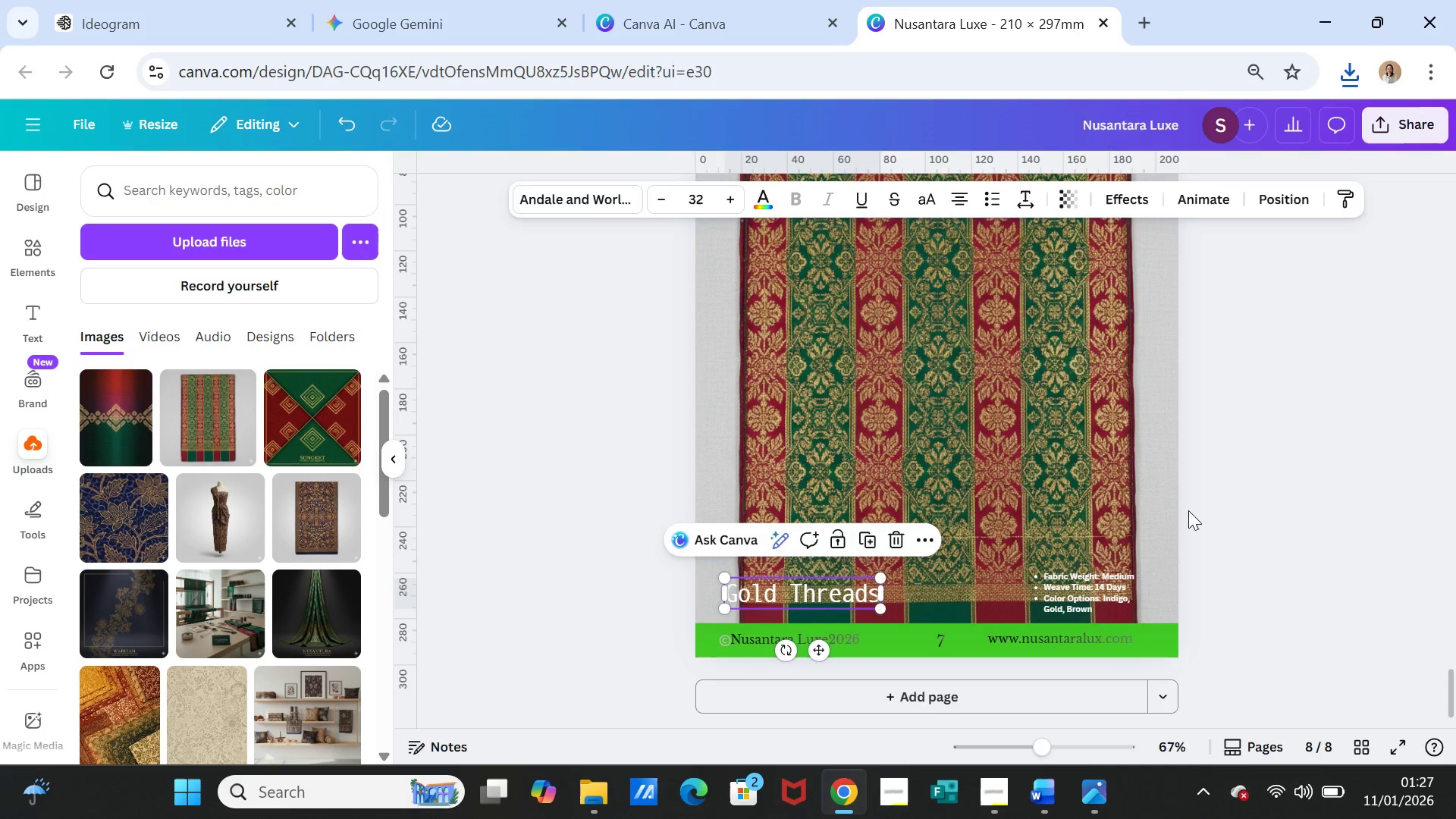 
left_click([1188, 510])
 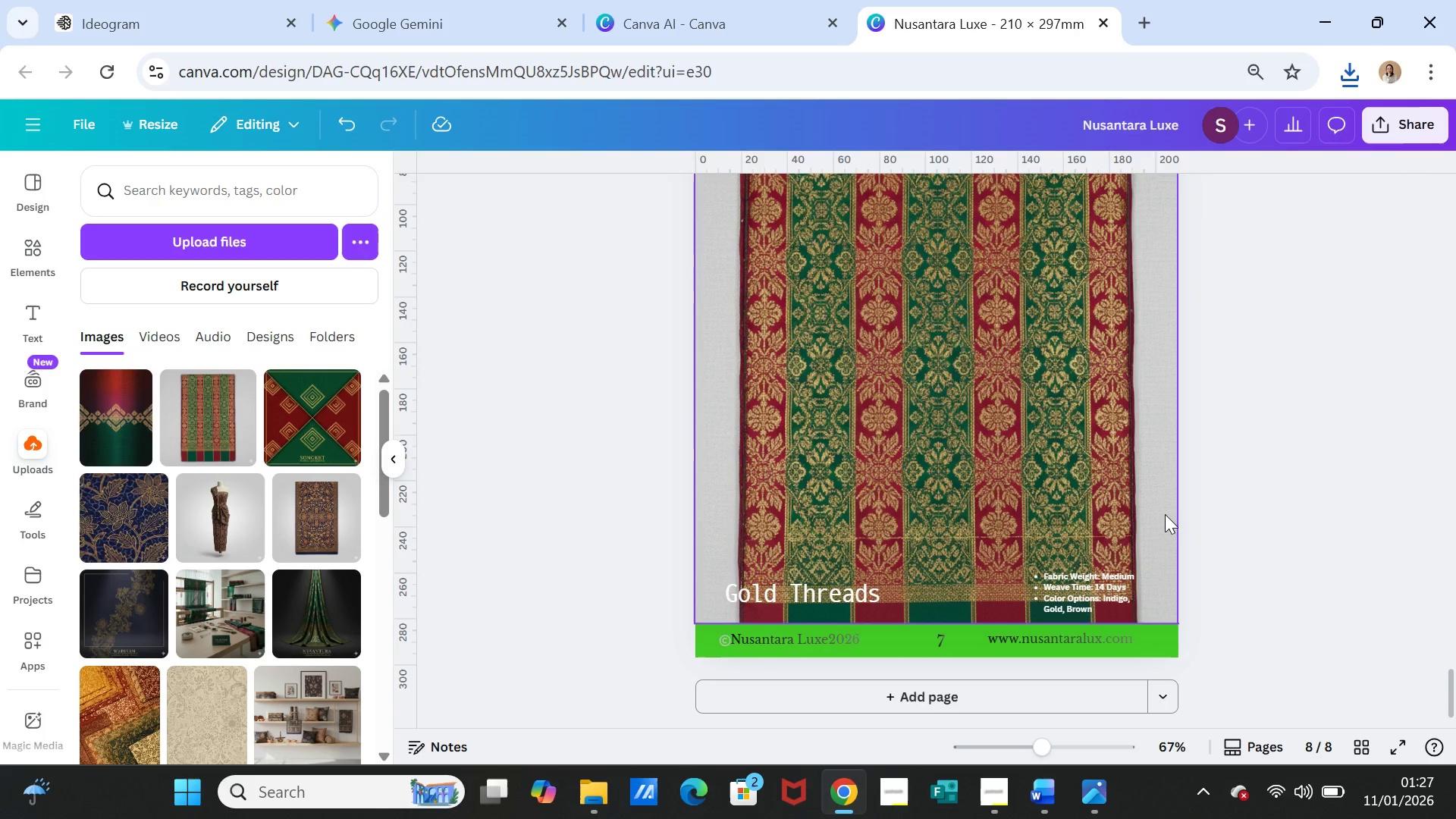 
scroll: coordinate [1306, 507], scroll_direction: up, amount: 15.0
 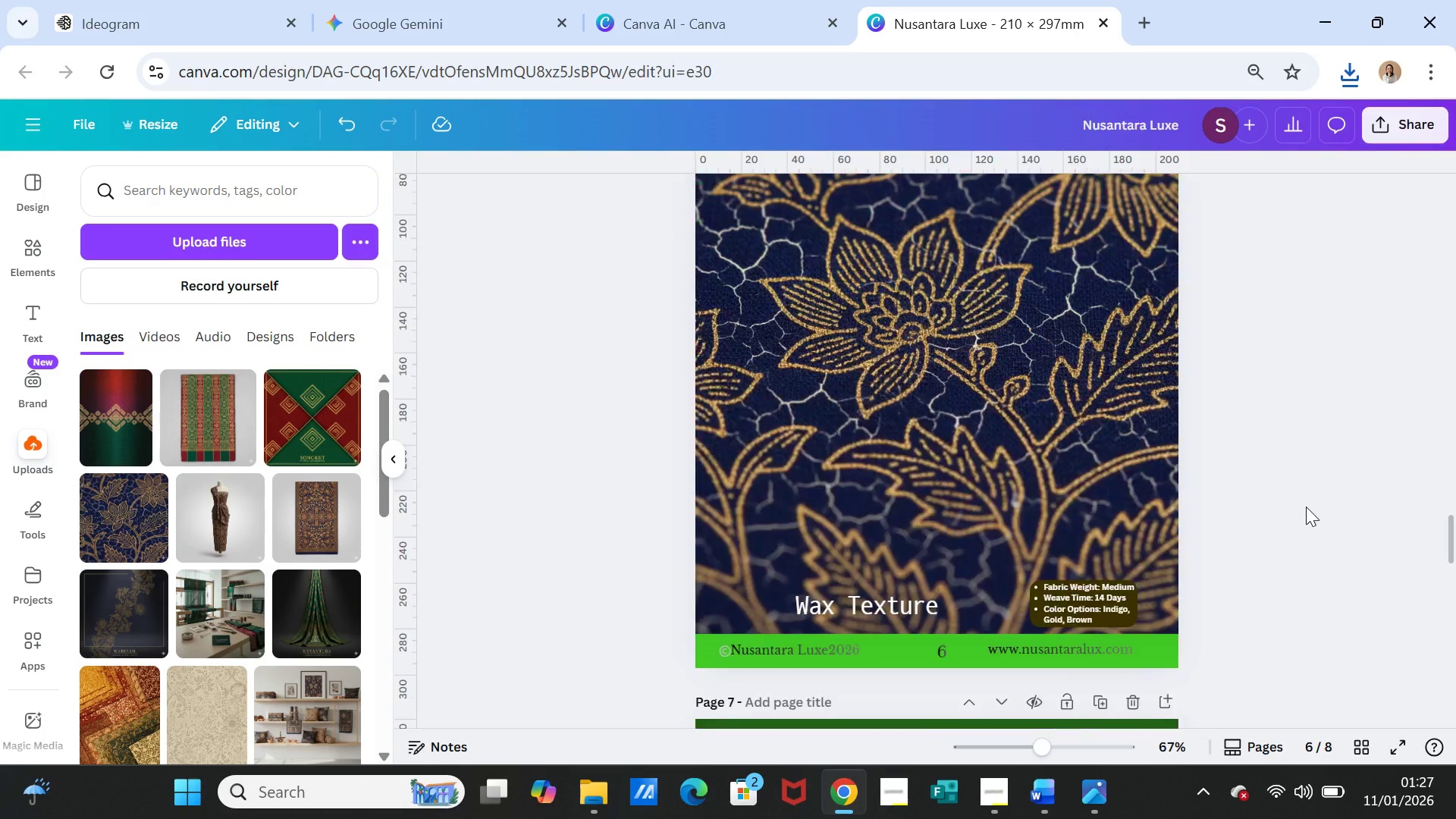 
scroll: coordinate [1306, 507], scroll_direction: down, amount: 3.0
 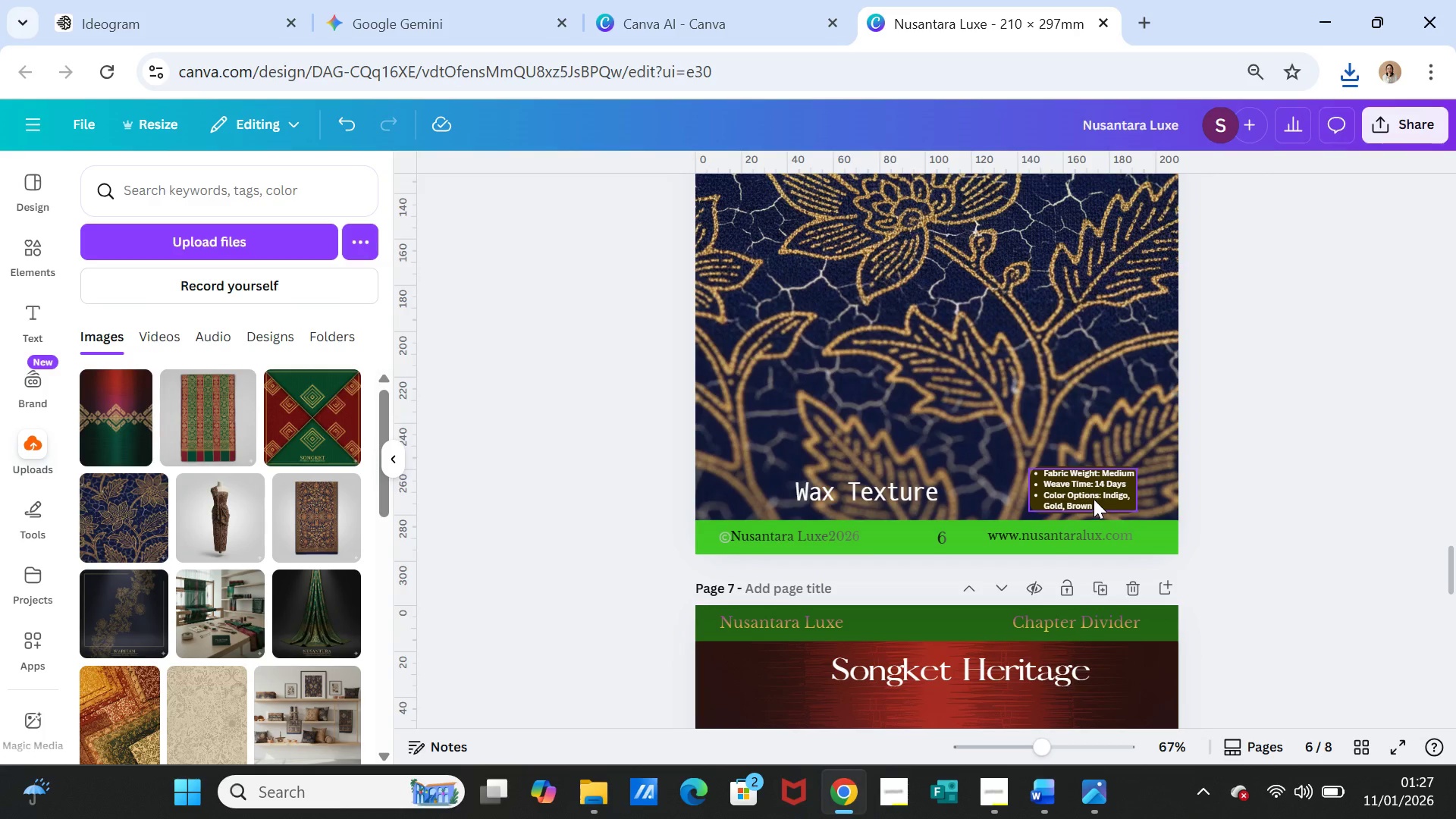 
left_click([1093, 499])
 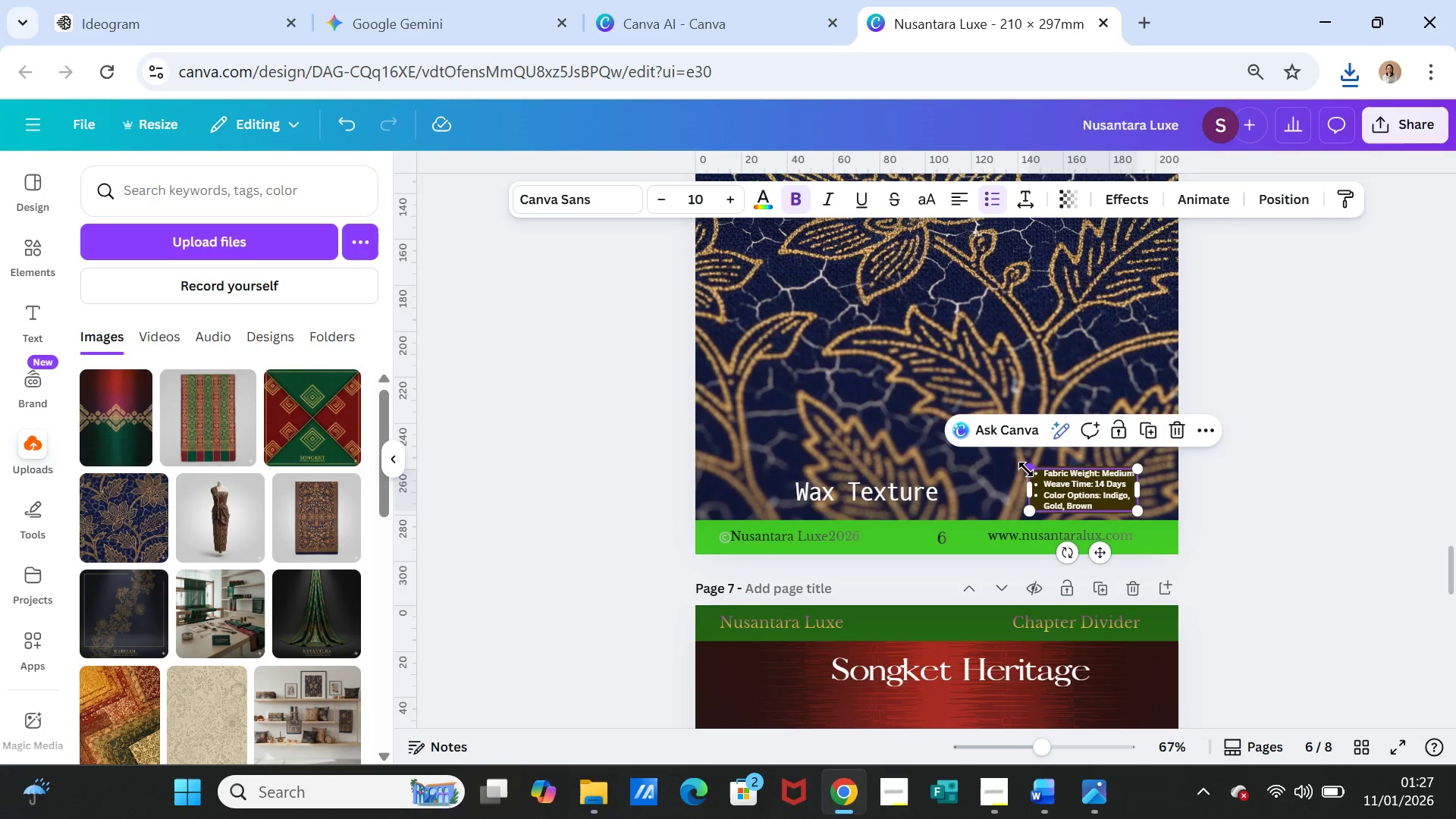 
left_click_drag(start_coordinate=[1079, 489], to_coordinate=[1075, 475])
 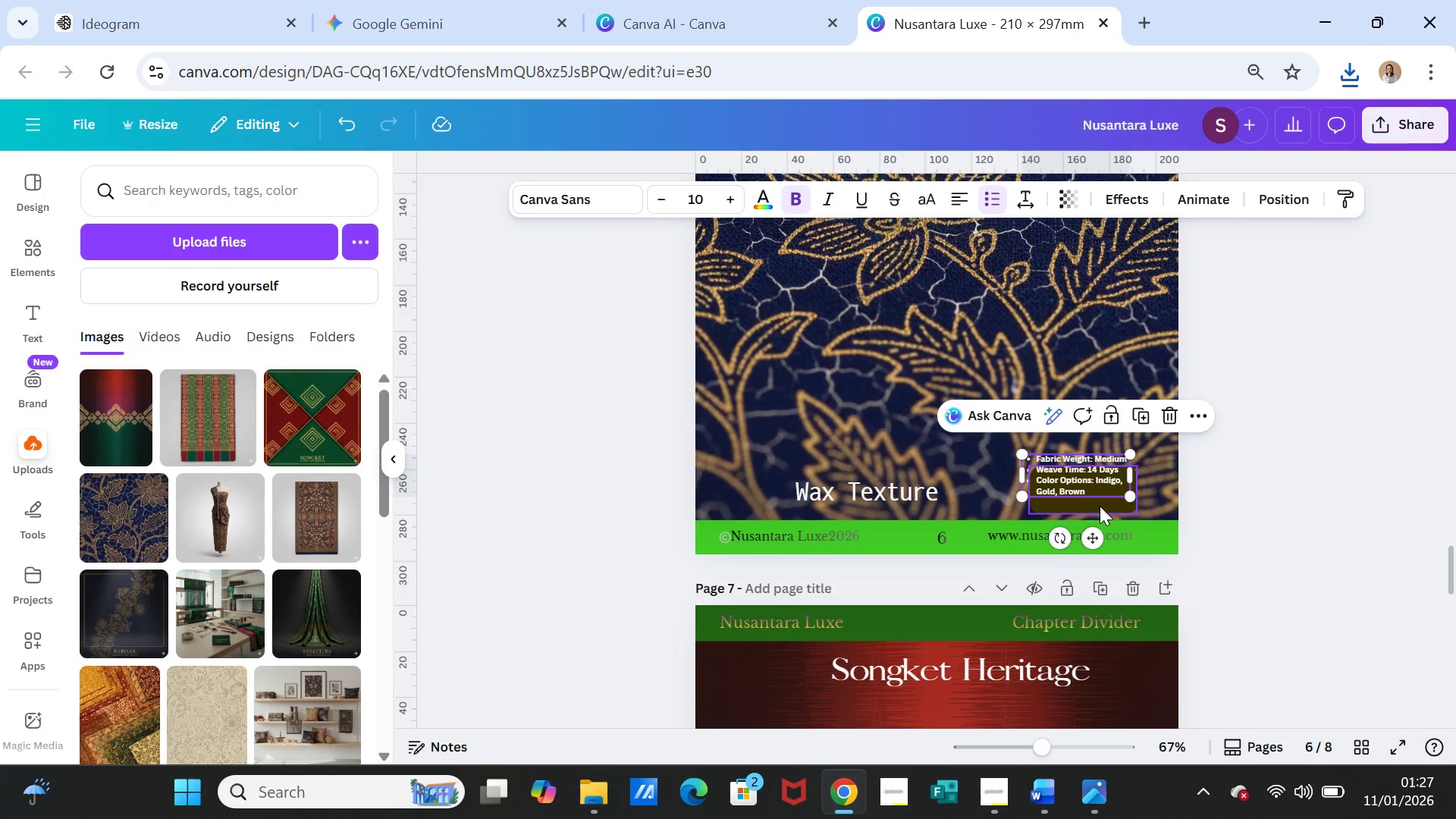 
left_click([1100, 506])
 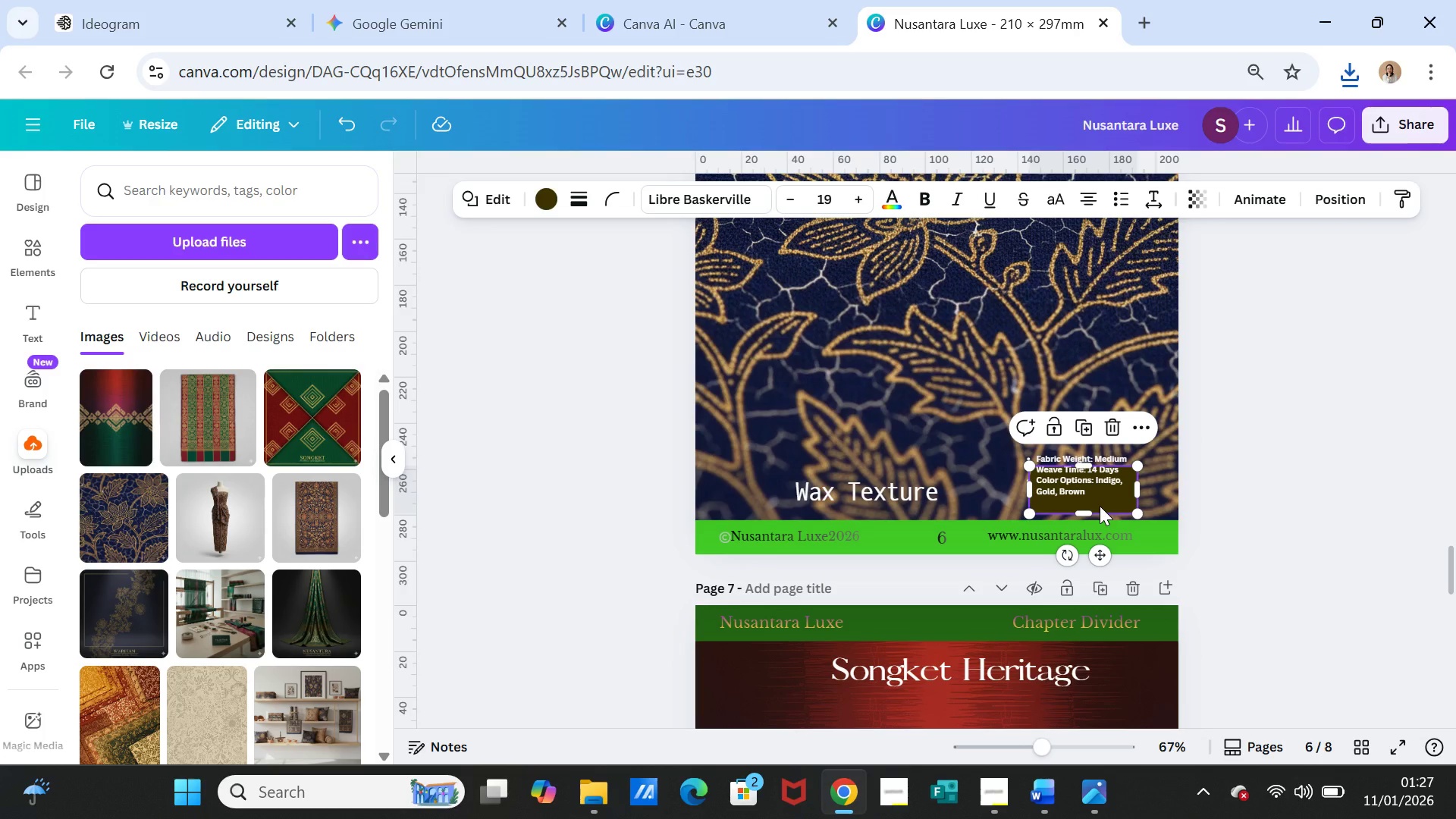 
key(Control+C)
 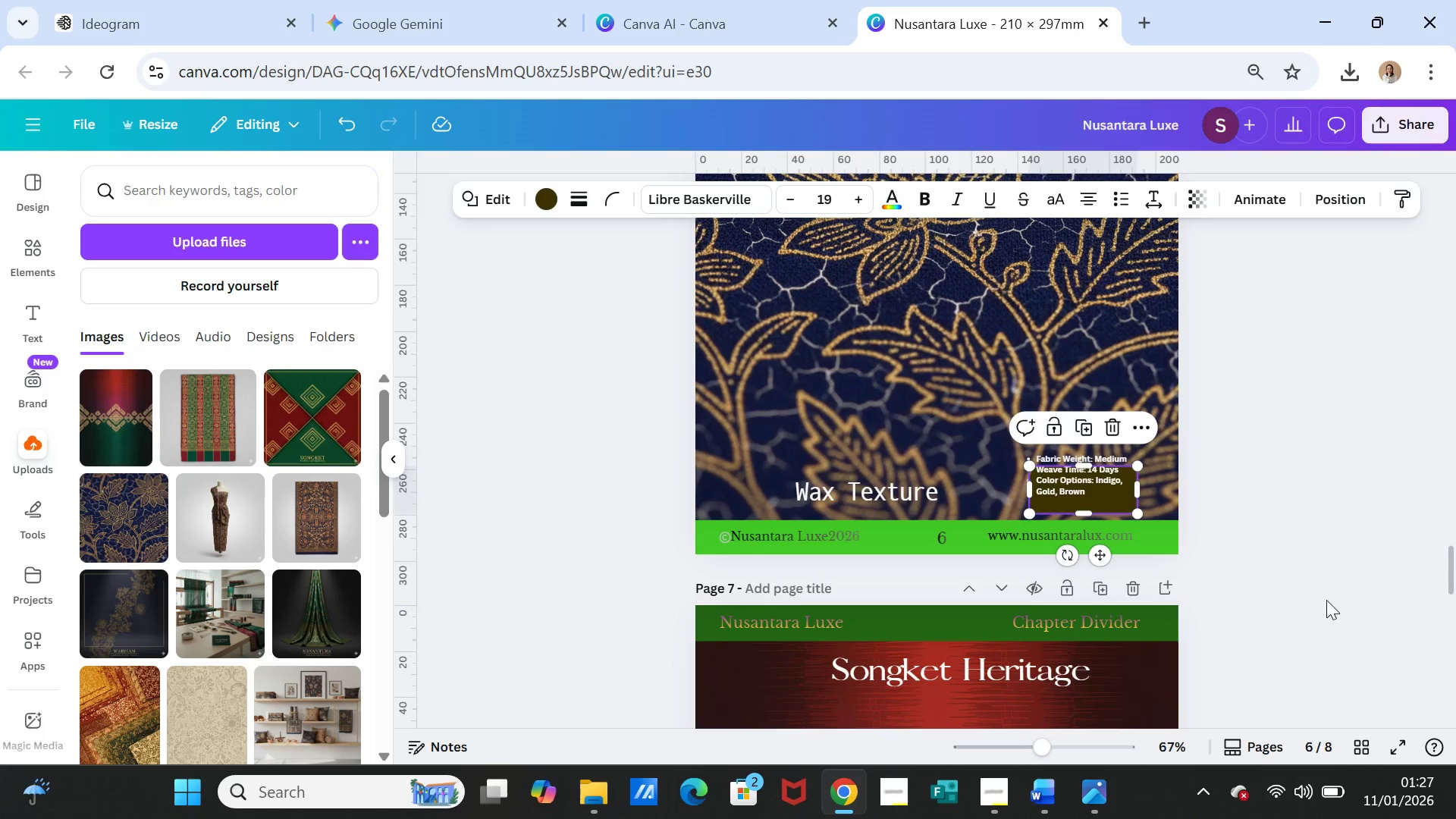 
scroll: coordinate [1256, 614], scroll_direction: down, amount: 13.0
 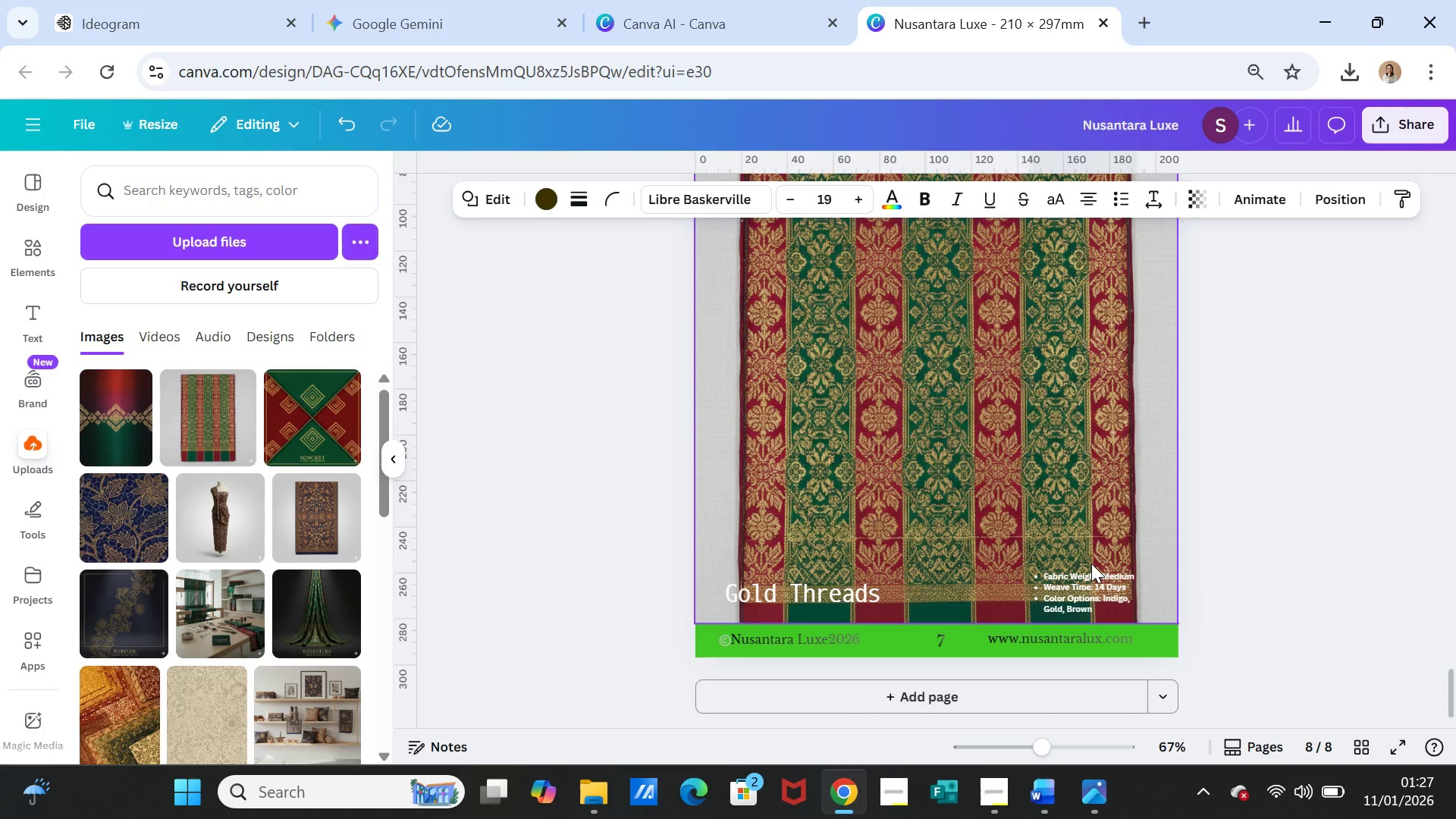 
left_click([1091, 563])
 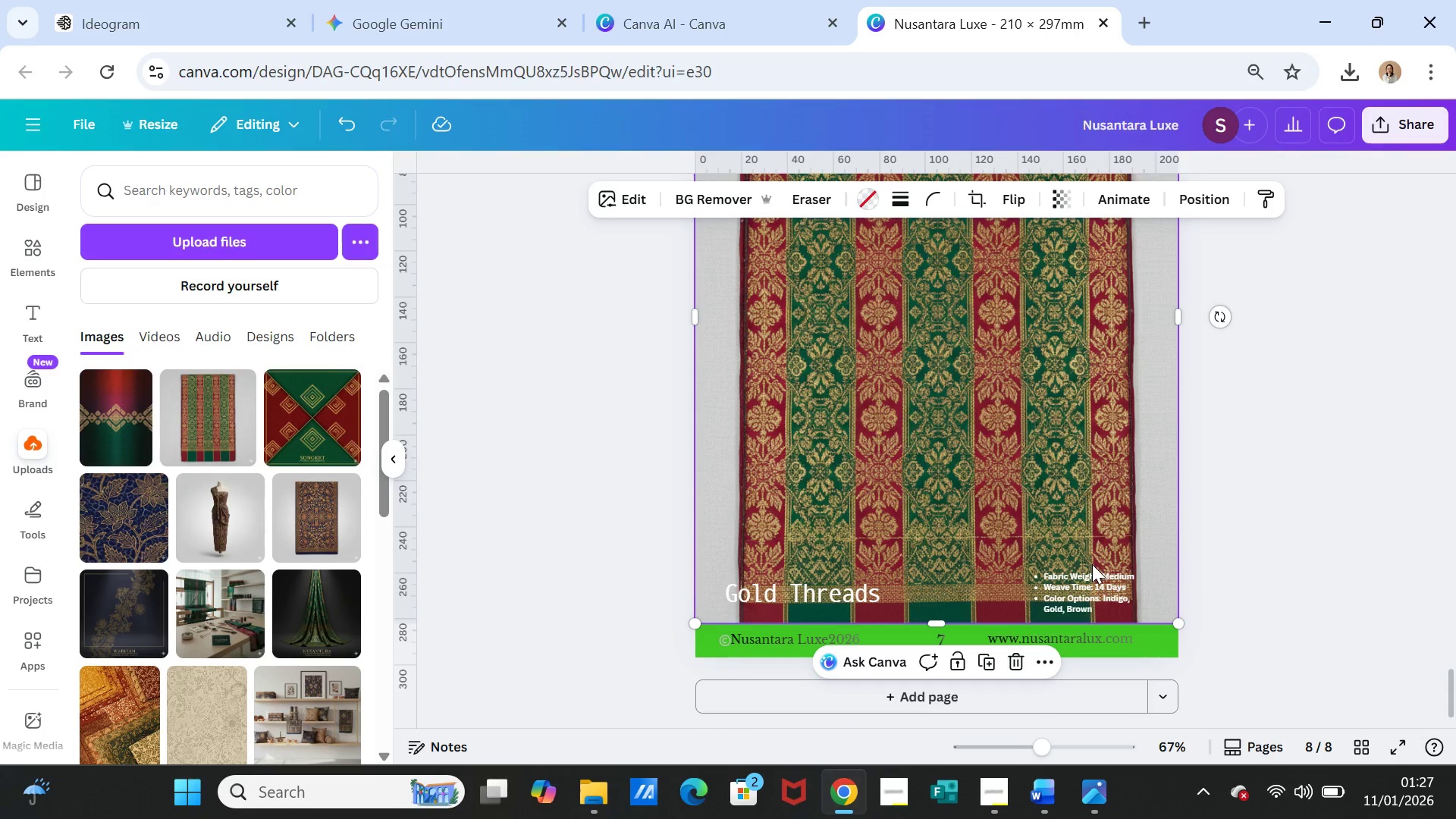 
key(Control+V)
 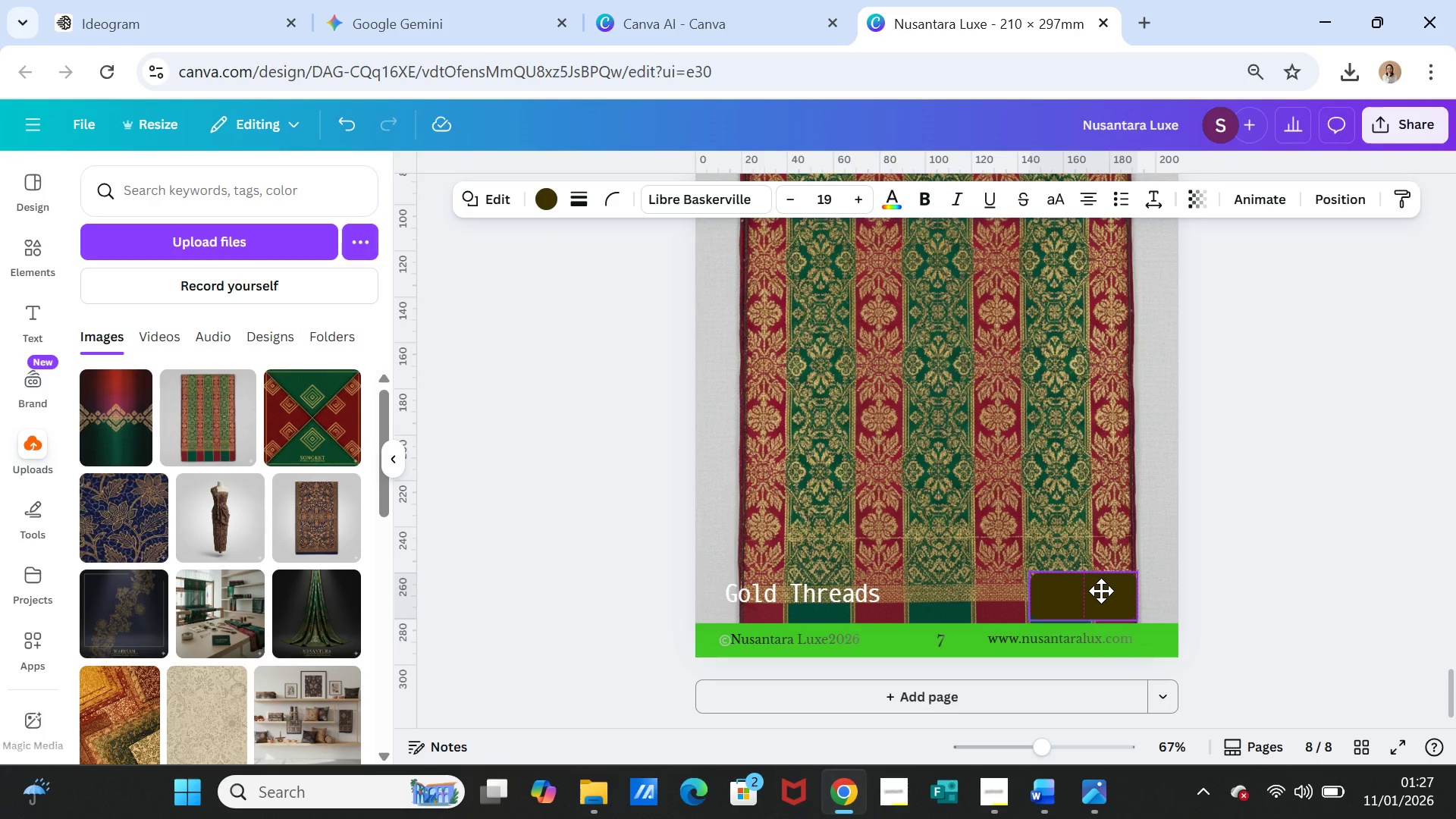 
wait(5.34)
 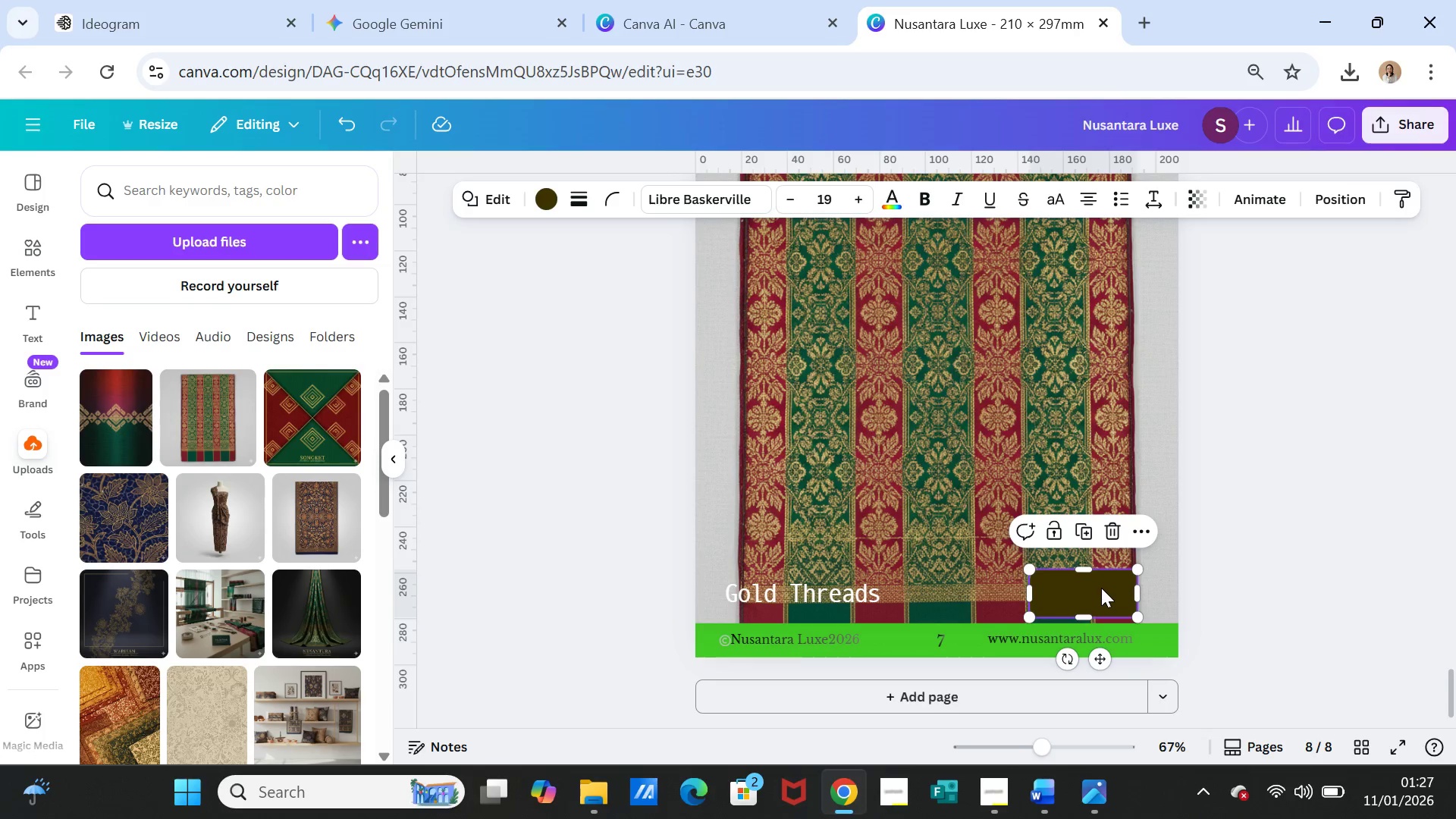 
right_click([1099, 593])
 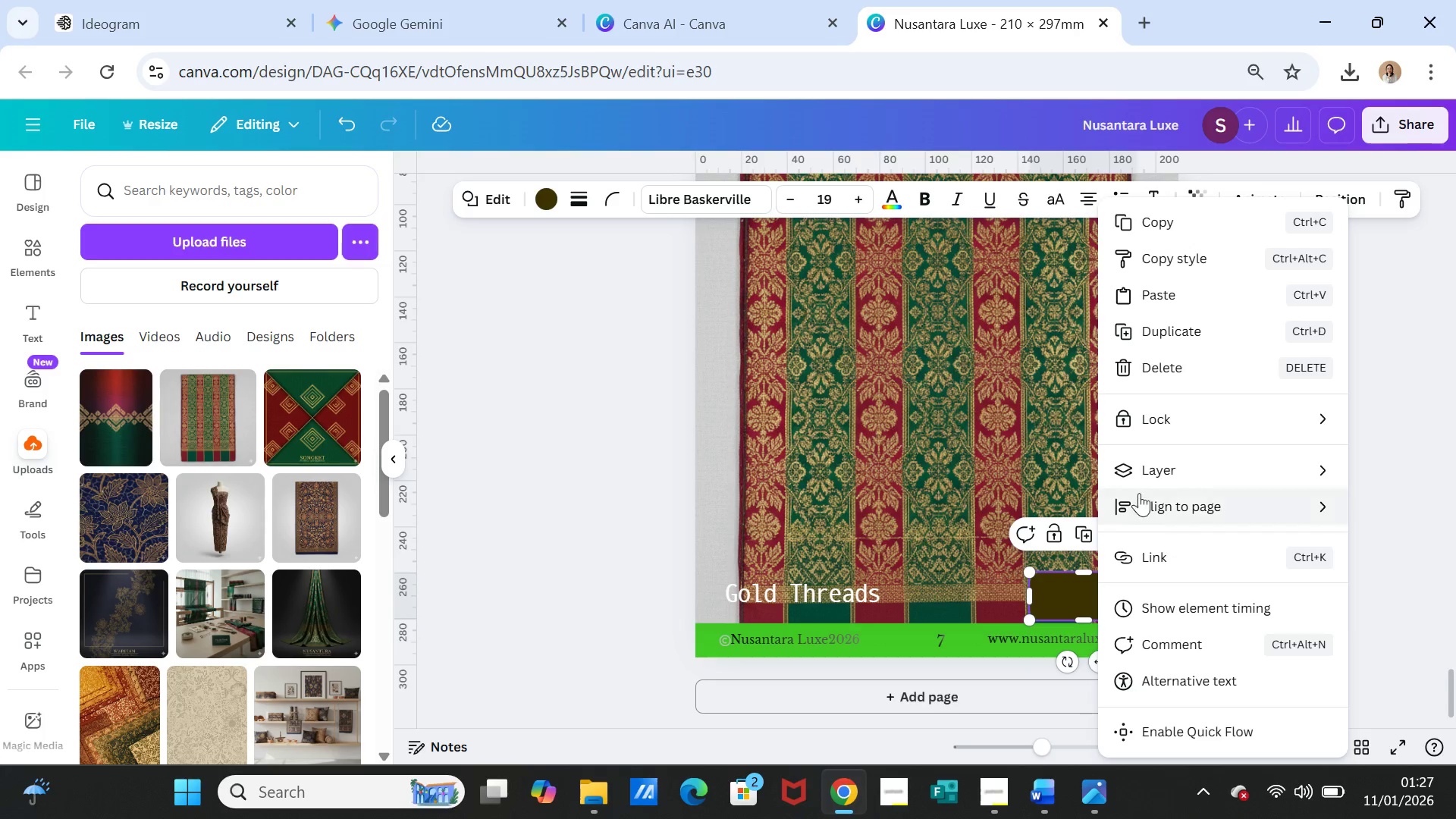 
left_click([1141, 478])
 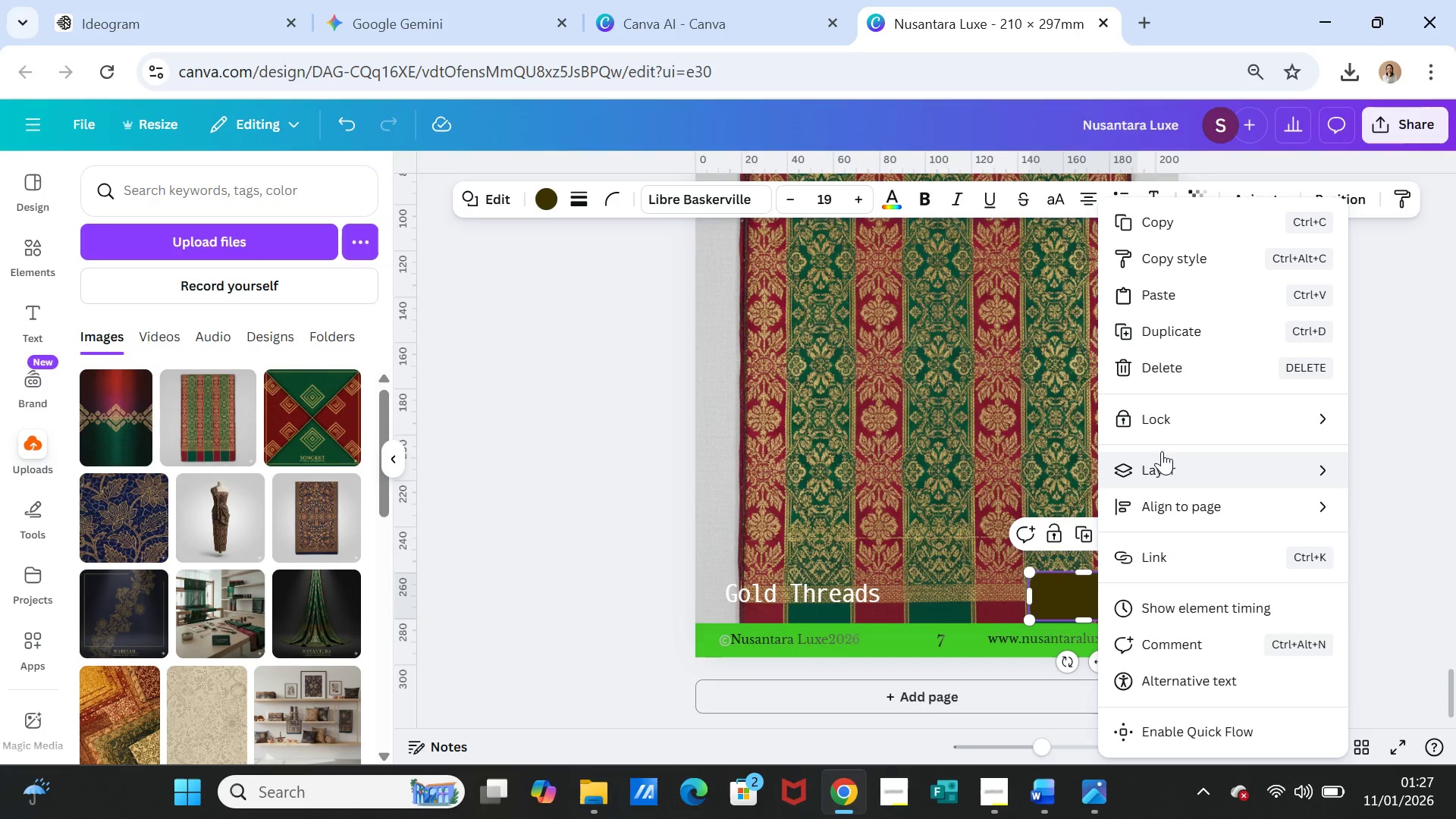 
left_click([1165, 460])
 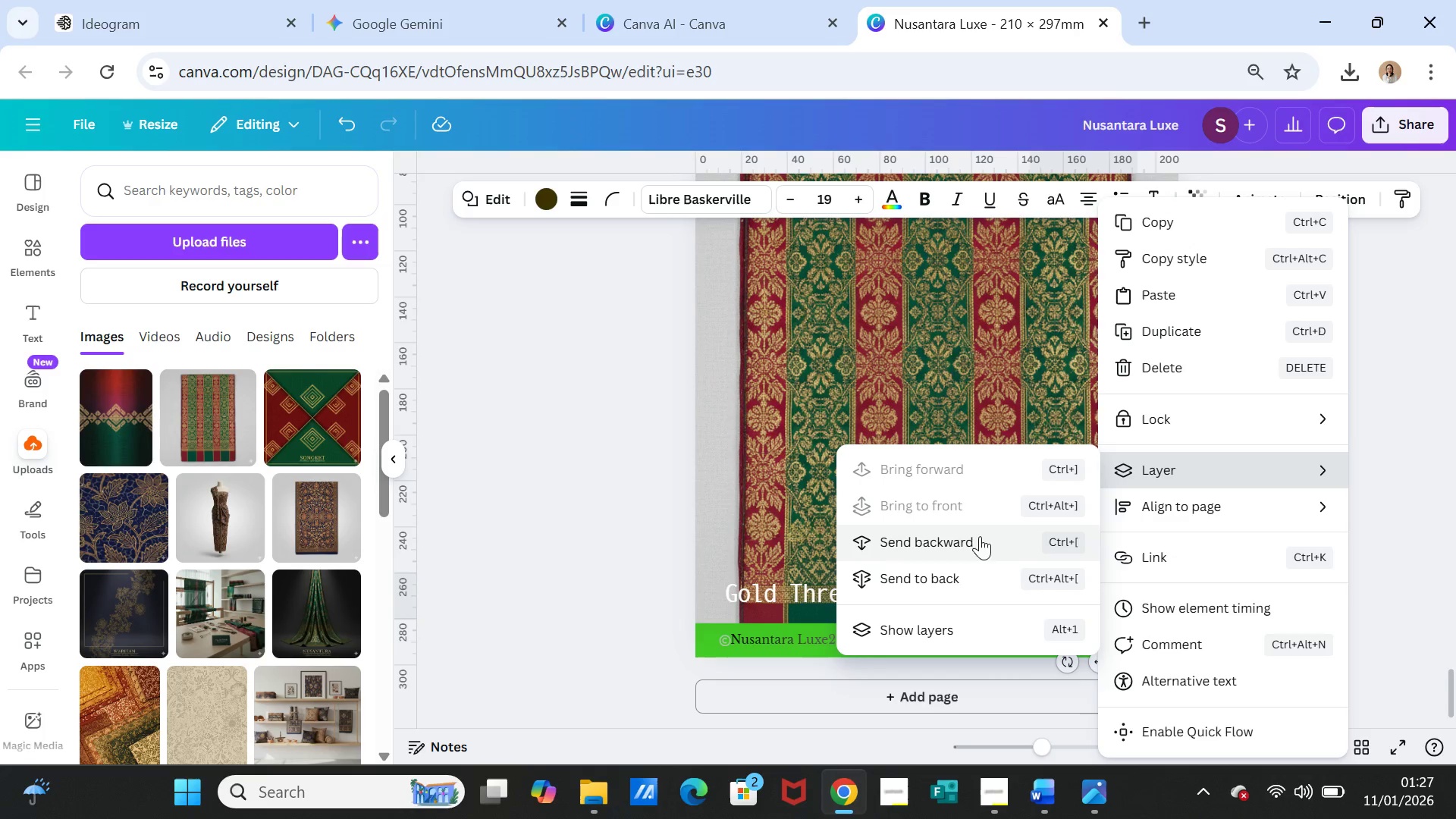 
left_click([975, 542])
 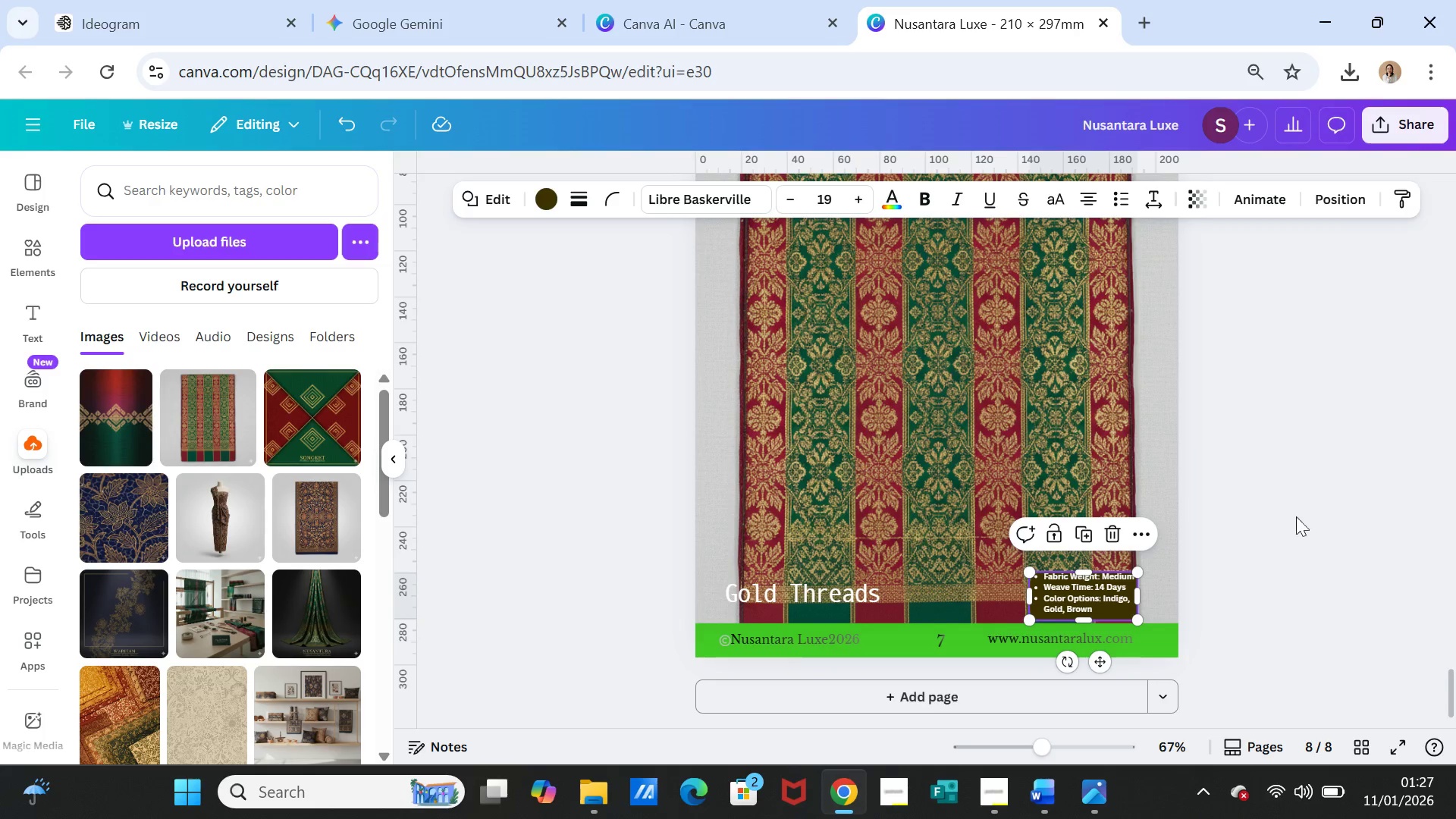 
left_click([1311, 519])
 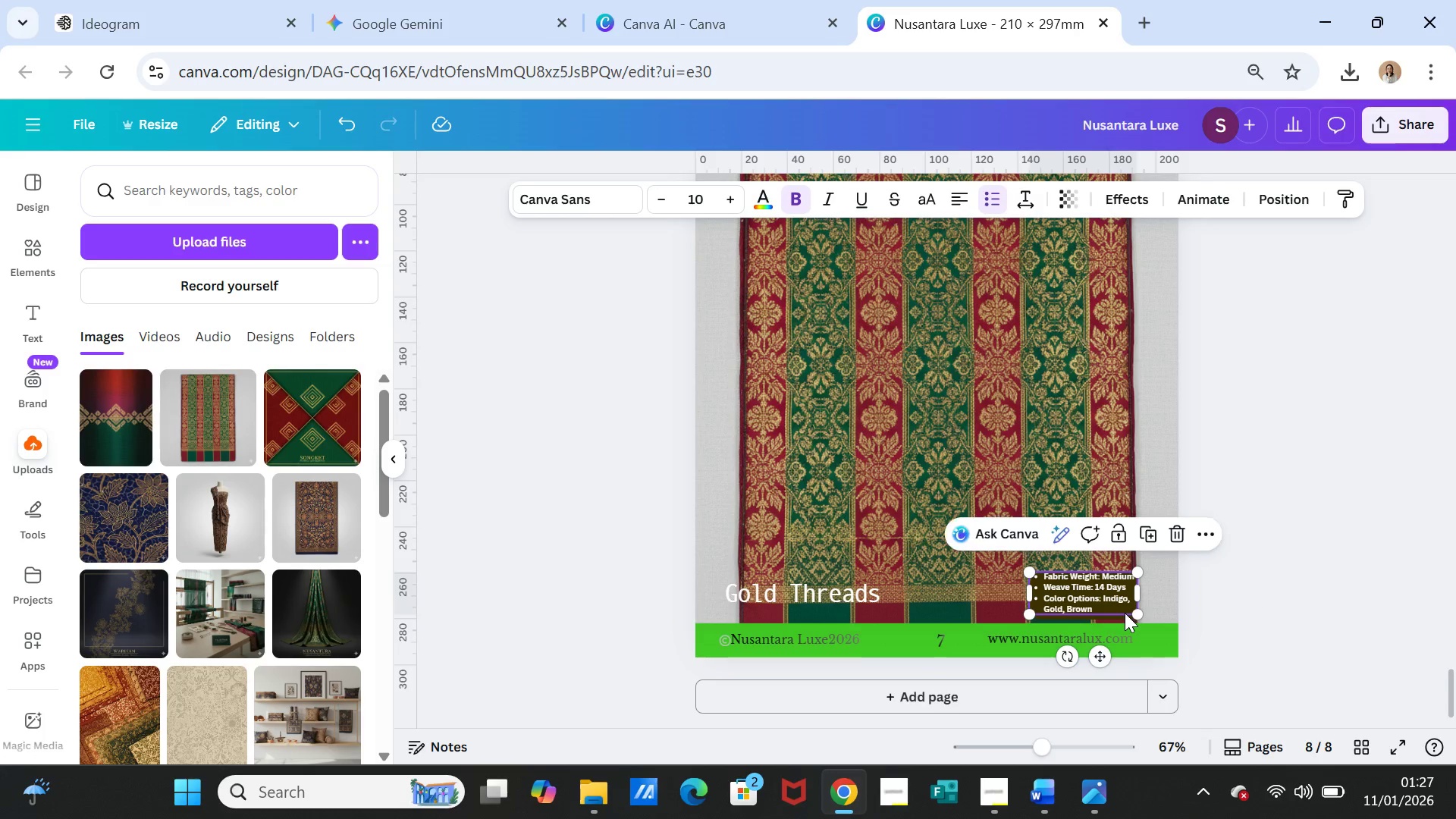 
left_click([1125, 613])
 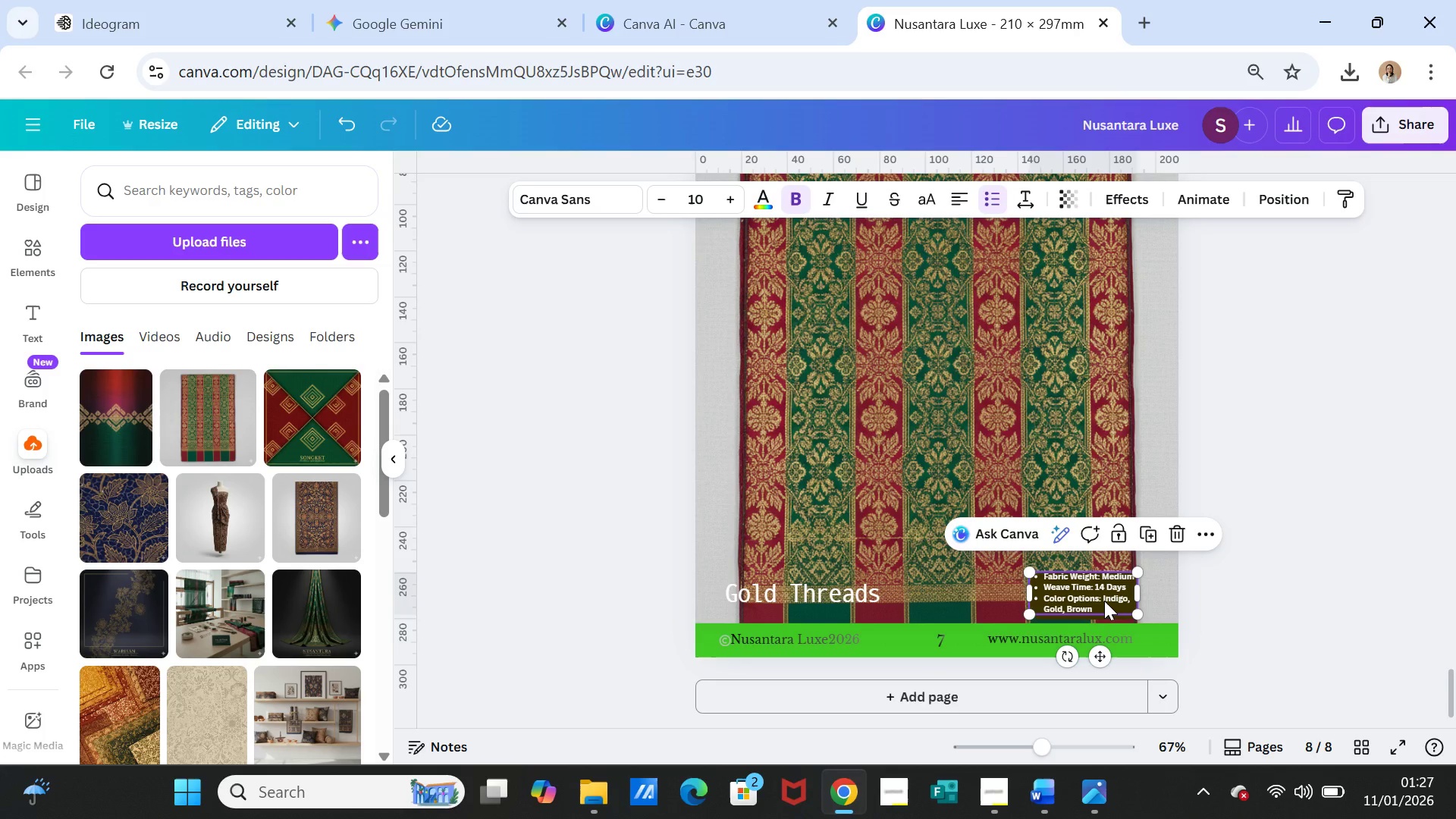 
left_click_drag(start_coordinate=[1104, 601], to_coordinate=[1104, 607])
 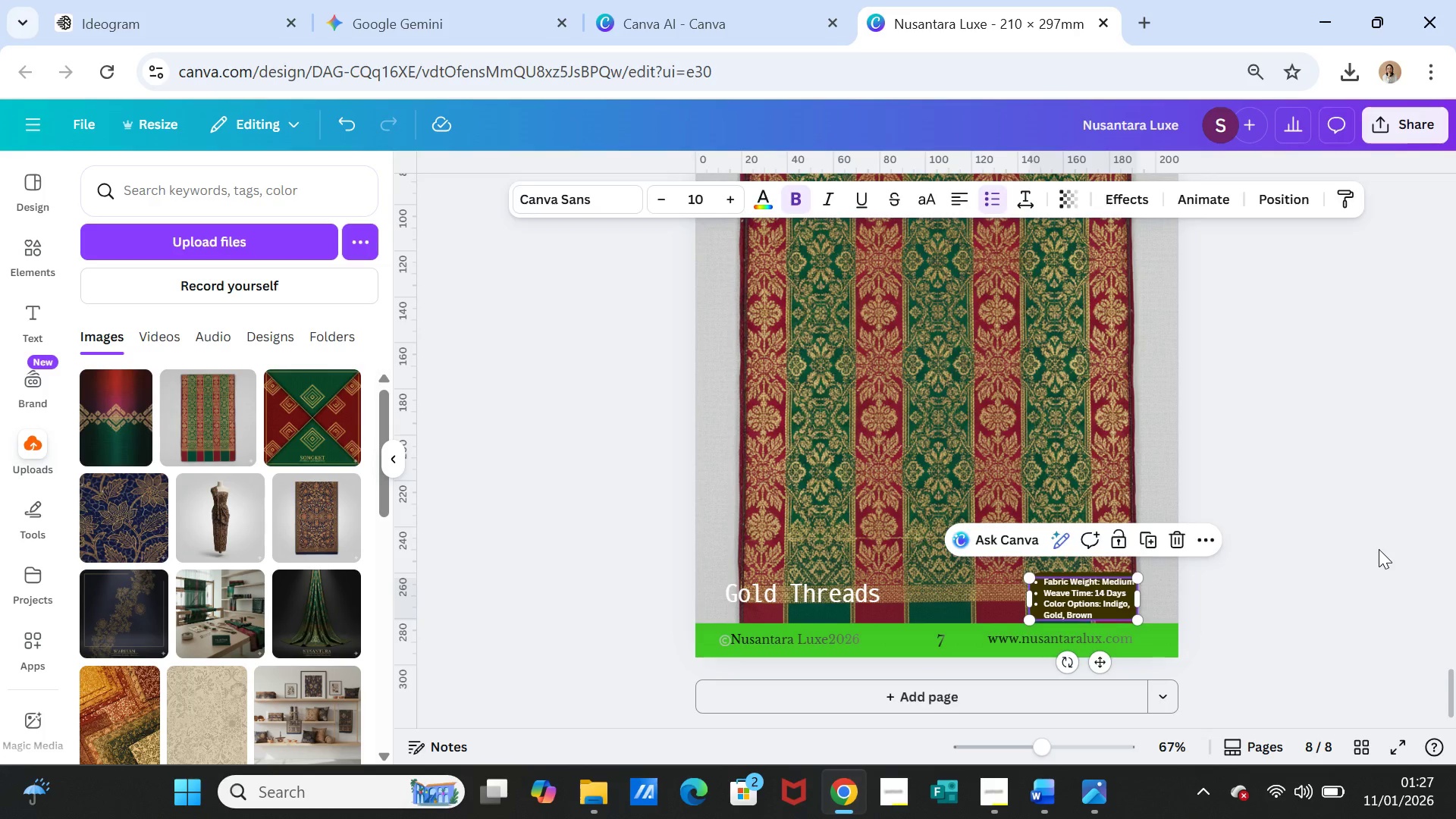 
left_click([1379, 549])
 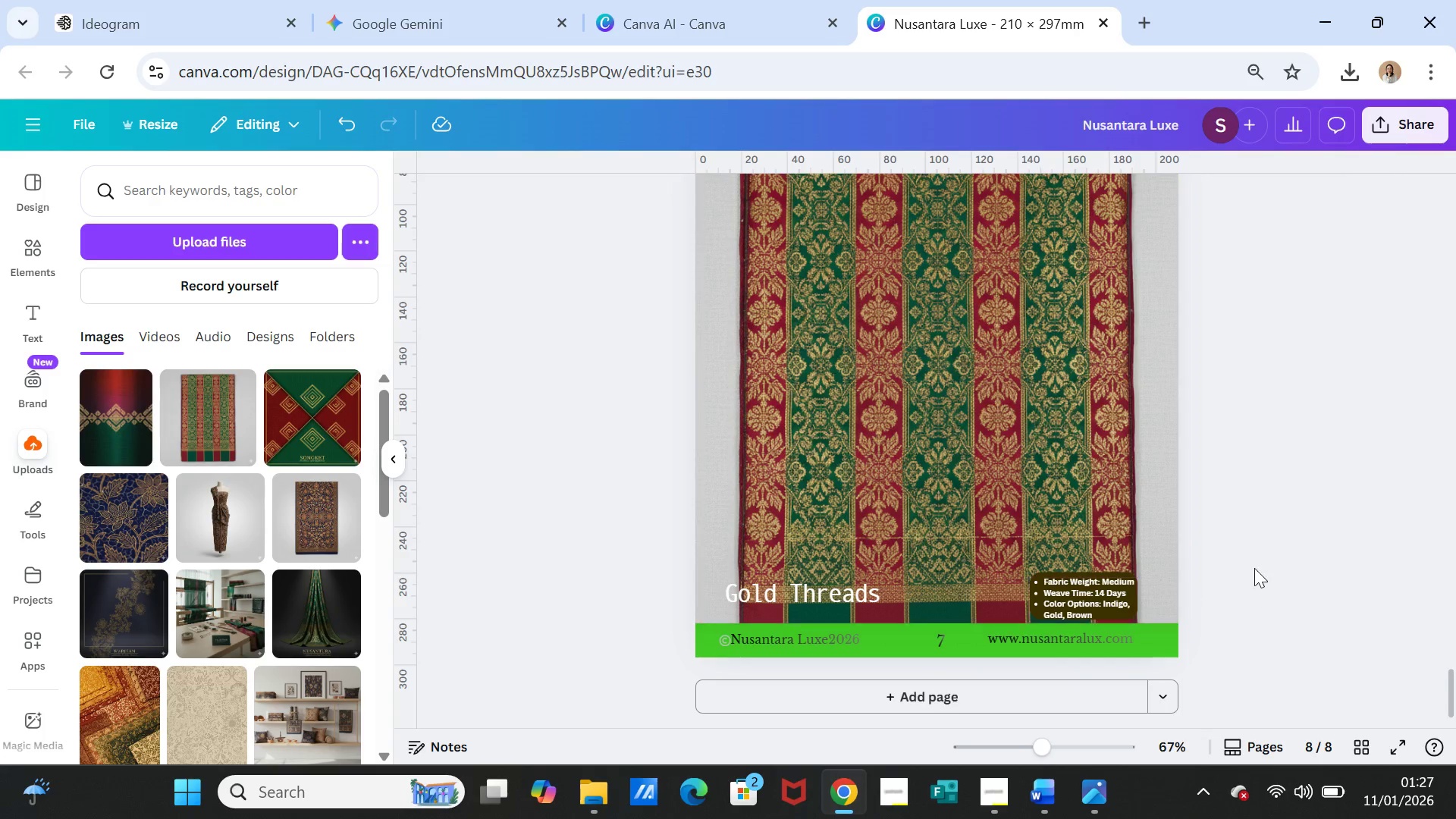 
scroll: coordinate [1260, 561], scroll_direction: up, amount: 3.0
 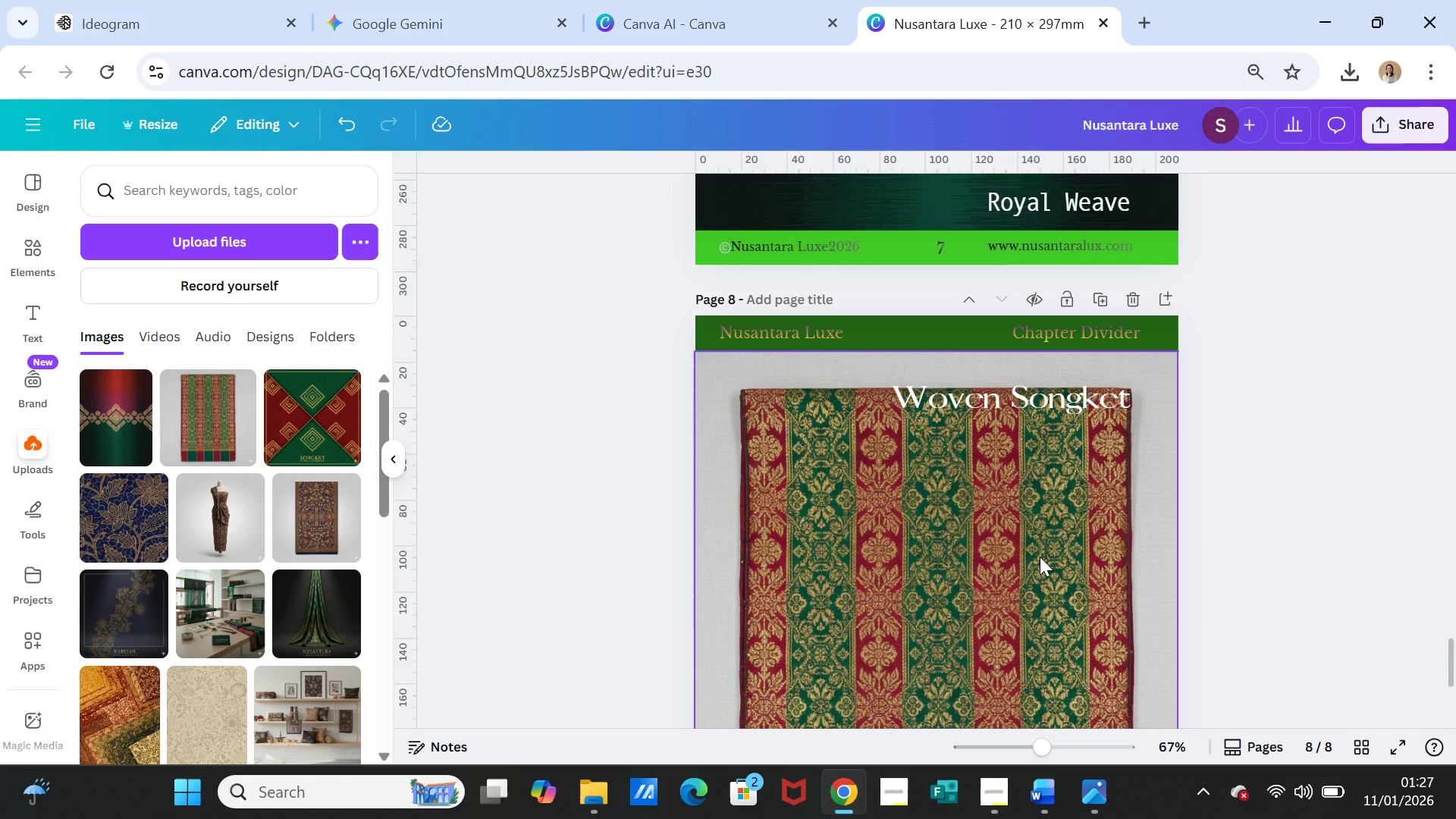 
left_click([1040, 557])
 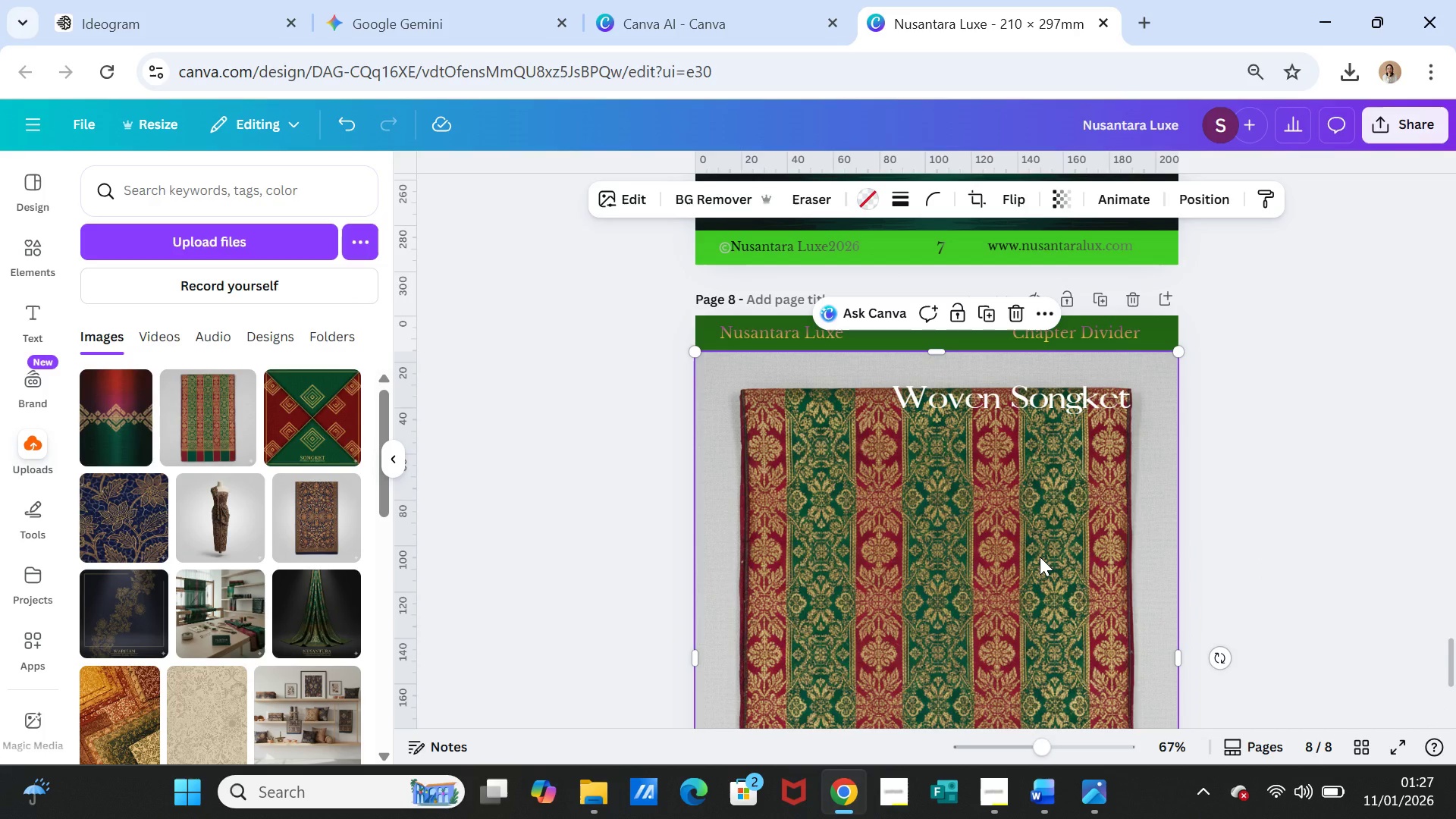 
double_click([1040, 557])
 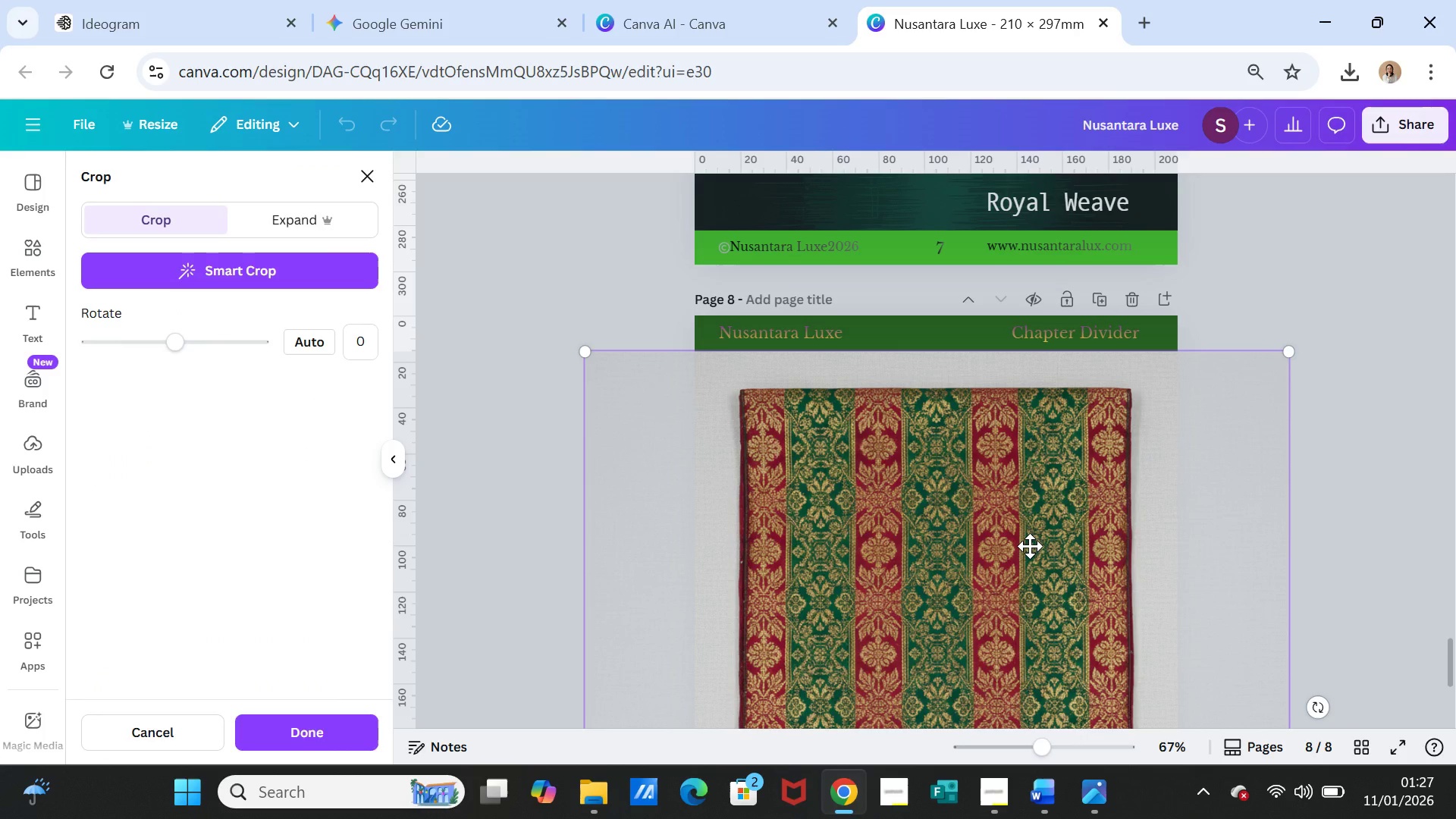 
left_click_drag(start_coordinate=[1030, 546], to_coordinate=[1031, 501])
 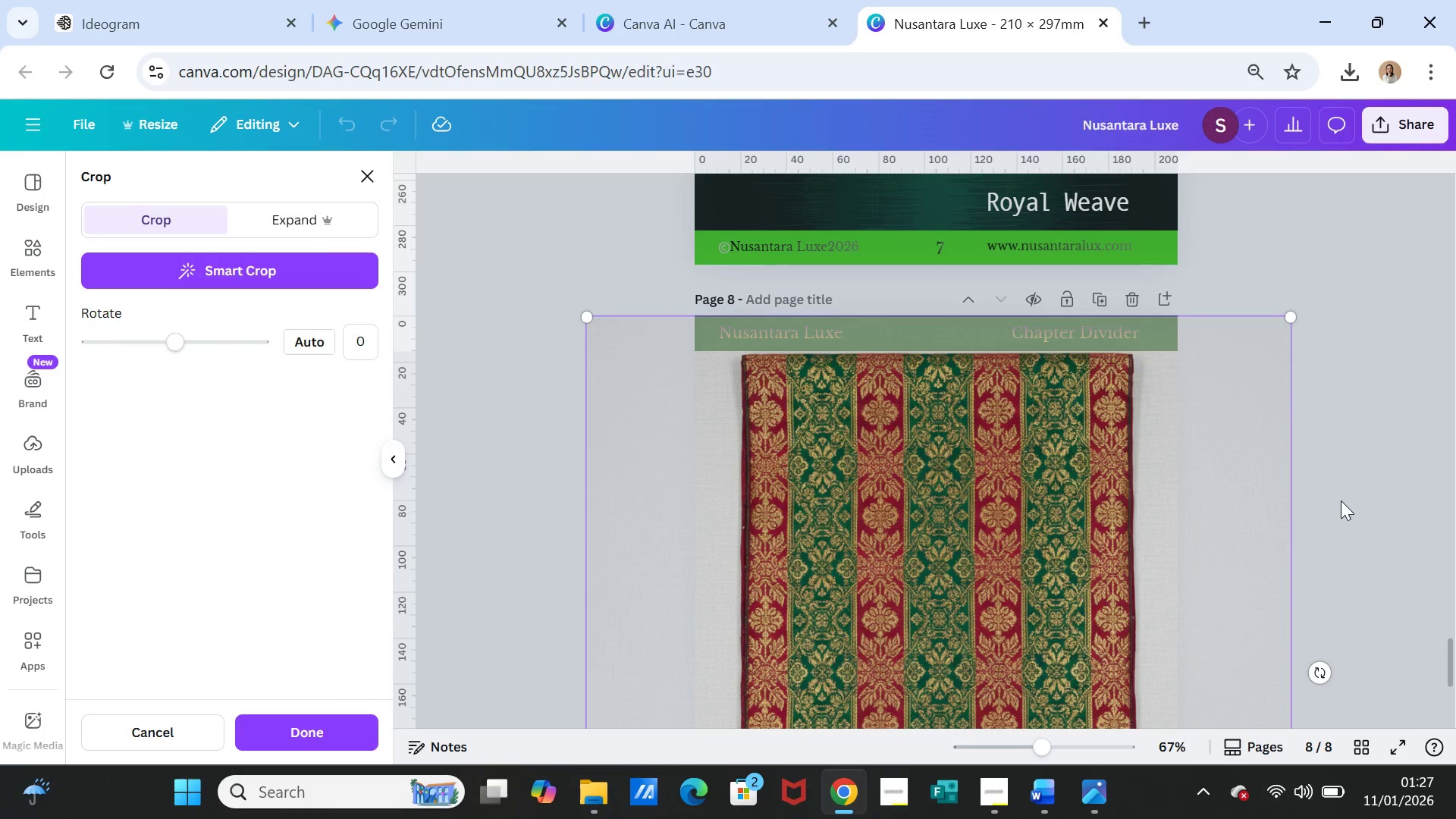 
left_click([1341, 500])
 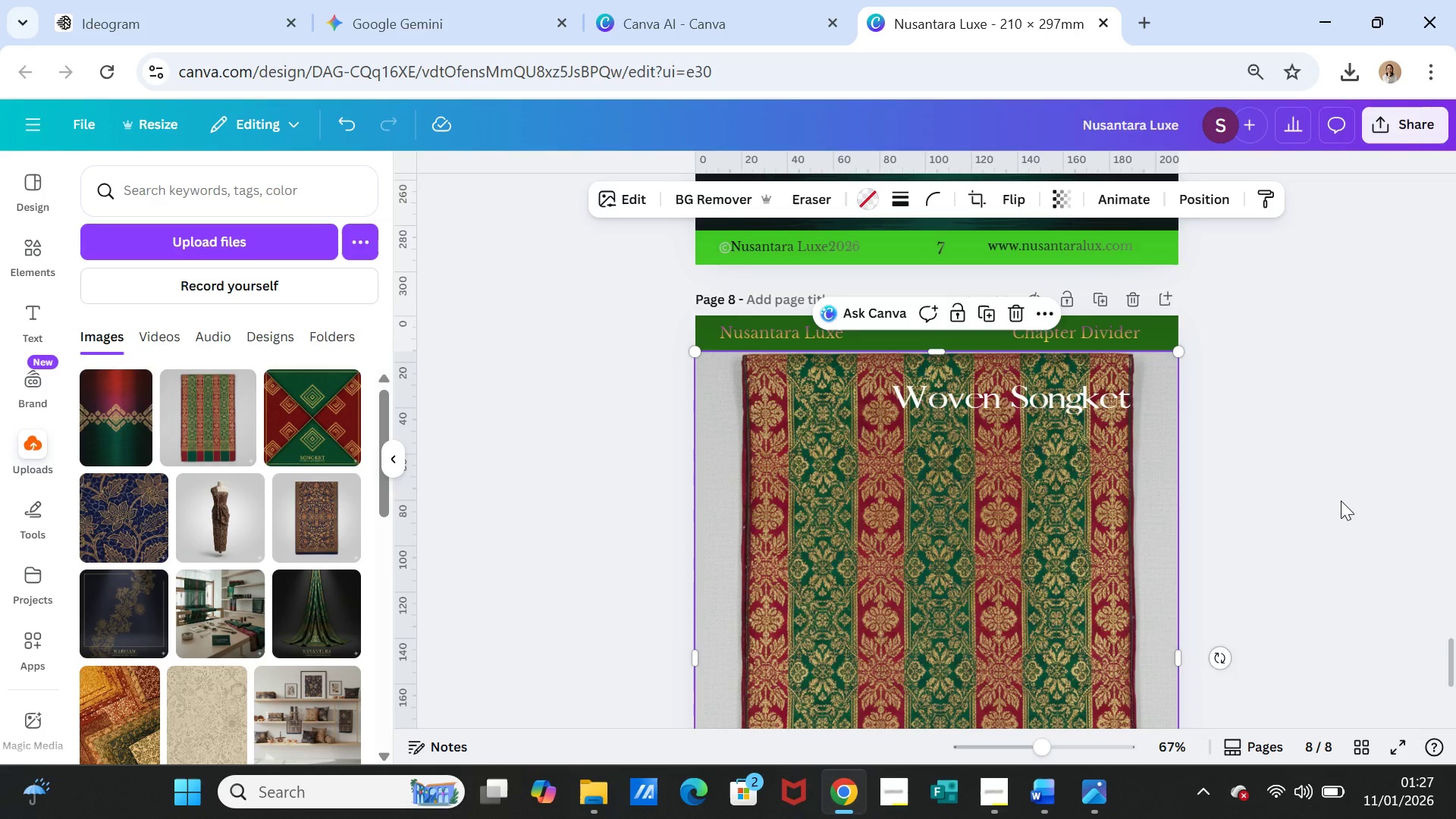 
scroll: coordinate [1338, 505], scroll_direction: down, amount: 4.0
 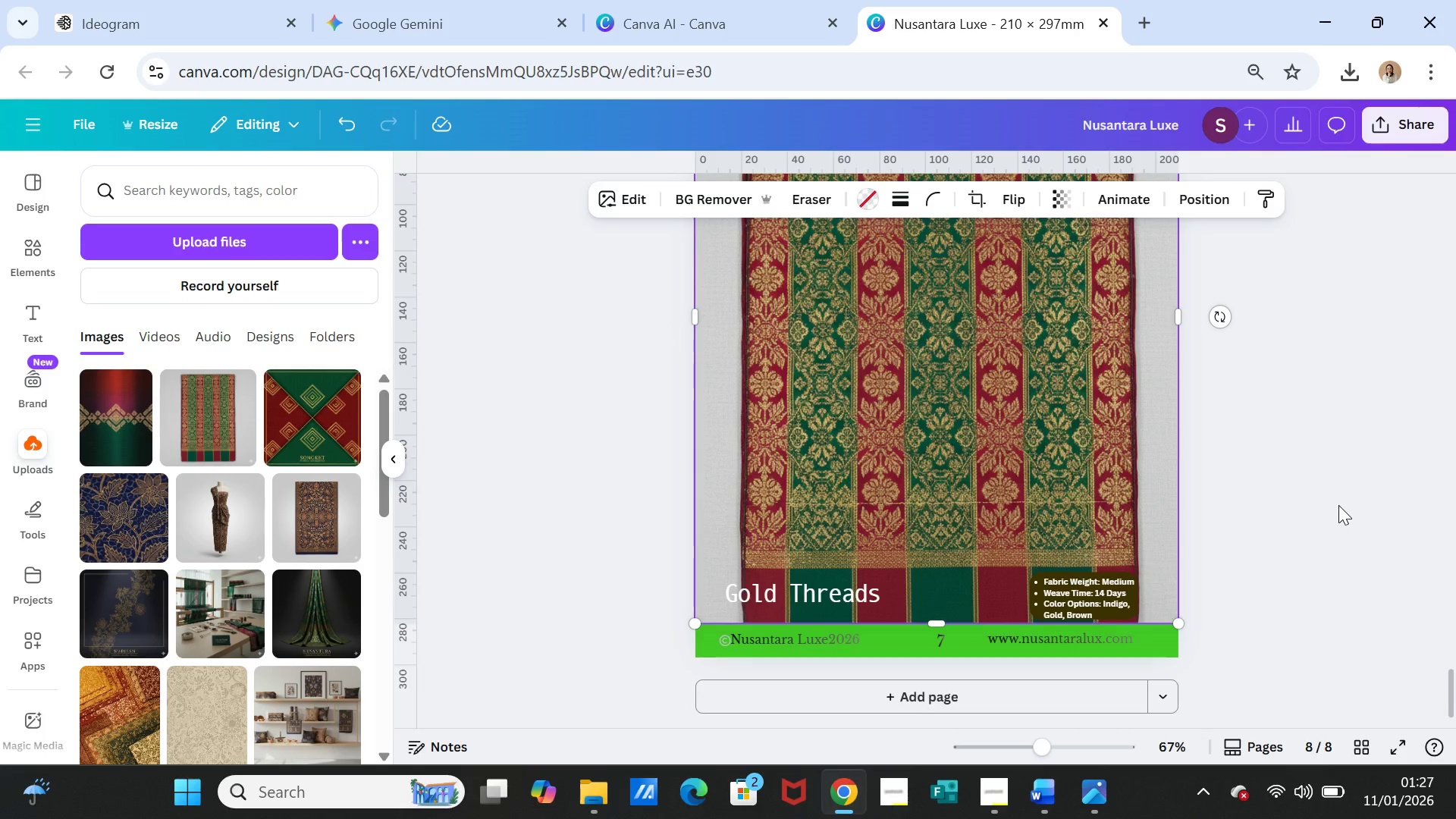 
left_click([1075, 609])
 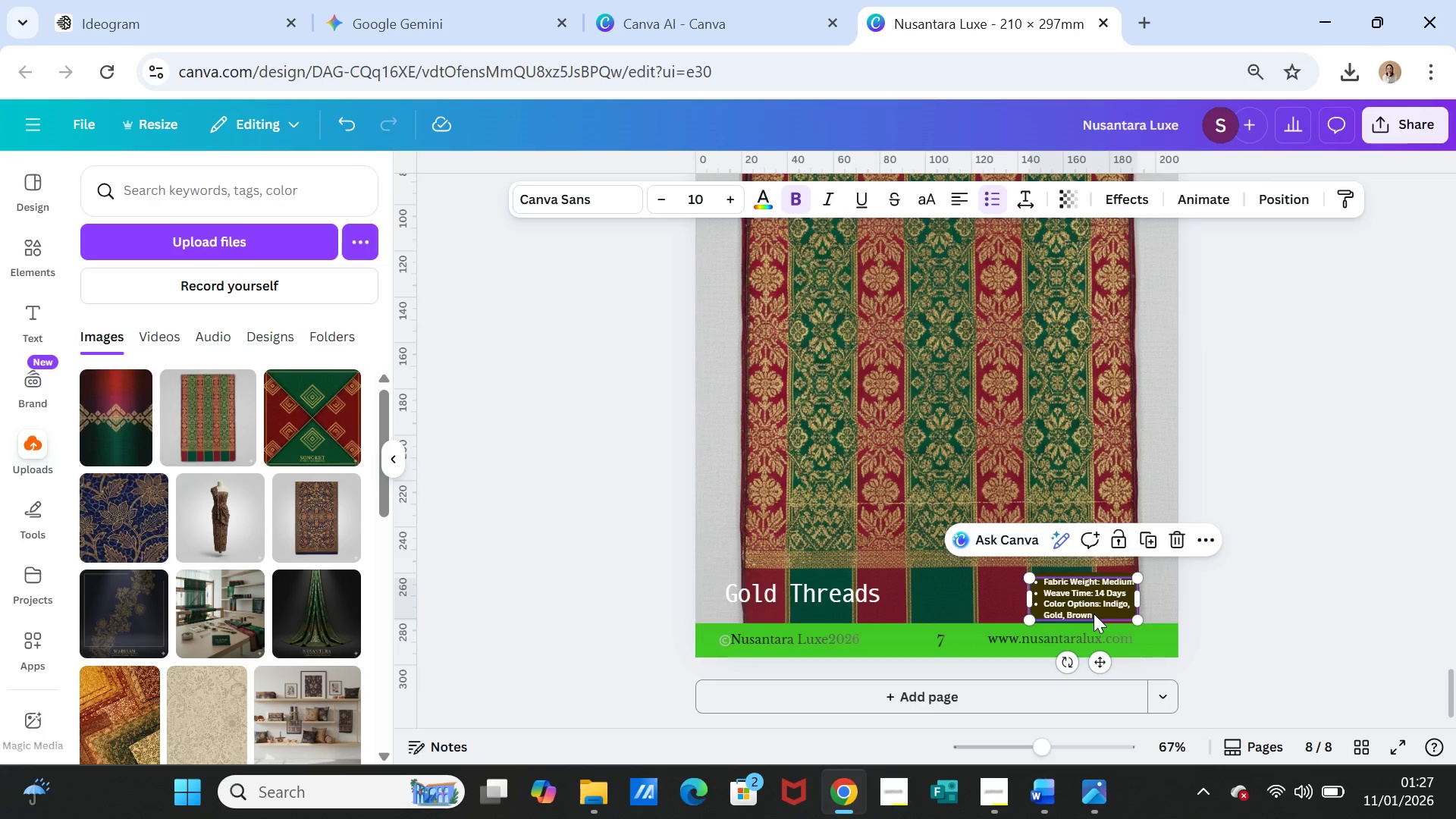 
left_click([1094, 613])
 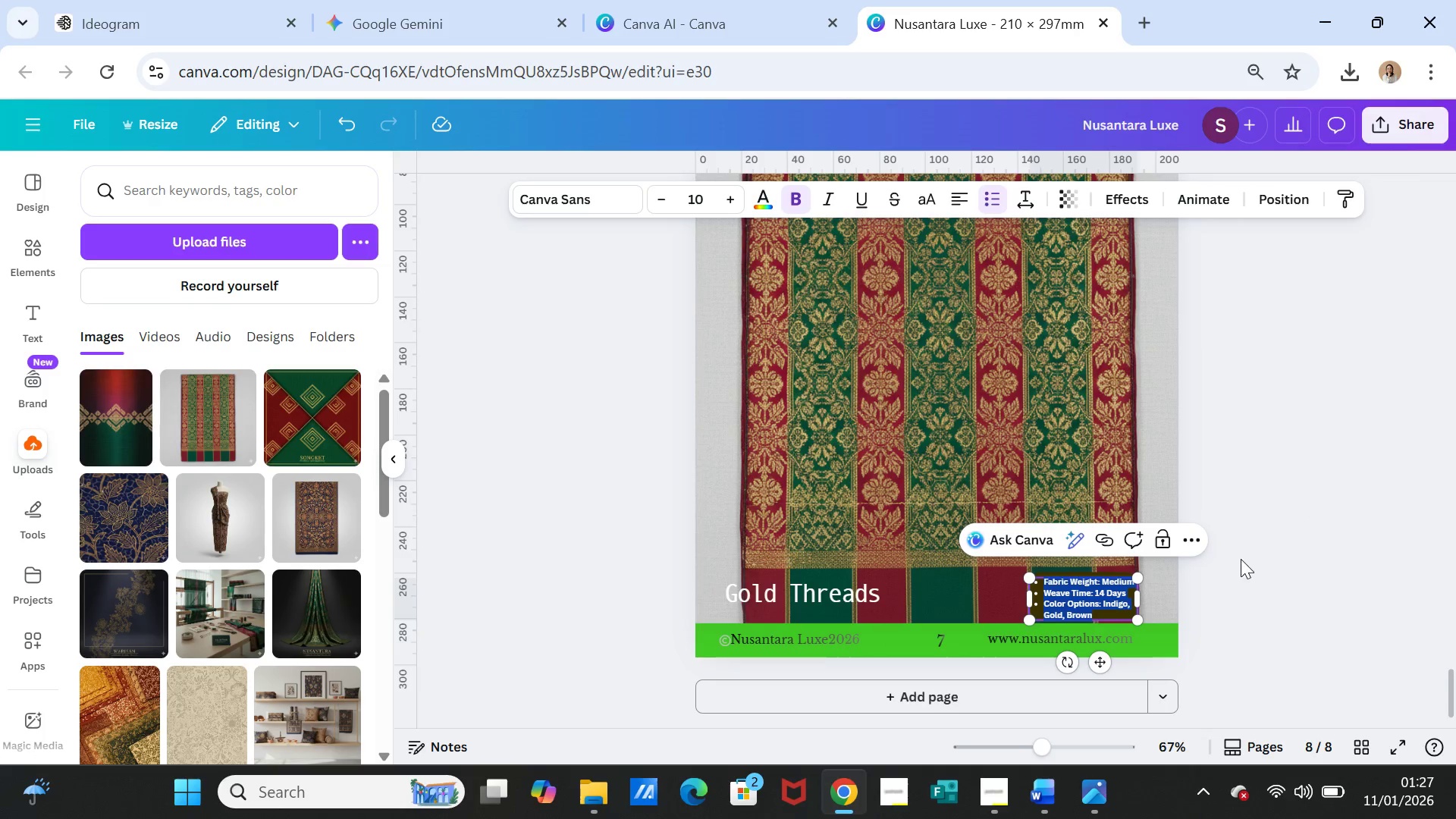 
left_click([1241, 559])
 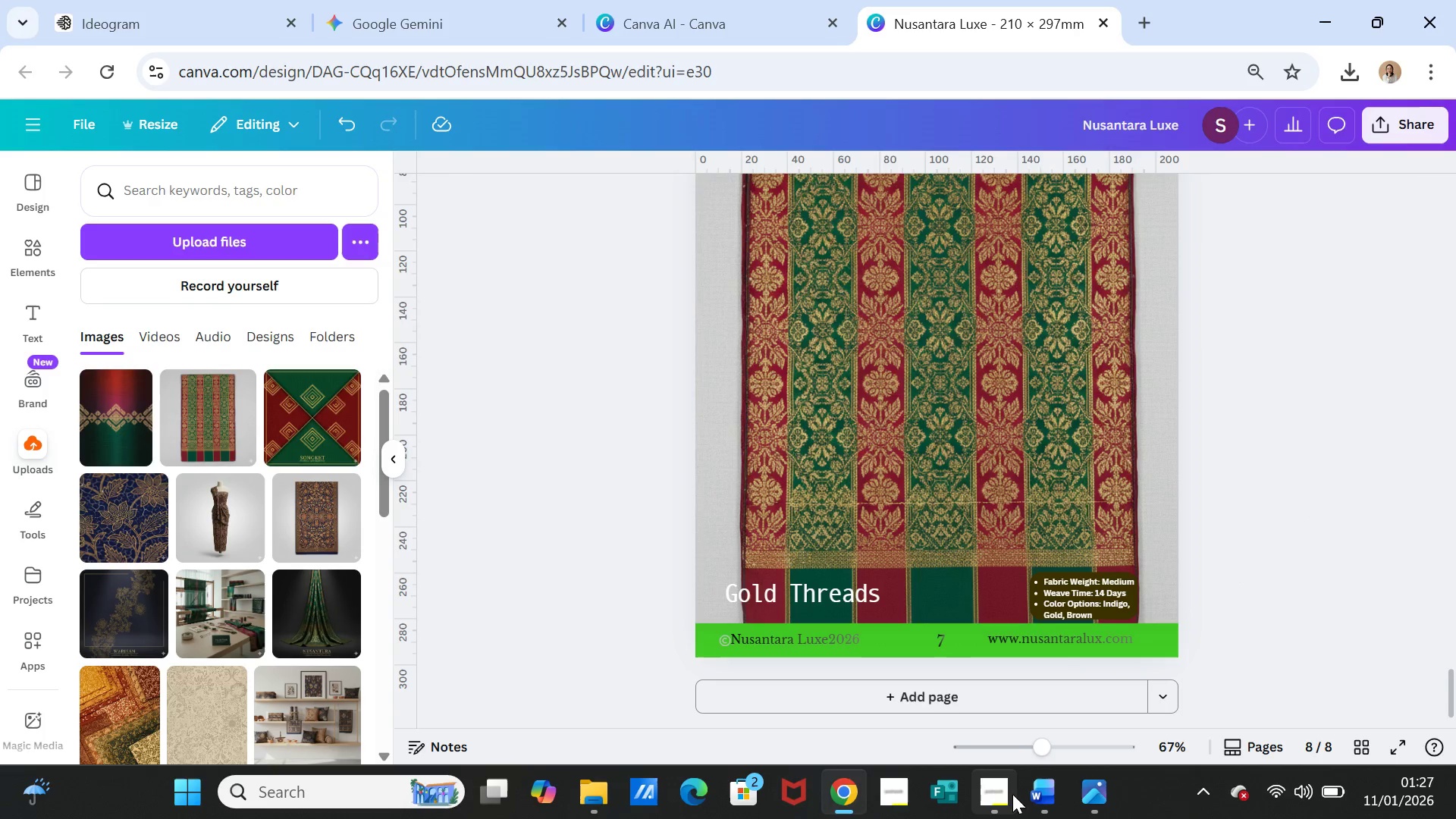 
left_click([1037, 798])
 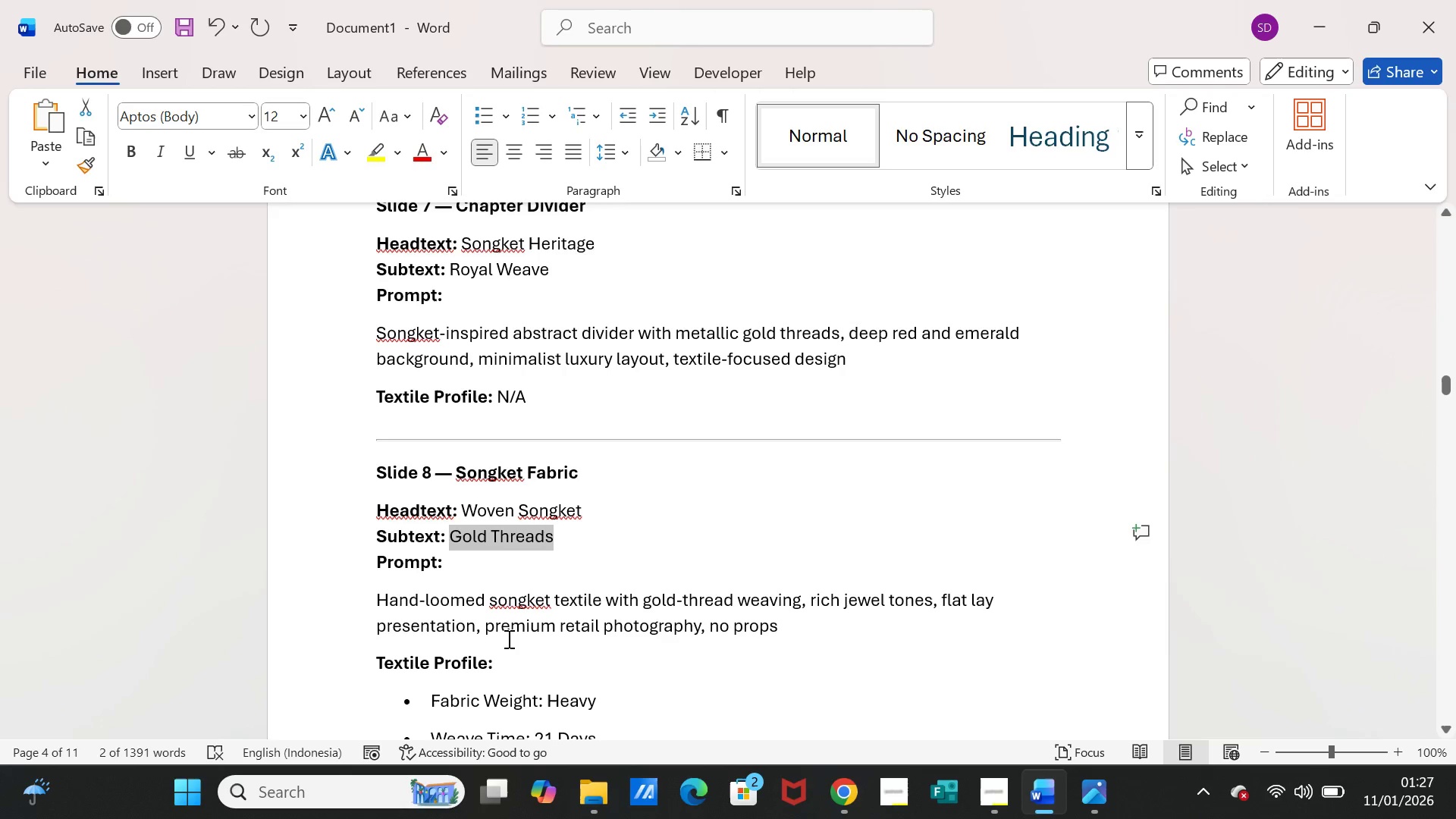 
scroll: coordinate [497, 633], scroll_direction: down, amount: 2.0
 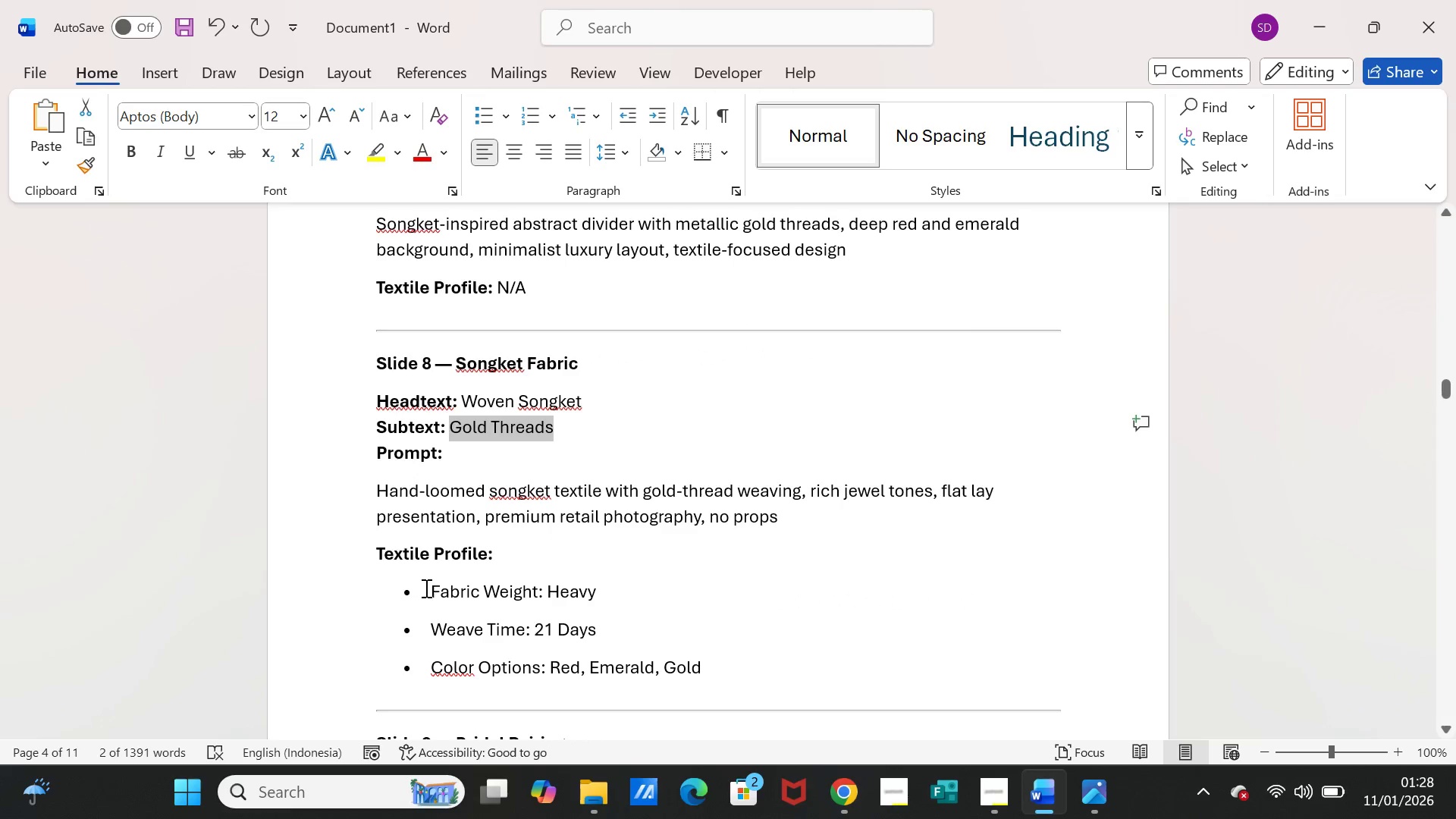 
left_click_drag(start_coordinate=[426, 588], to_coordinate=[698, 661])
 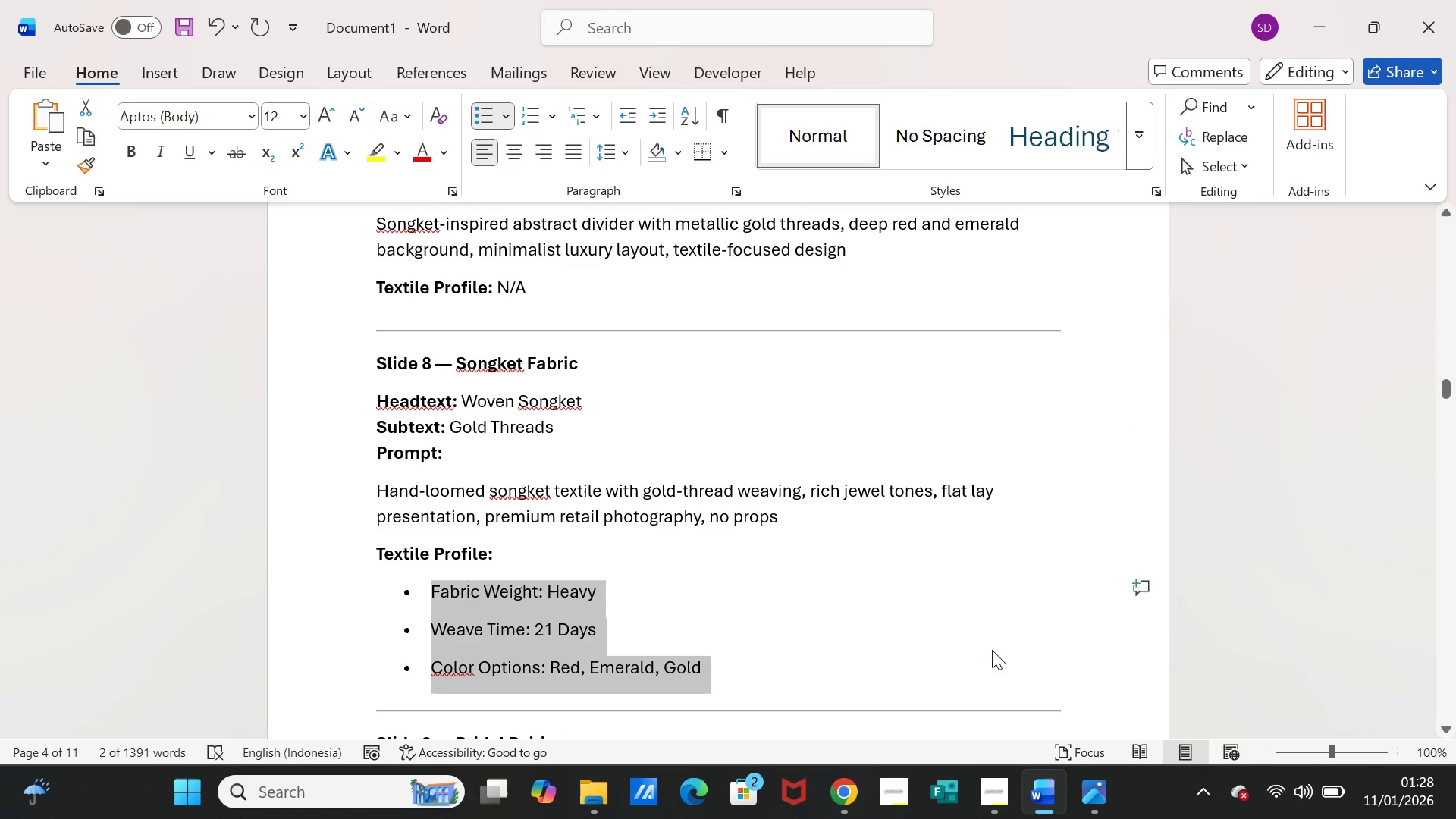 
key(Control+C)
 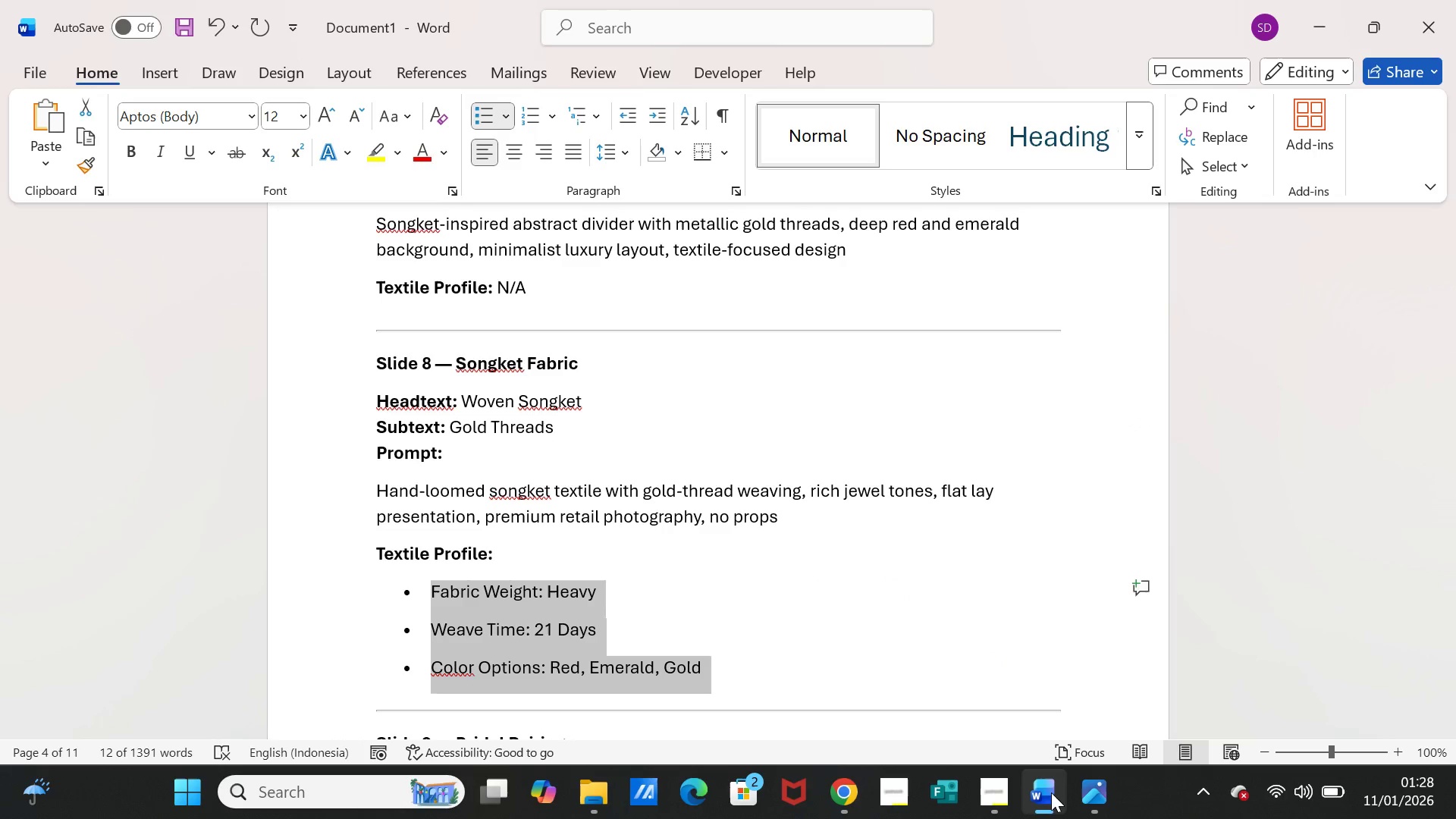 
left_click([1048, 791])
 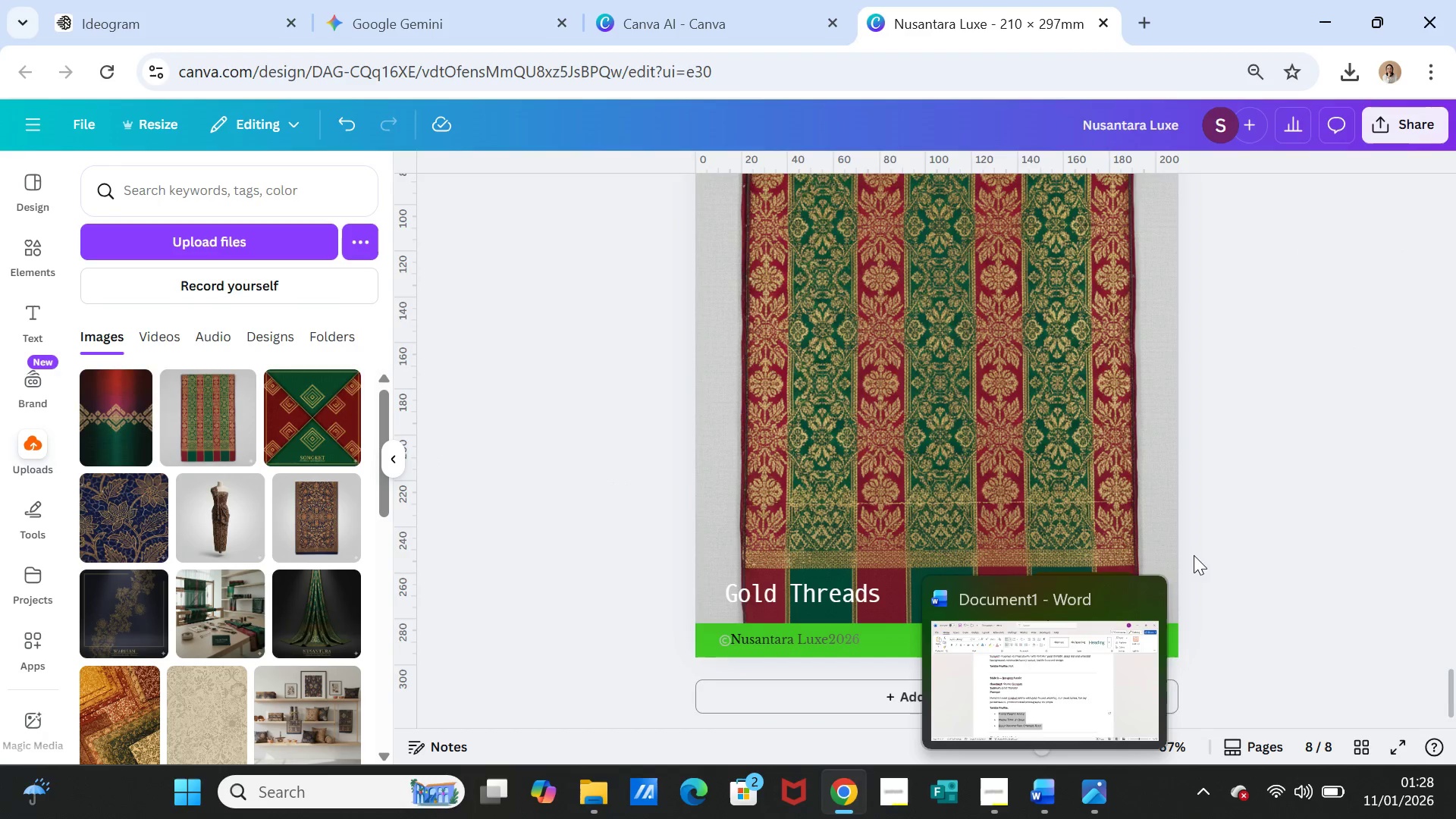 
left_click([1225, 542])
 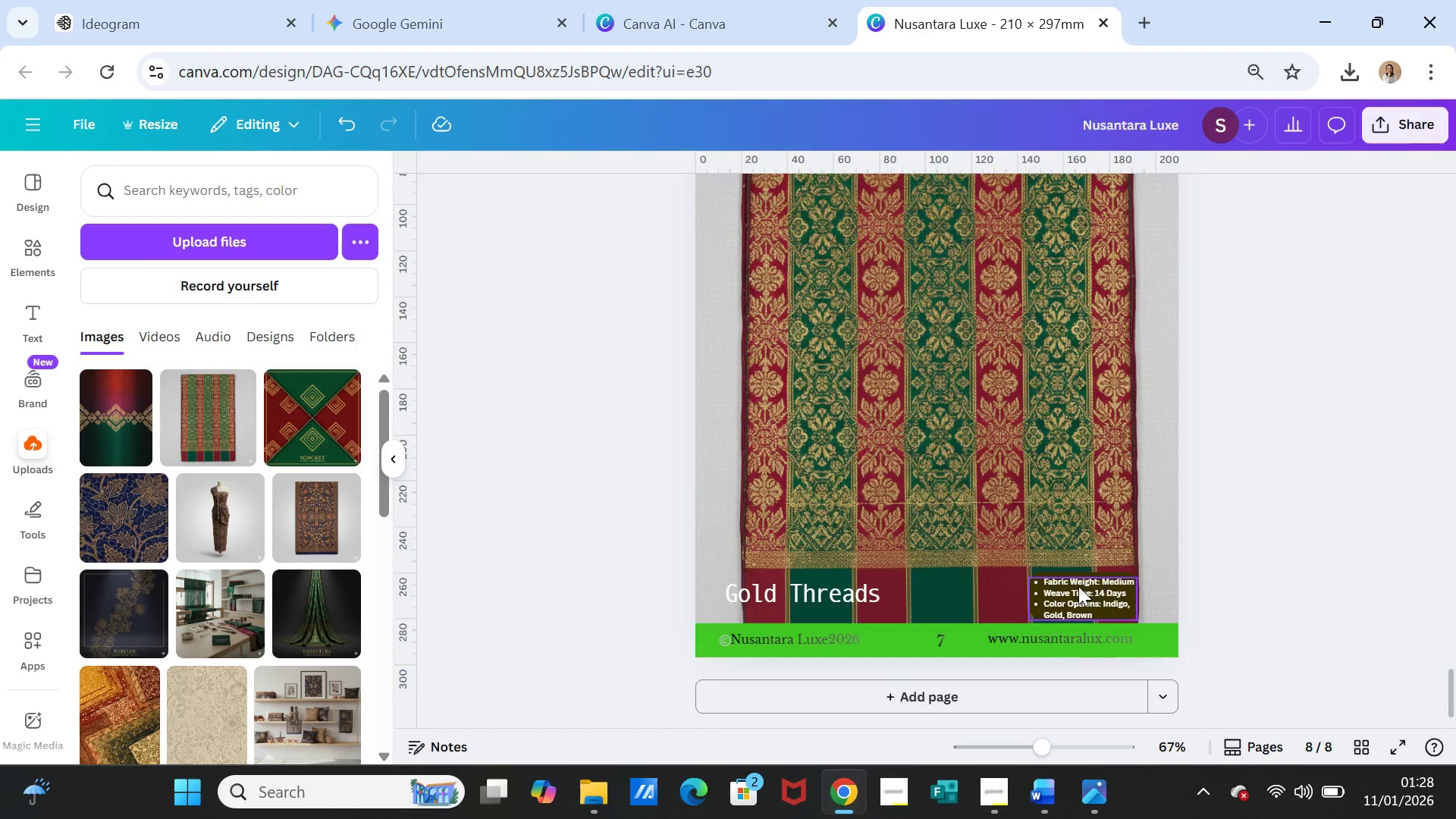 
double_click([1078, 586])
 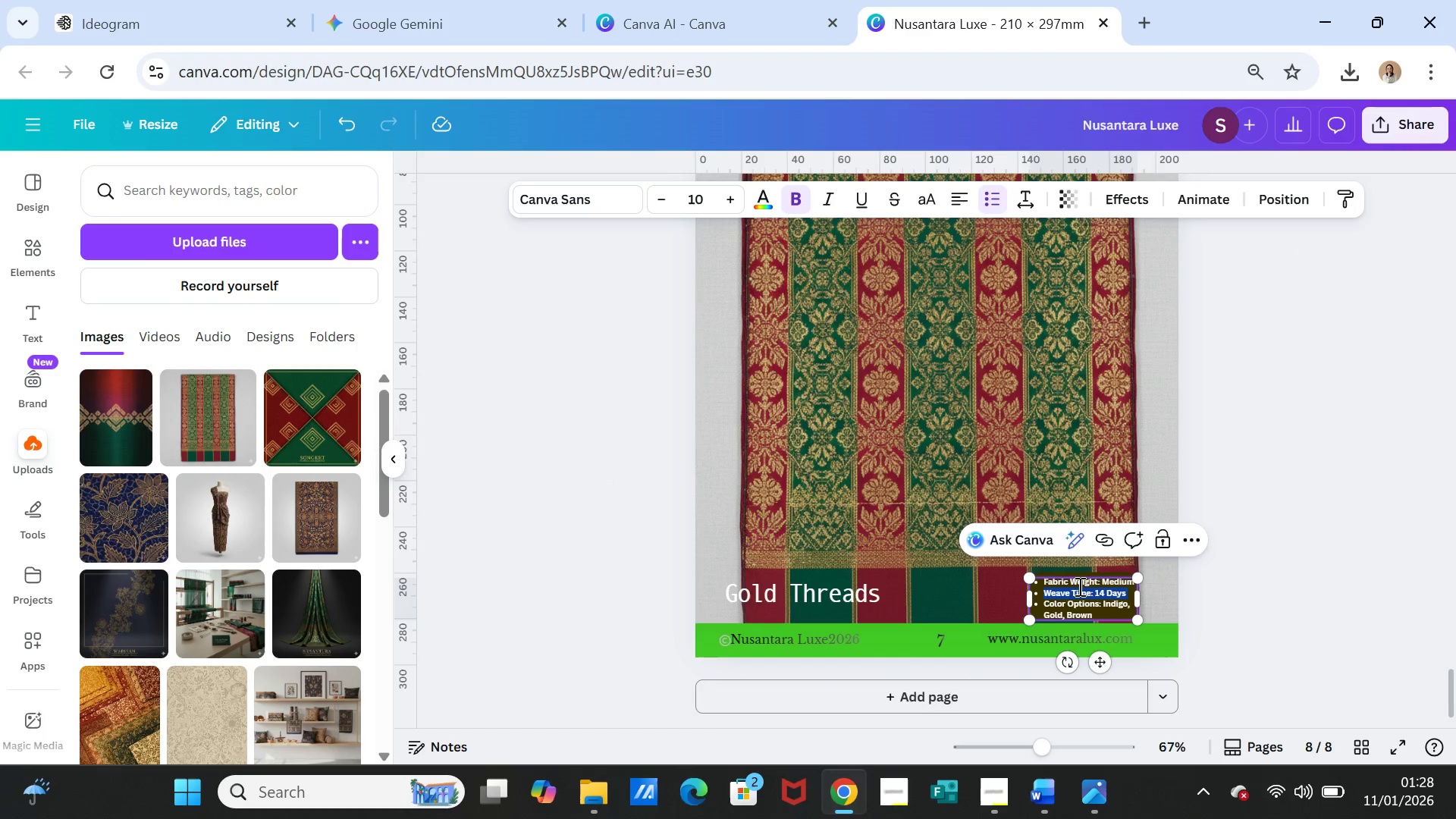 
triple_click([1078, 586])
 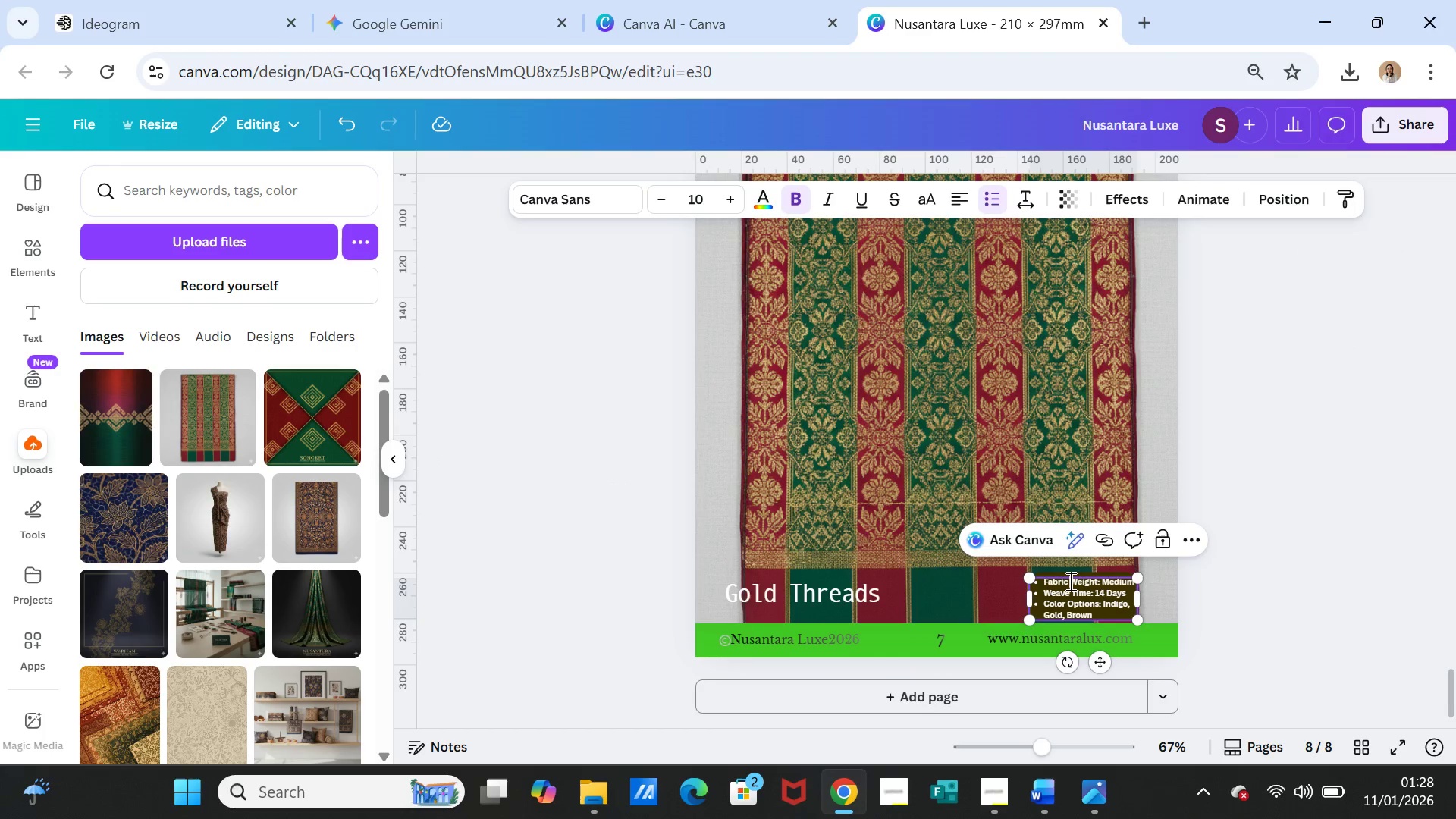 
double_click([1069, 581])
 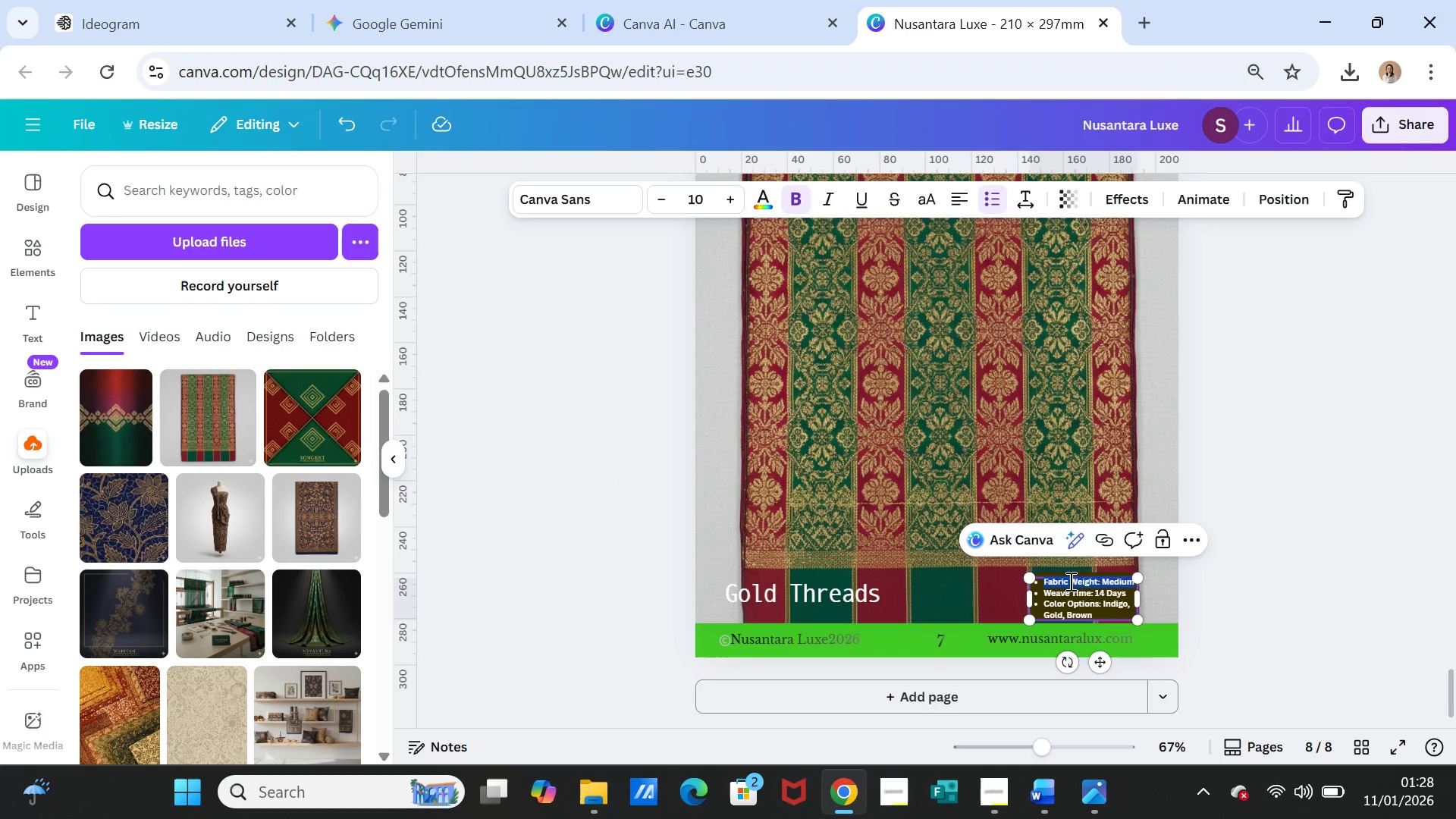 
triple_click([1069, 581])
 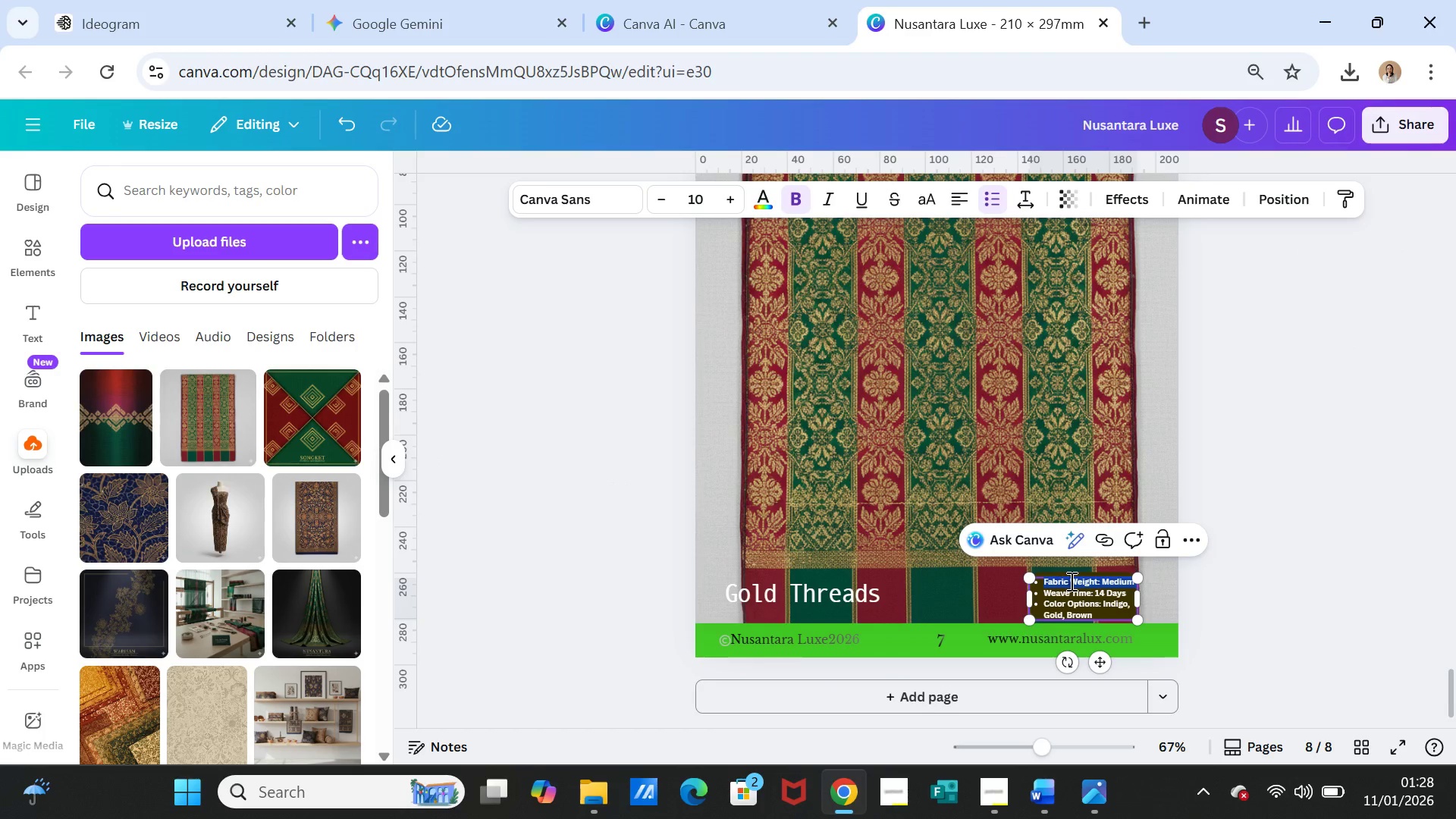 
key(Shift+ArrowDown)
 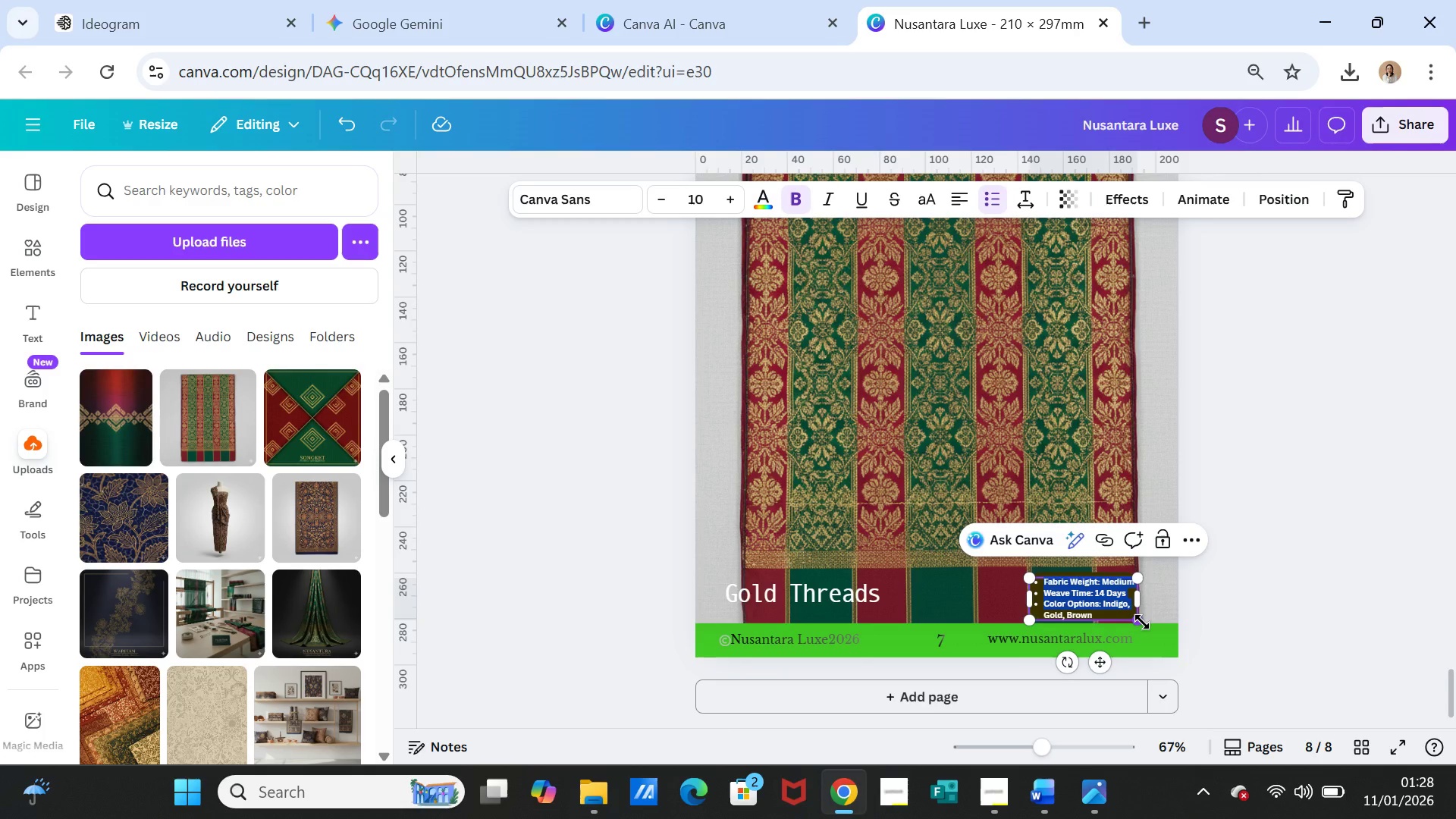 
key(Shift+ArrowDown)
 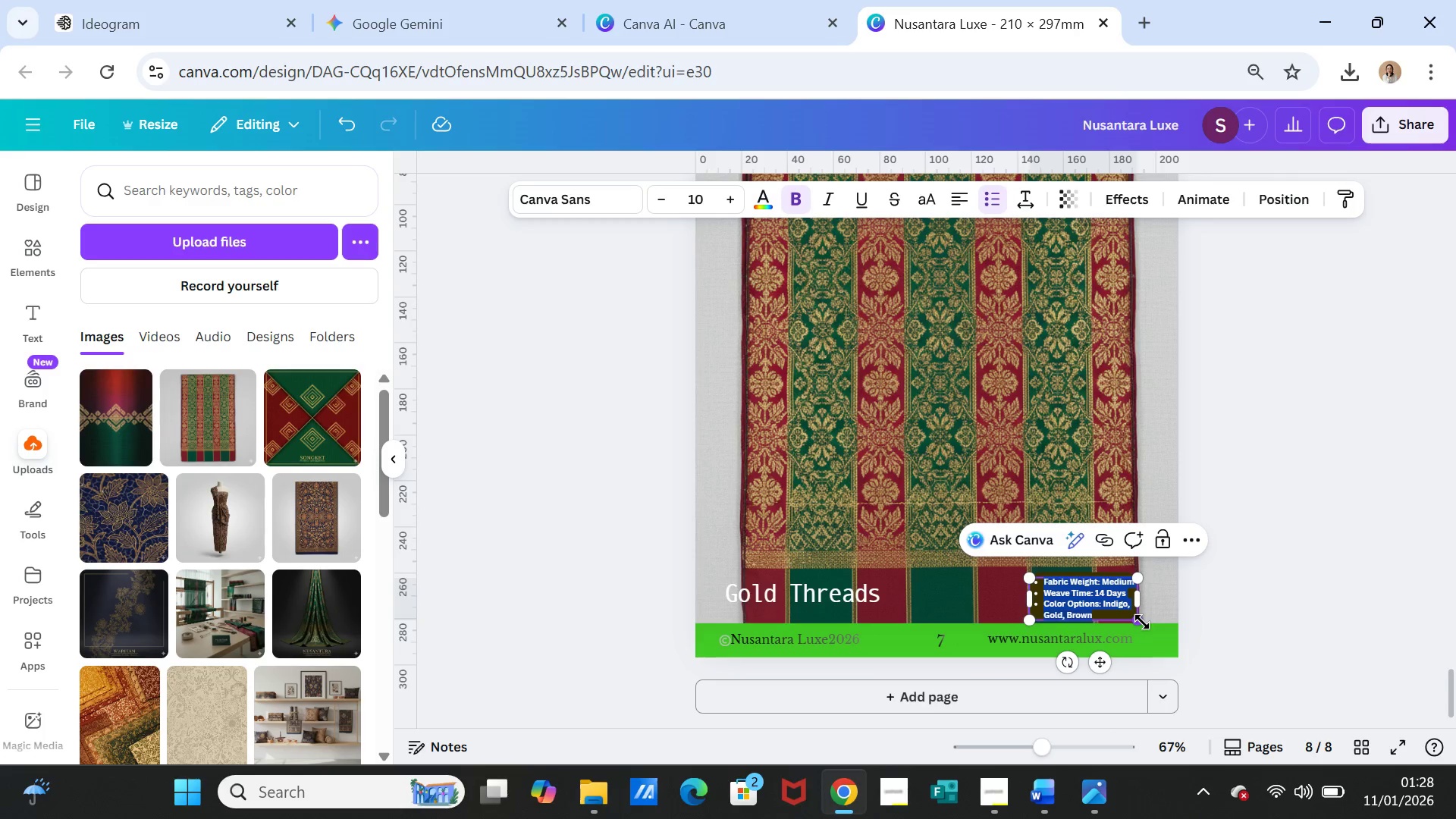 
key(Shift+ArrowDown)
 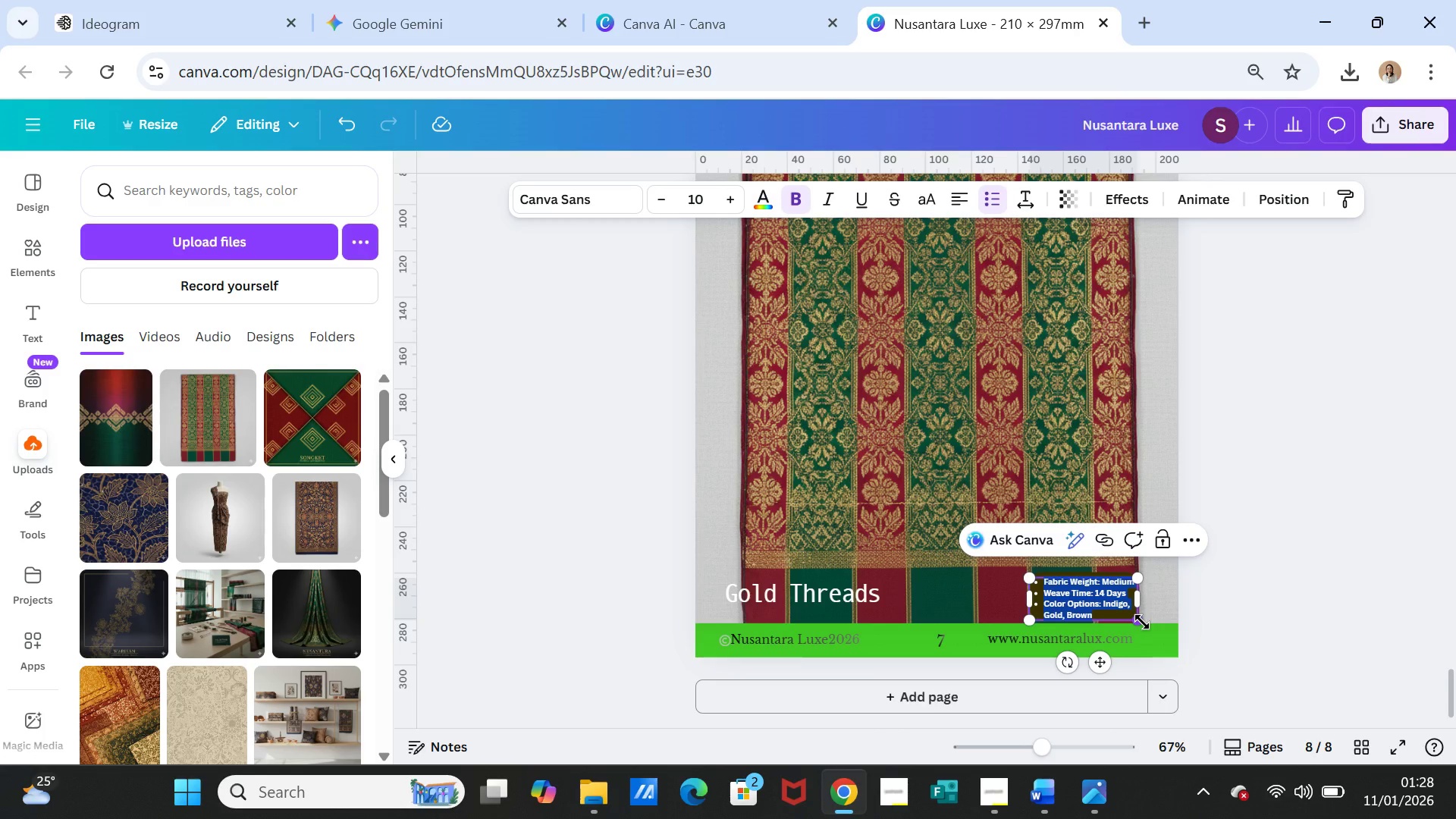 
key(Control+V)
 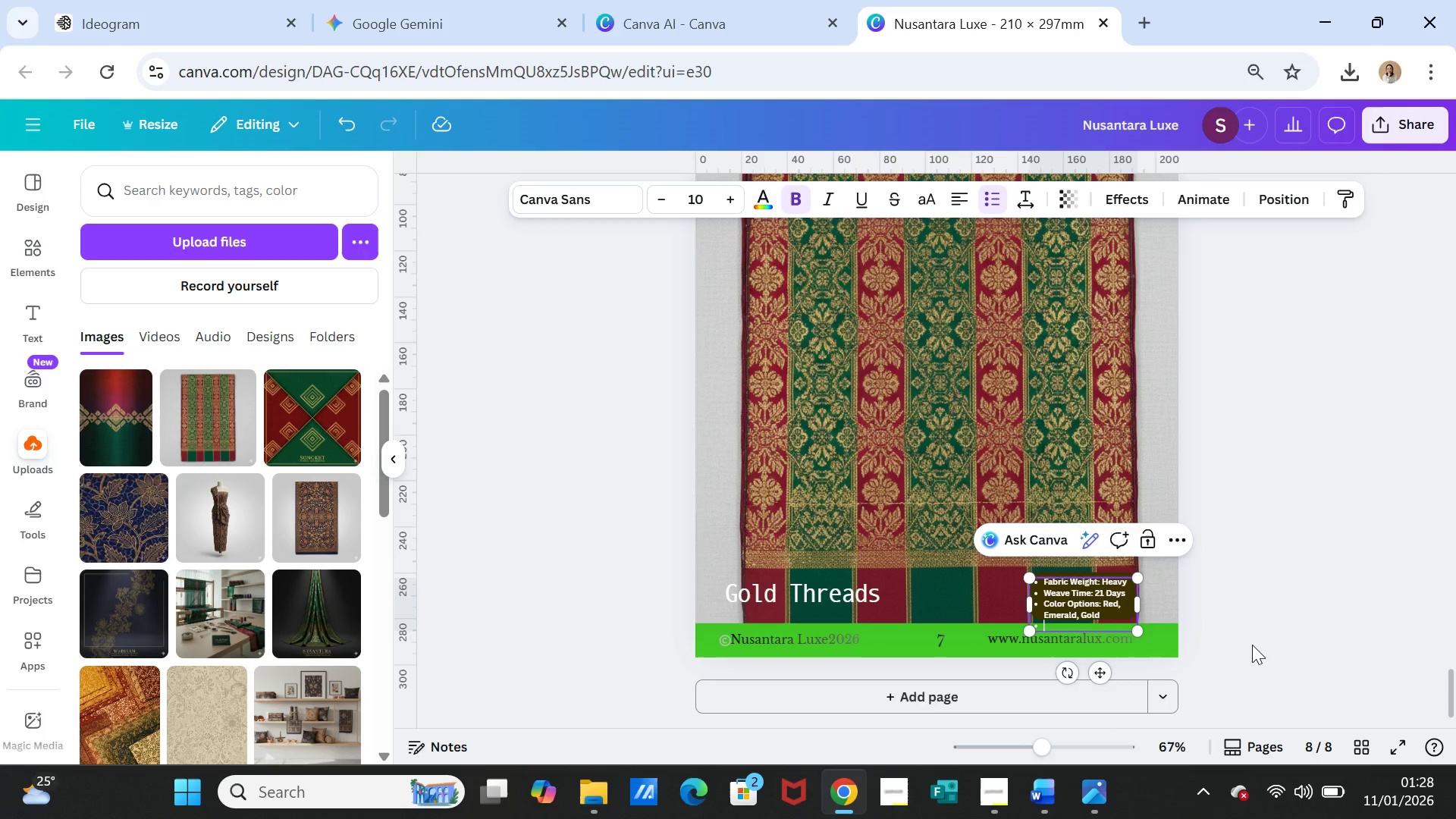 
key(Backspace)
 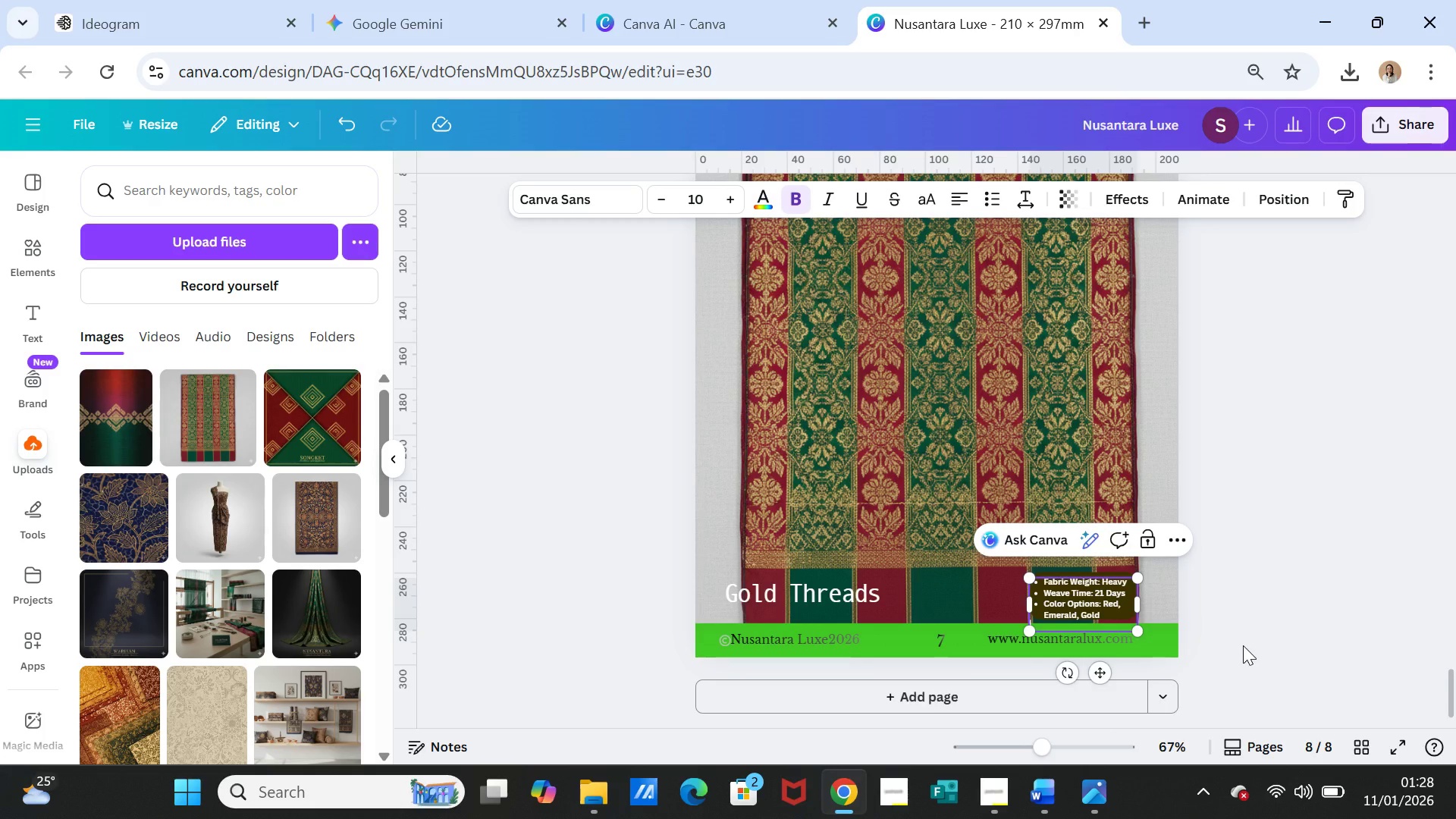 
key(Backspace)
 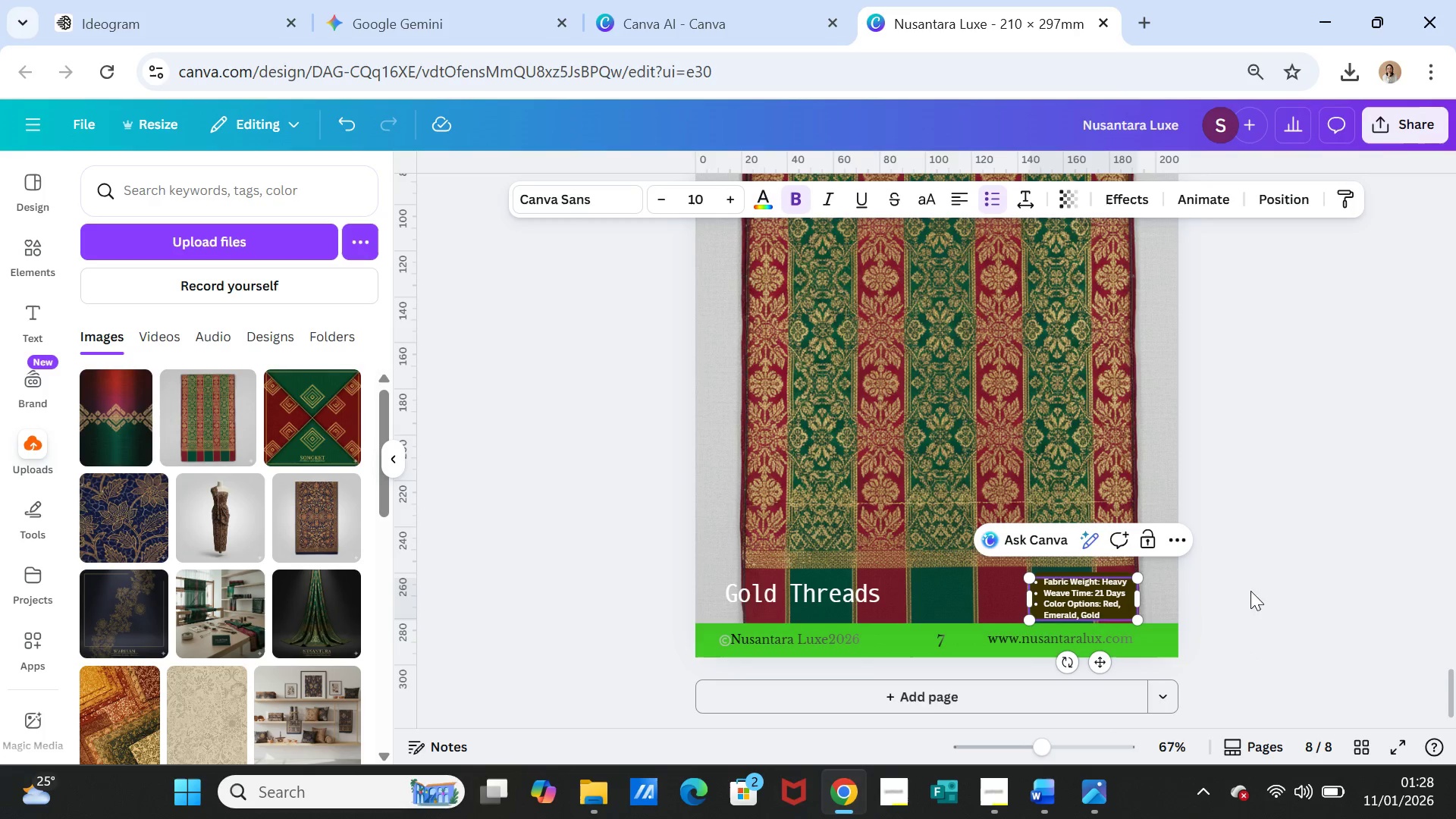 
left_click([1222, 511])
 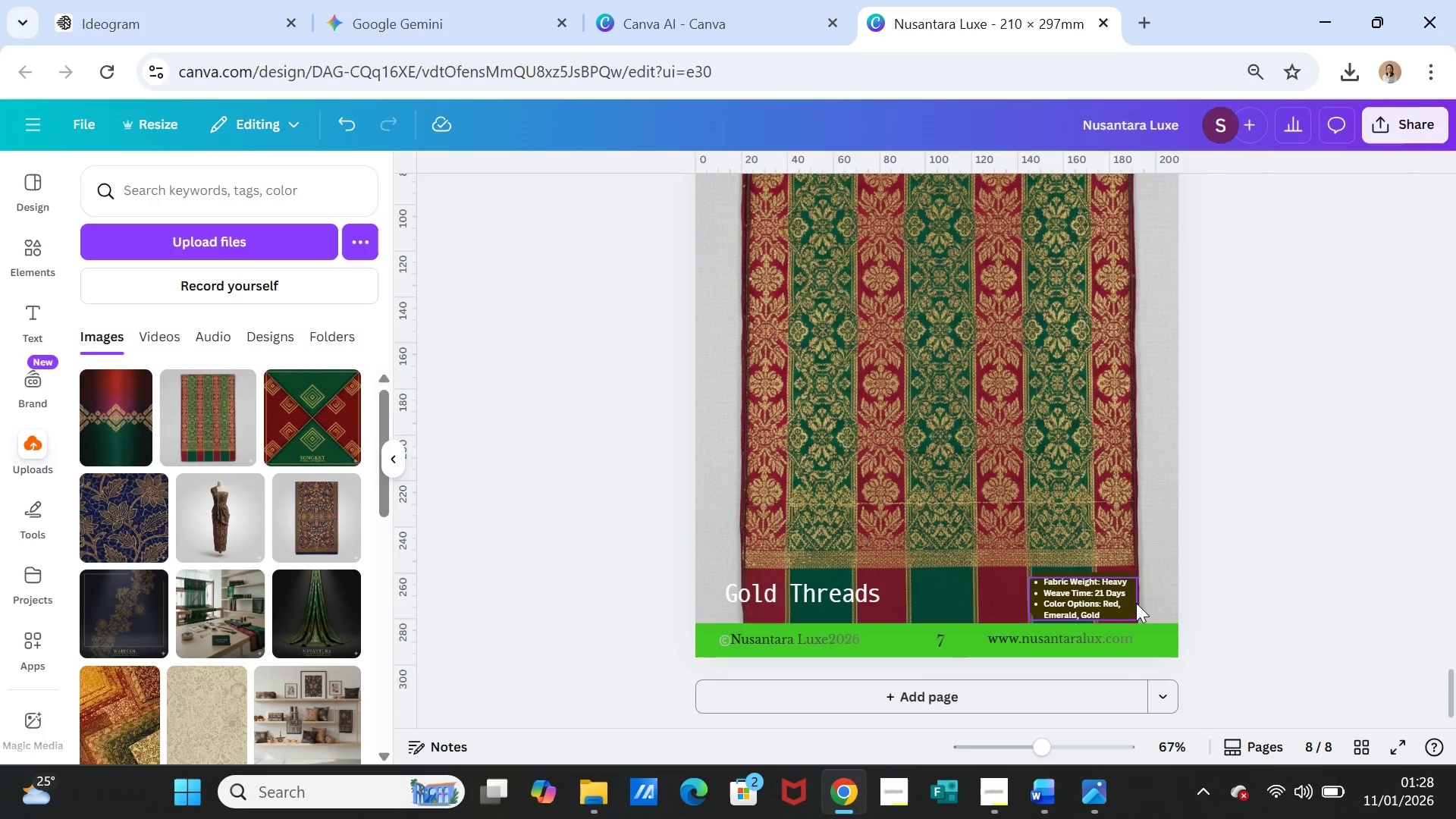 
wait(7.25)
 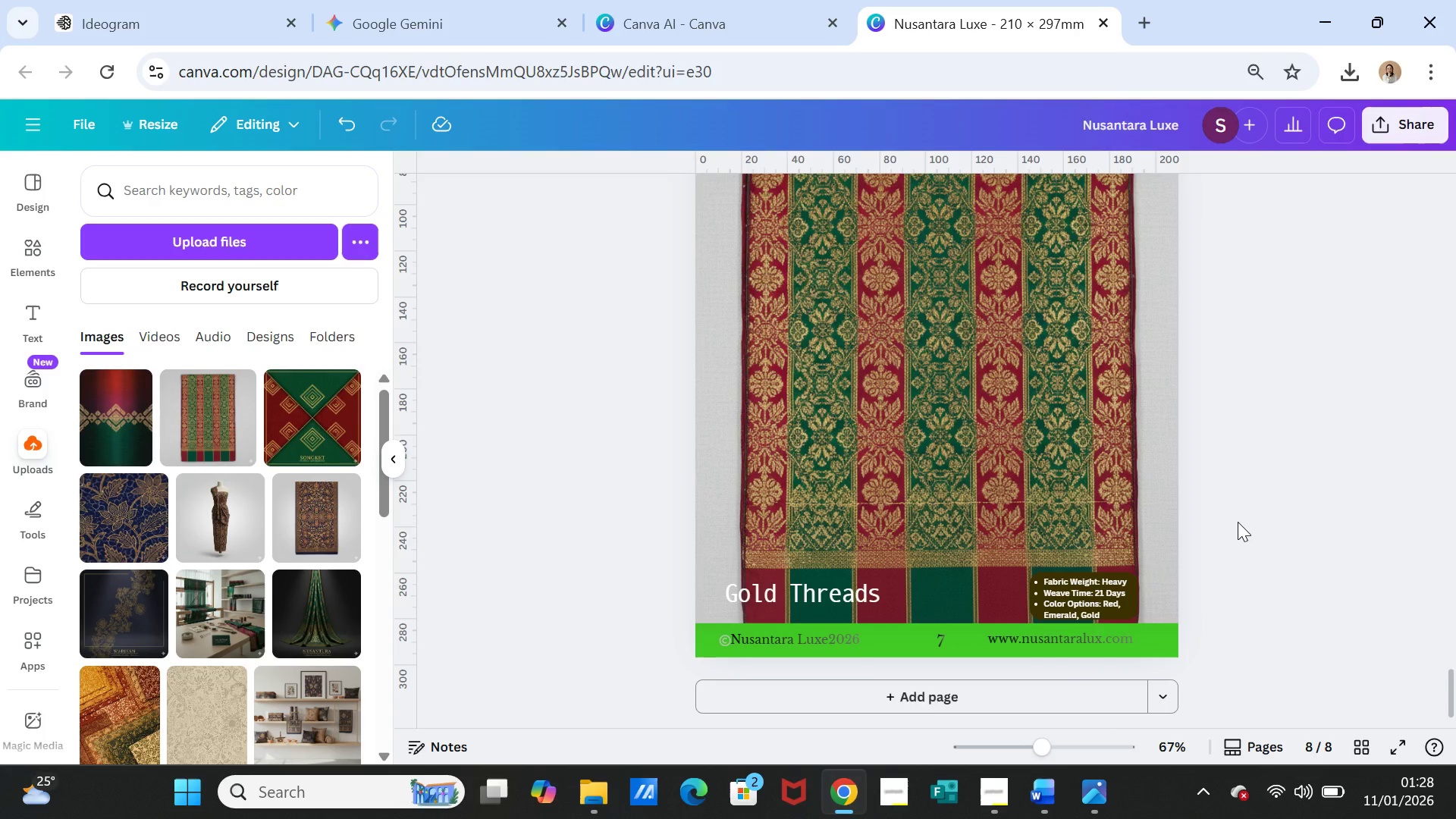 
left_click([1254, 570])
 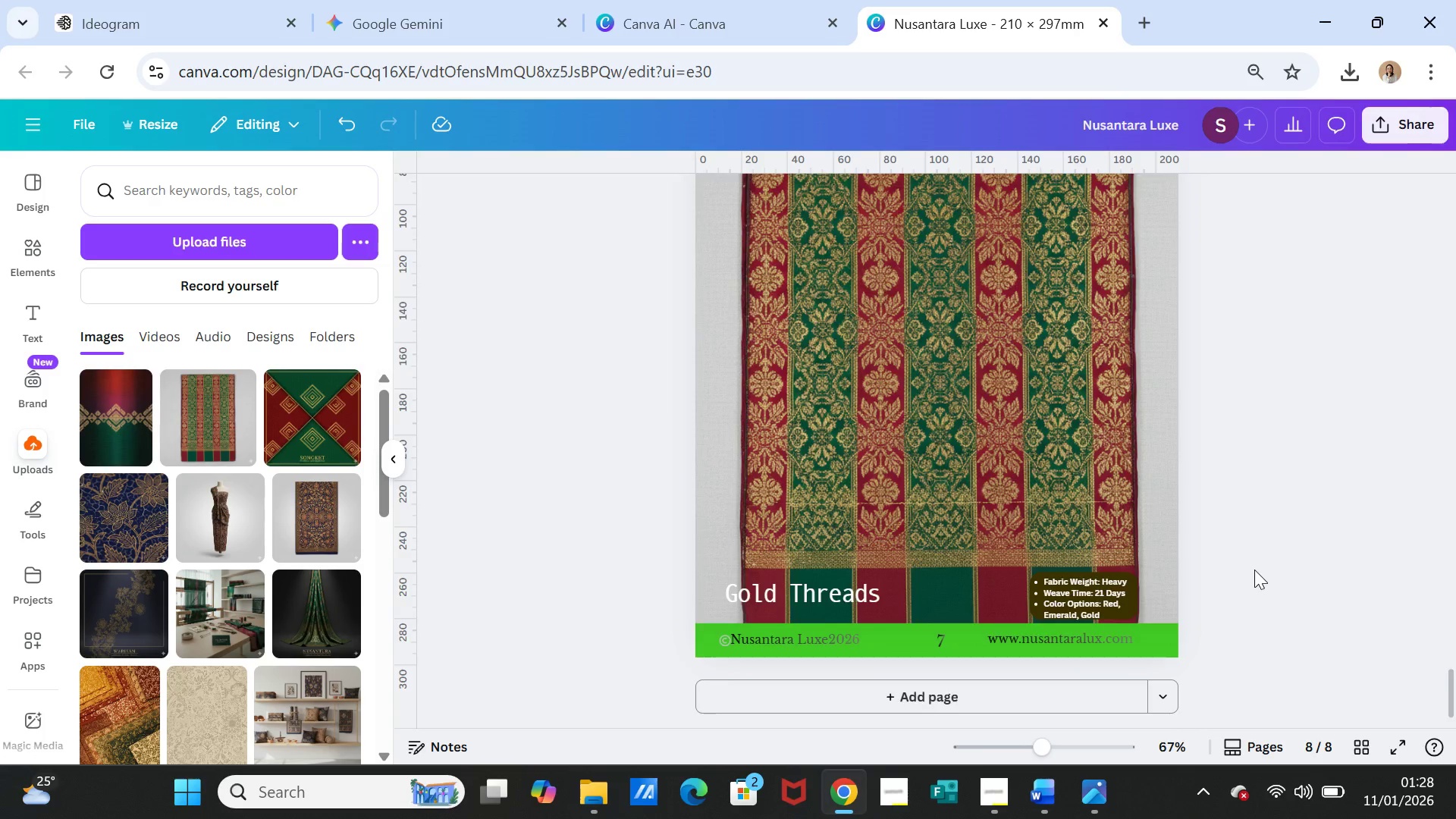 
scroll: coordinate [1254, 570], scroll_direction: up, amount: 2.0
 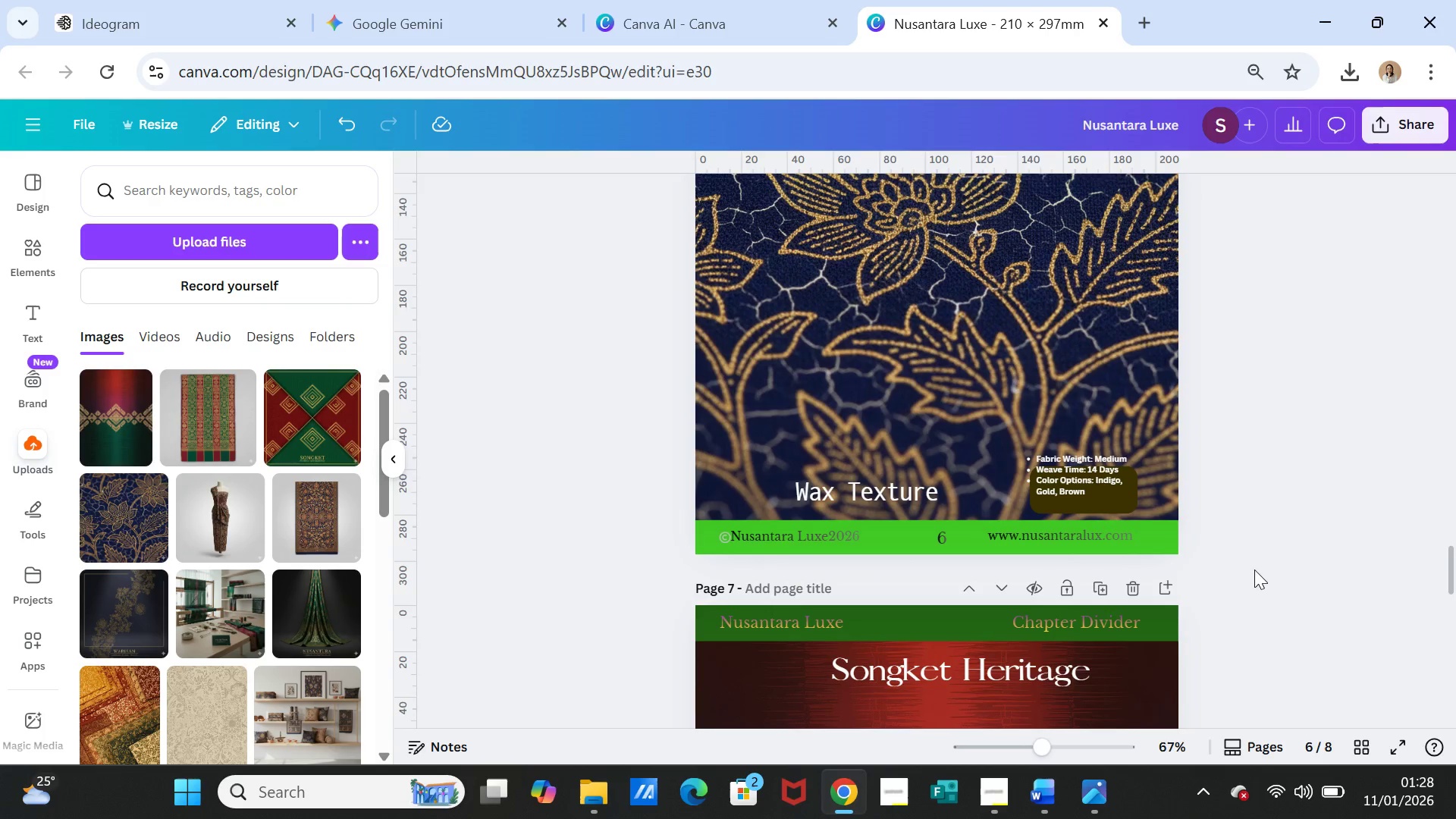 
left_click_drag(start_coordinate=[1091, 483], to_coordinate=[1097, 498])
 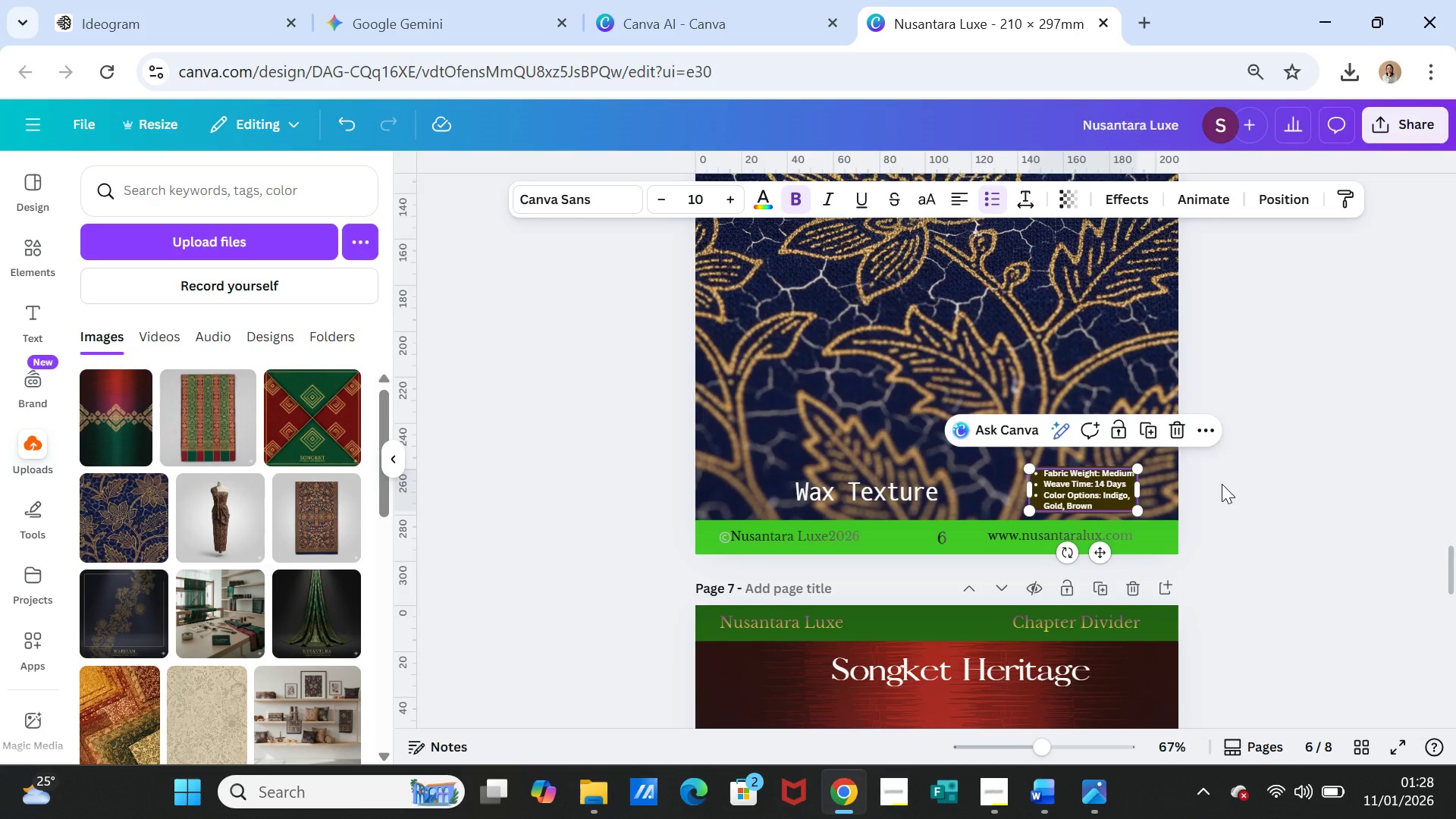 
left_click([1222, 484])
 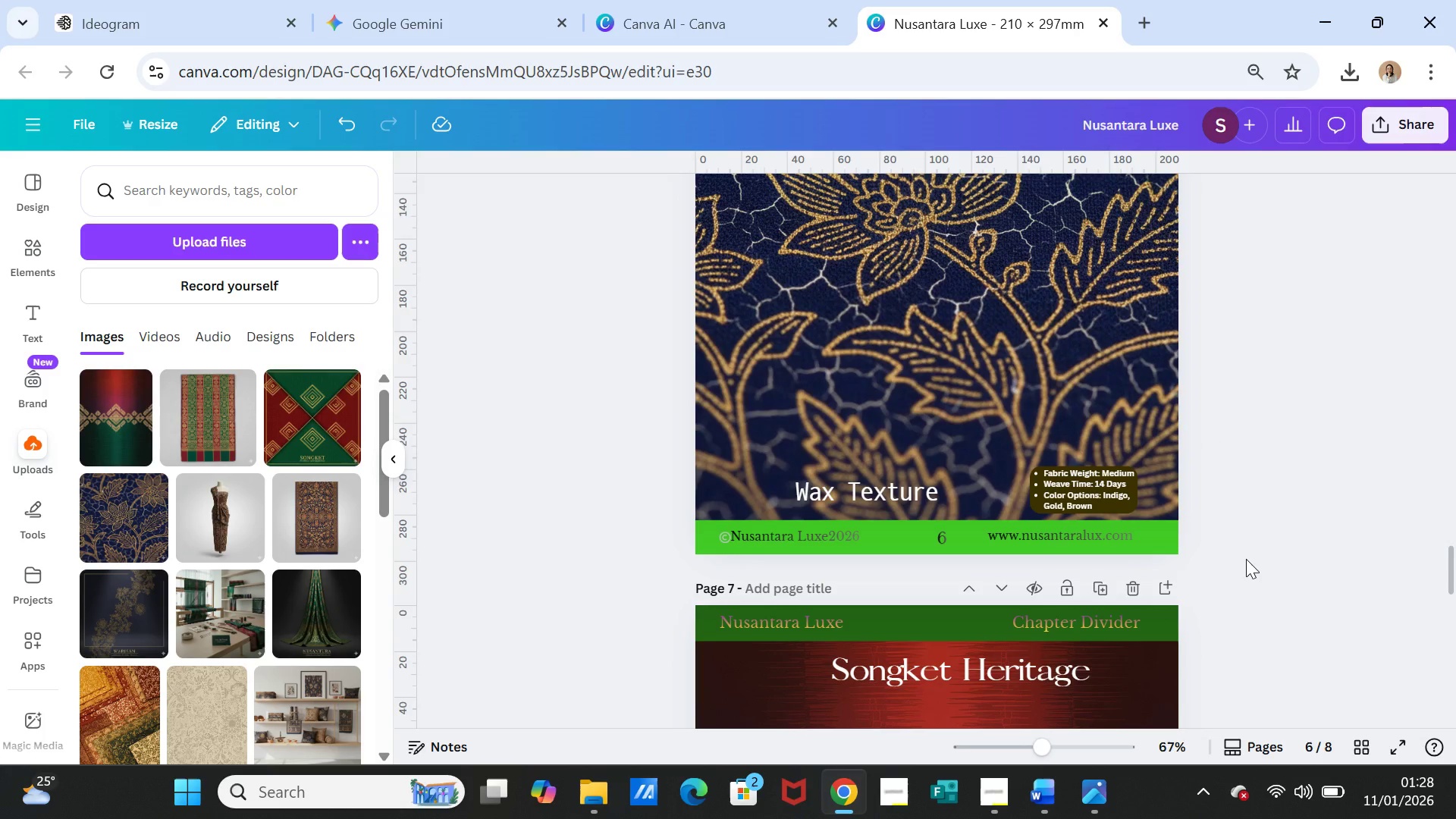 
scroll: coordinate [1246, 559], scroll_direction: down, amount: 8.0
 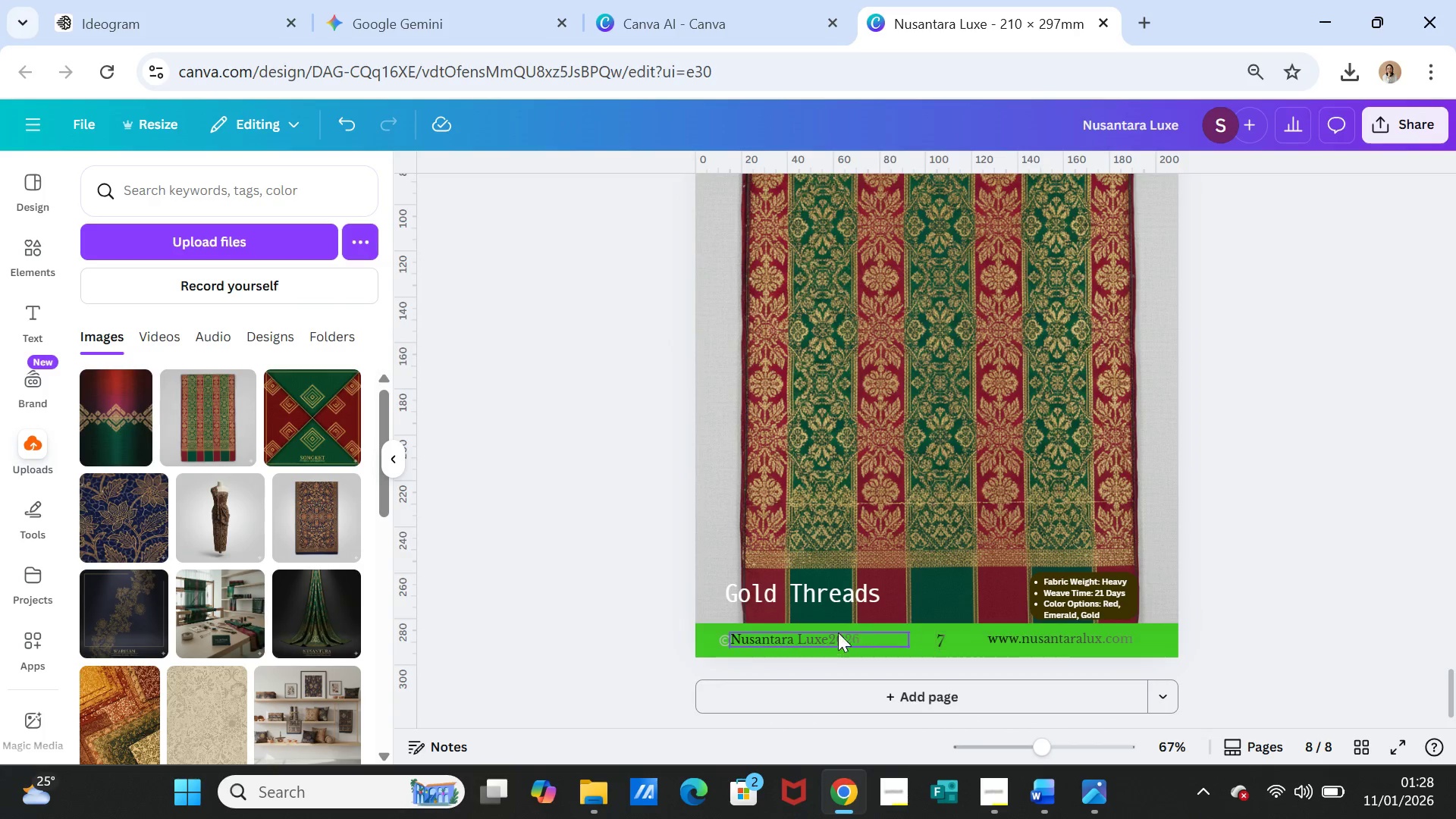 
left_click_drag(start_coordinate=[821, 605], to_coordinate=[839, 606])
 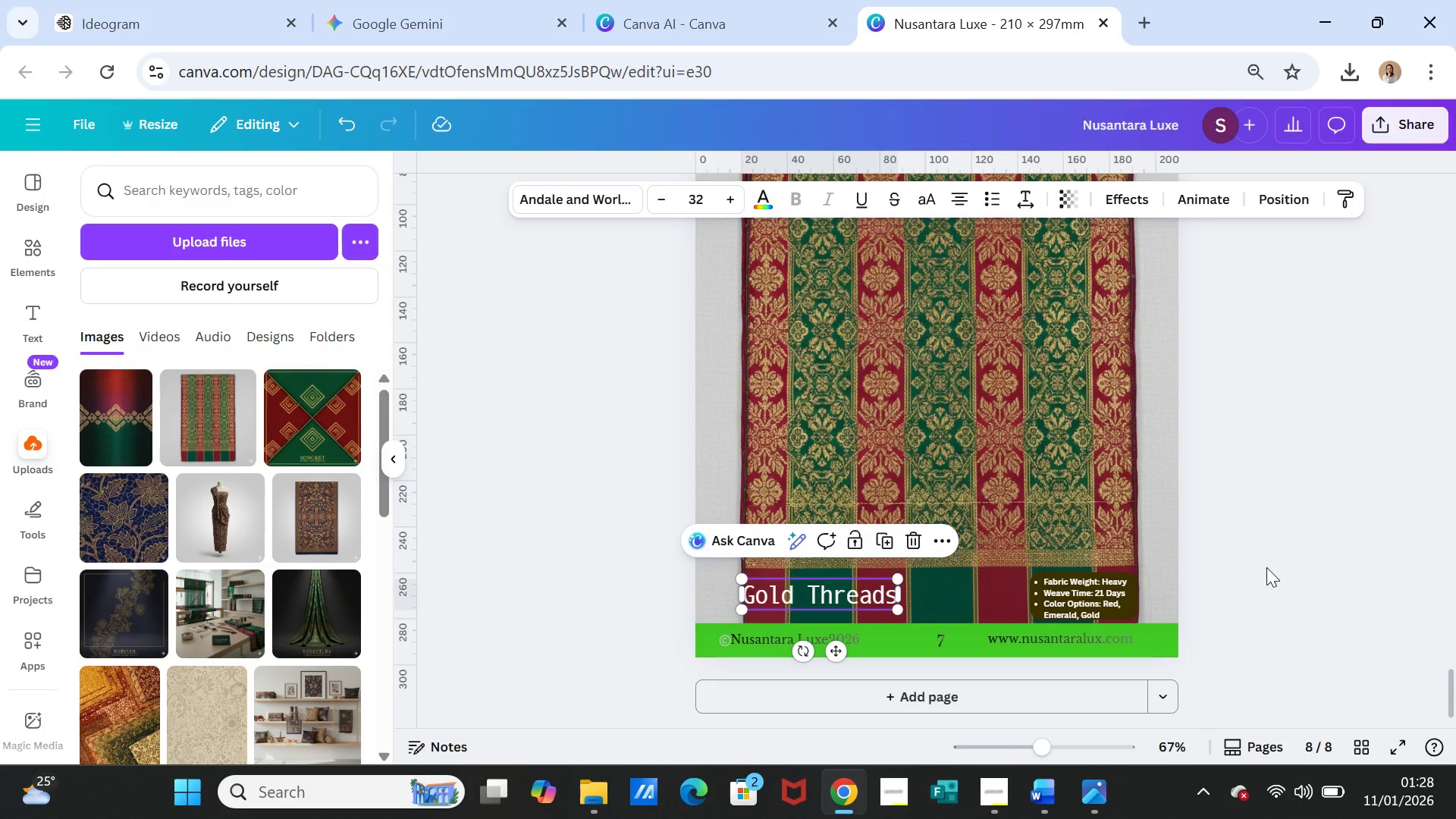 
left_click([1266, 567])
 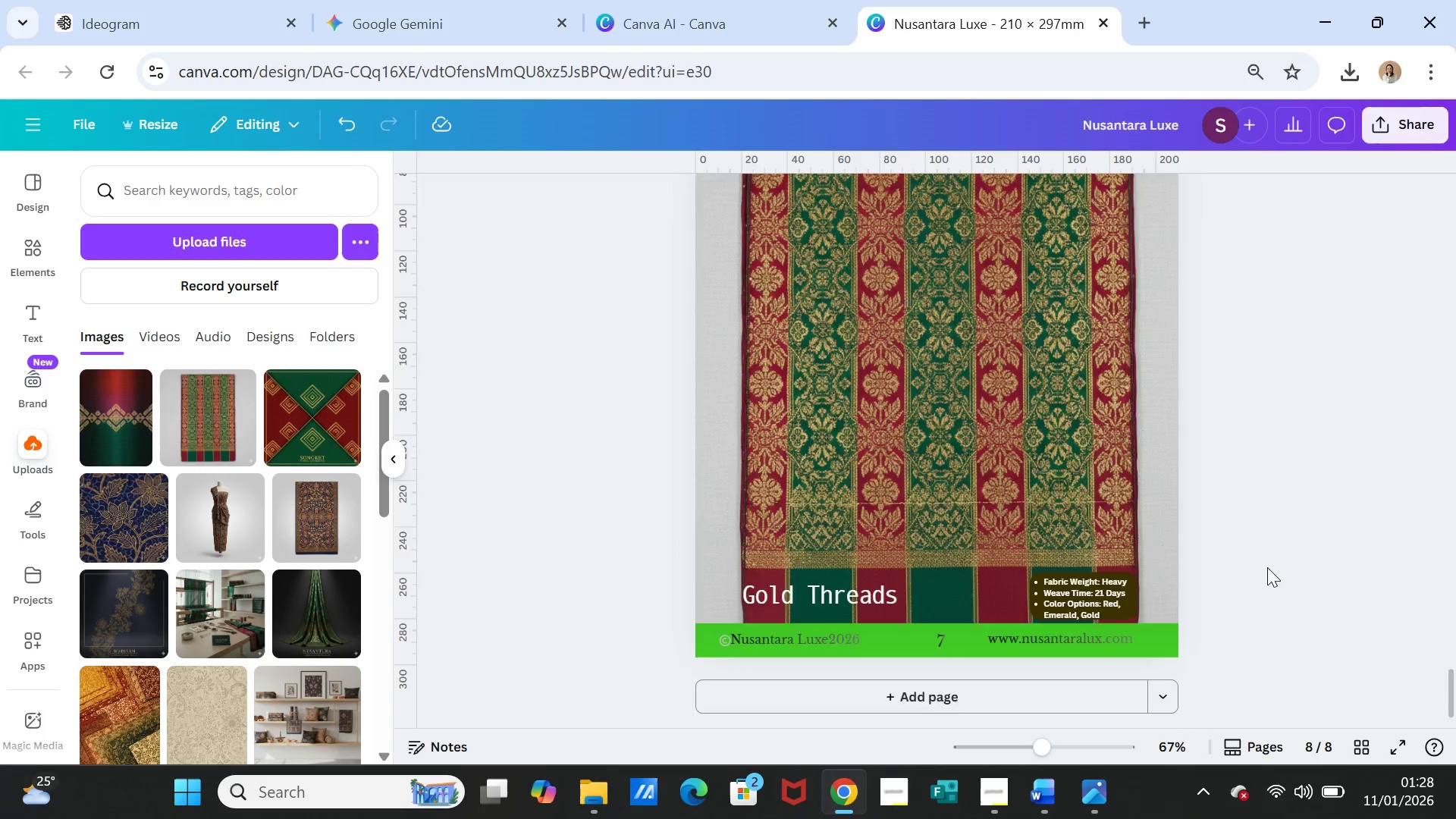 
scroll: coordinate [1267, 567], scroll_direction: up, amount: 3.0
 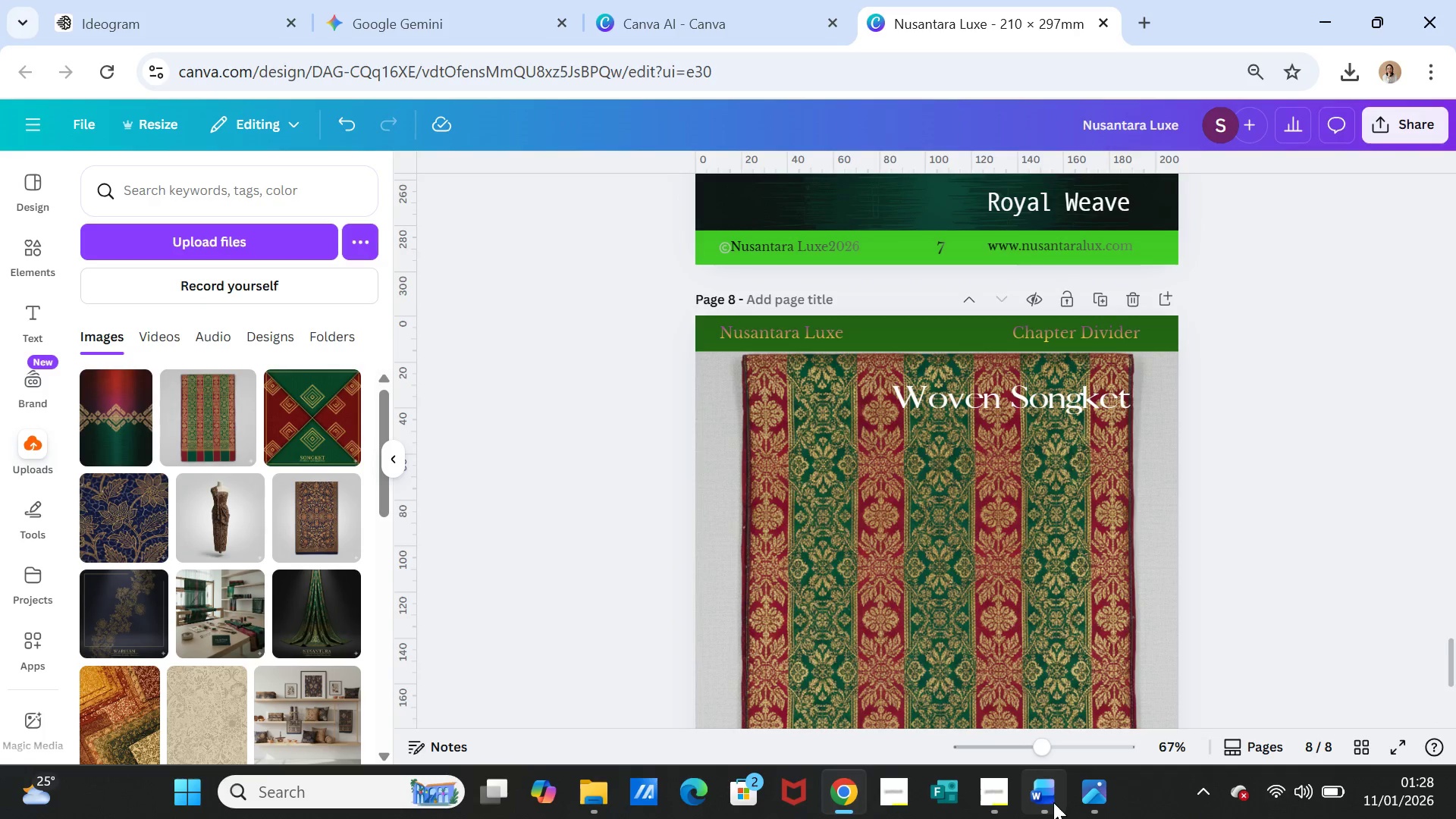 
left_click([1049, 798])
 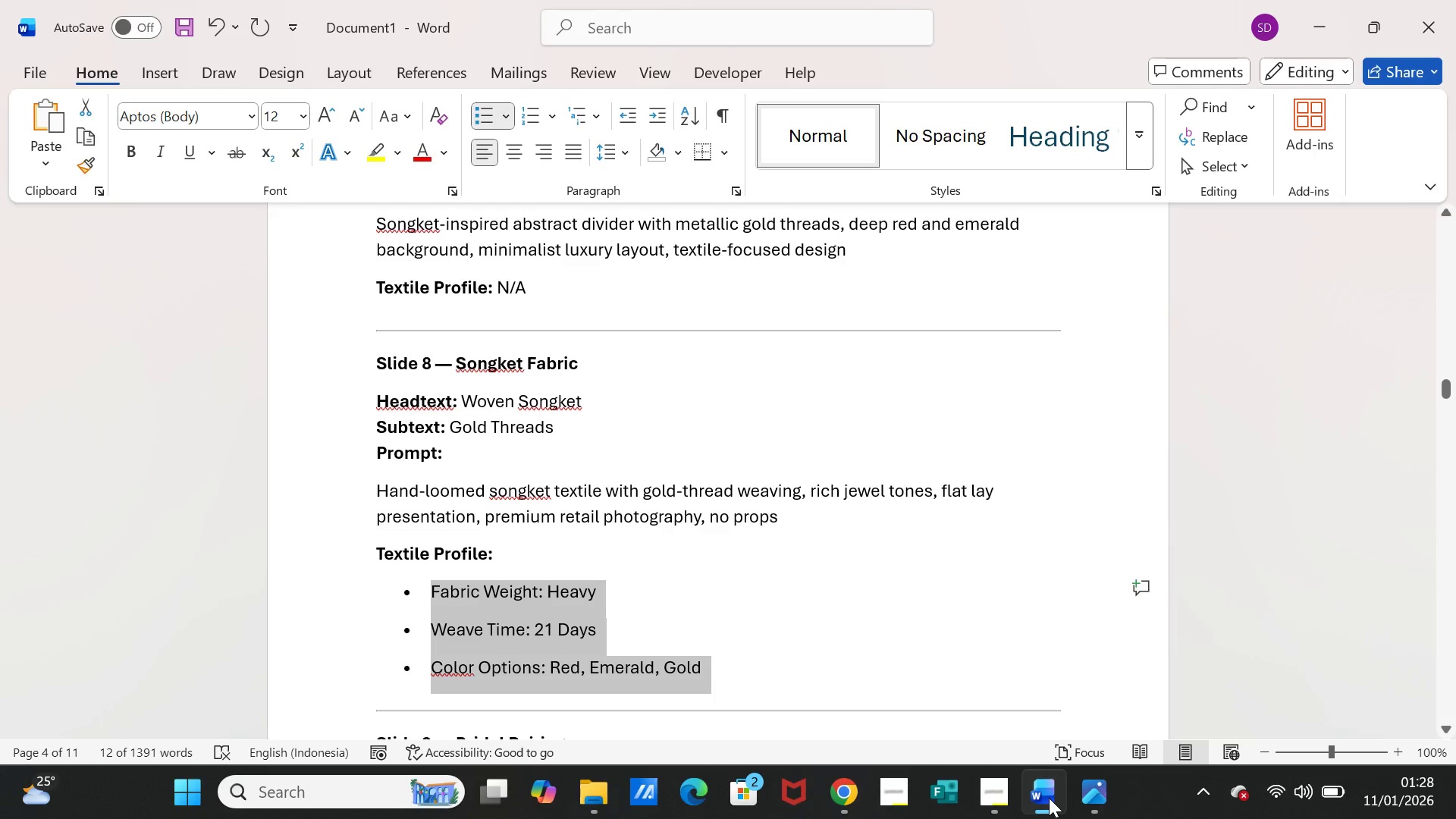 
scroll: coordinate [711, 522], scroll_direction: down, amount: 13.0
 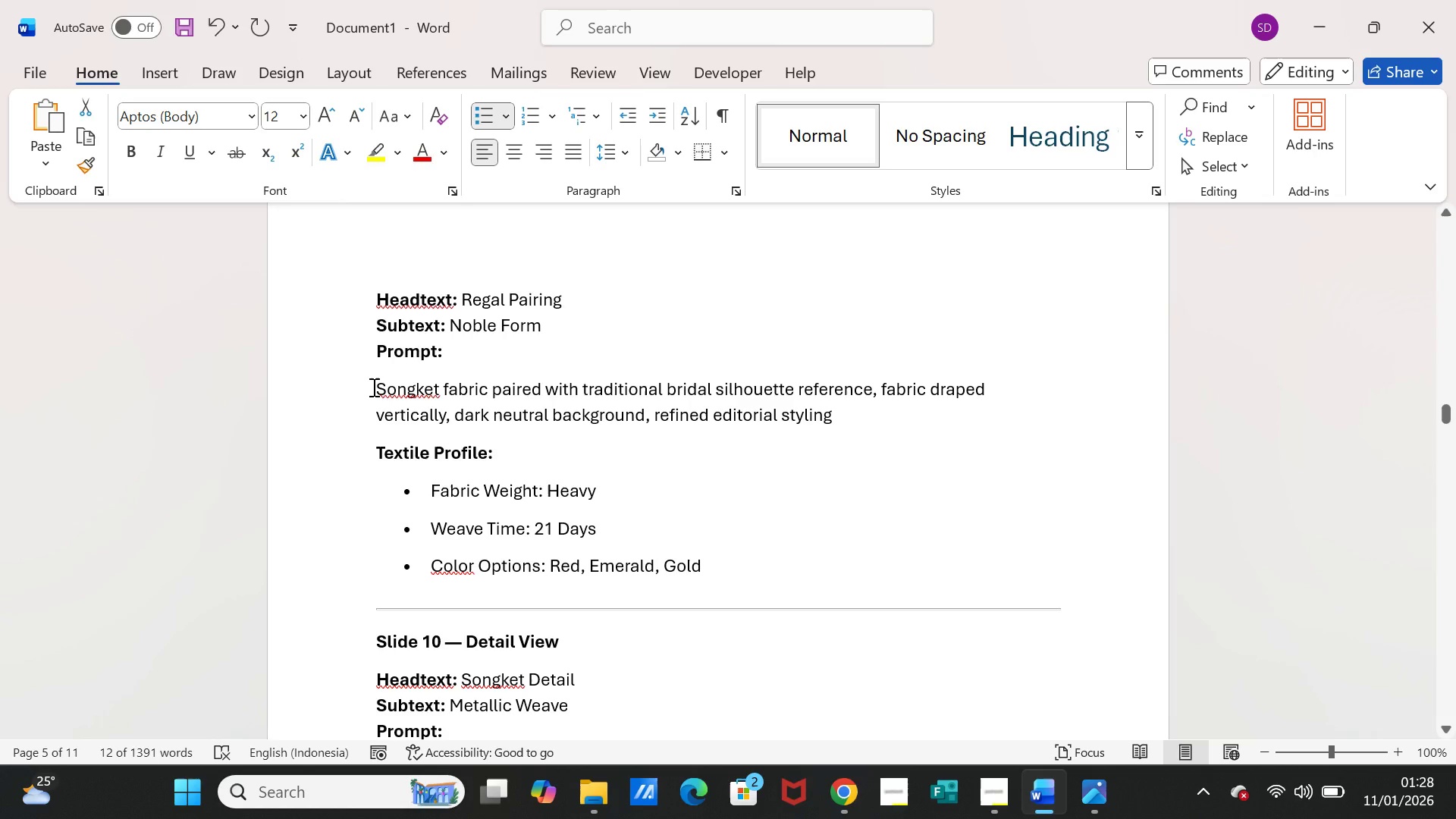 
left_click_drag(start_coordinate=[372, 387], to_coordinate=[819, 406])
 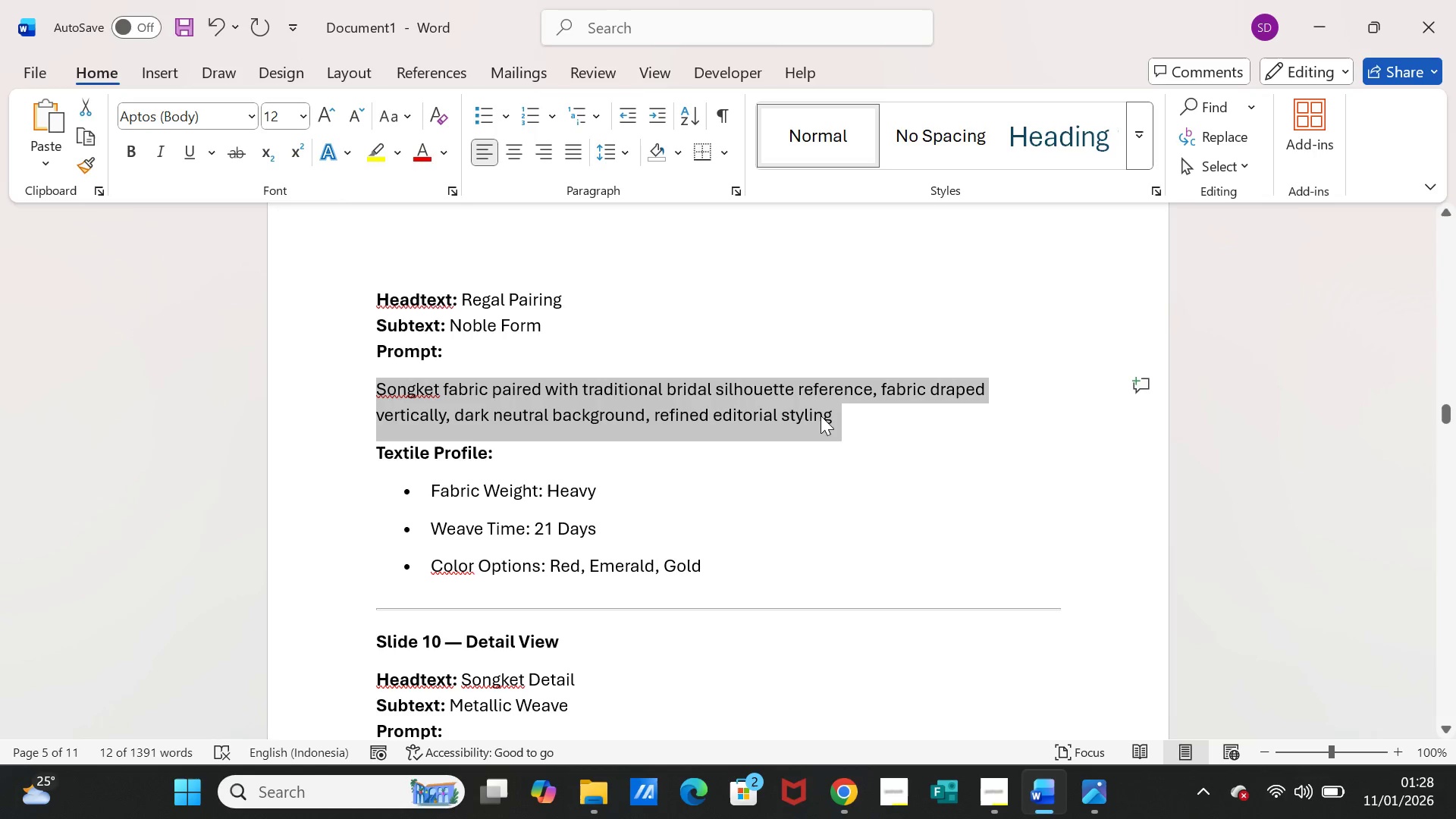 
key(Control+C)
 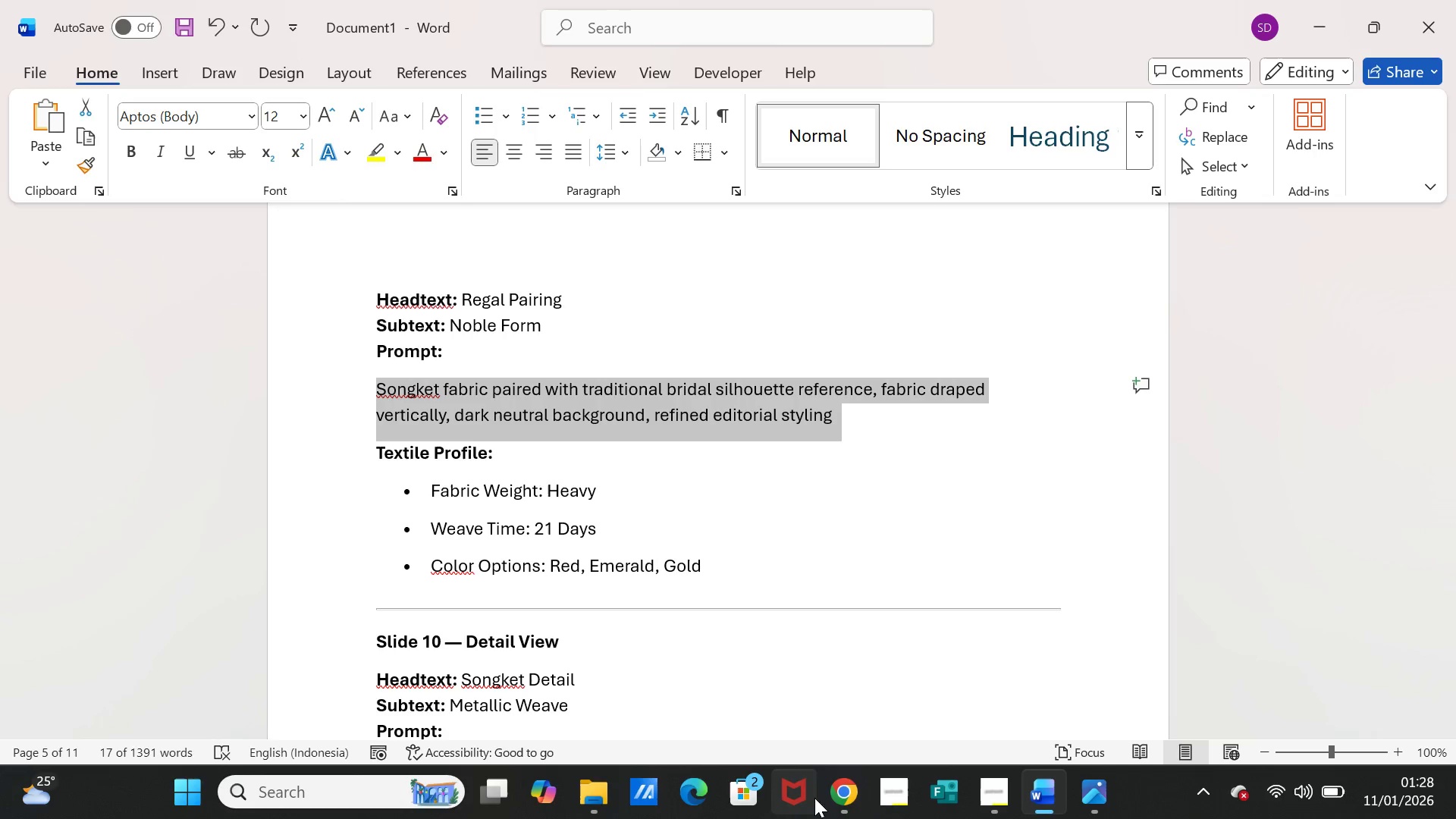 
left_click([843, 794])
 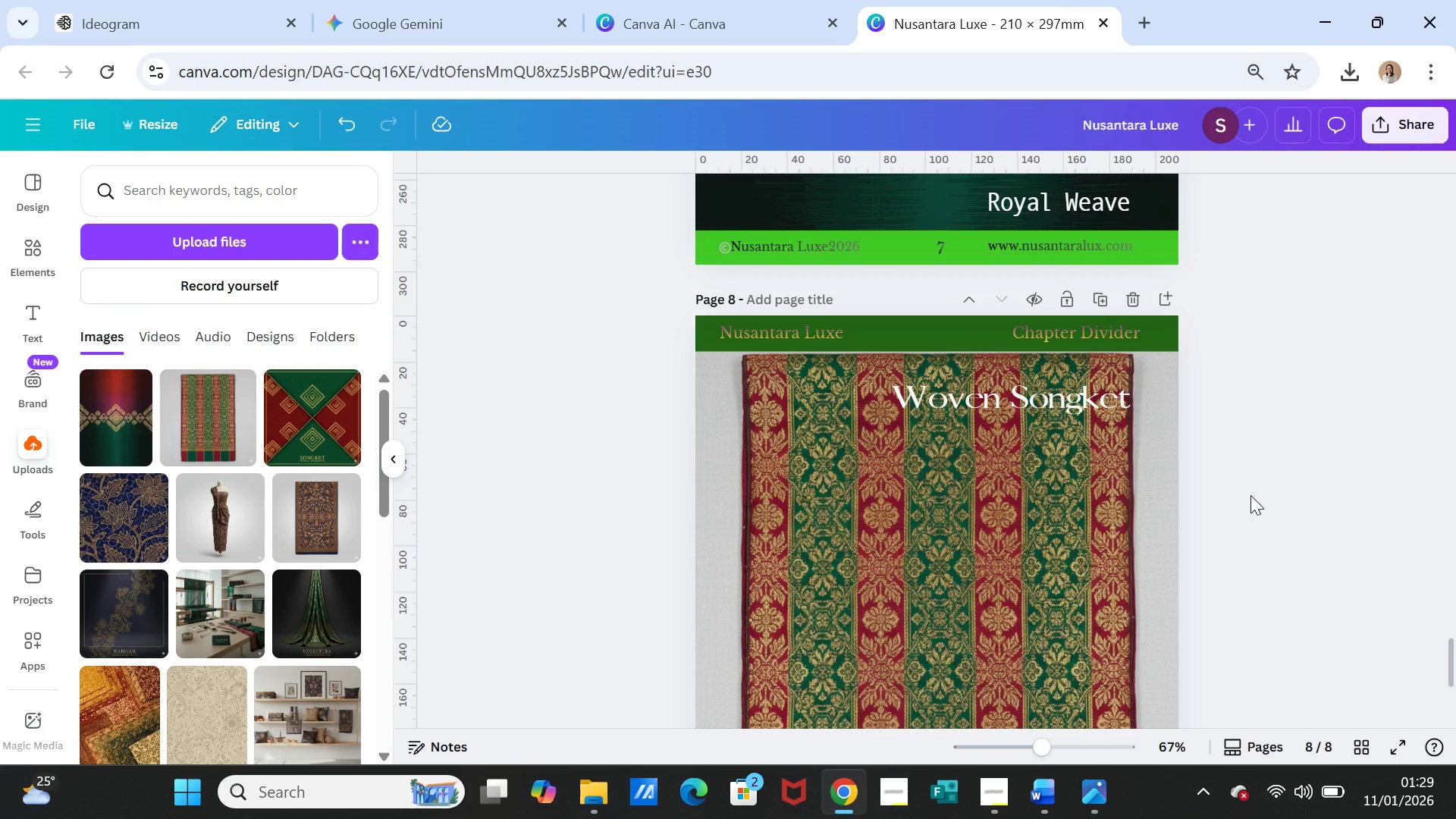 
scroll: coordinate [1256, 497], scroll_direction: down, amount: 5.0
 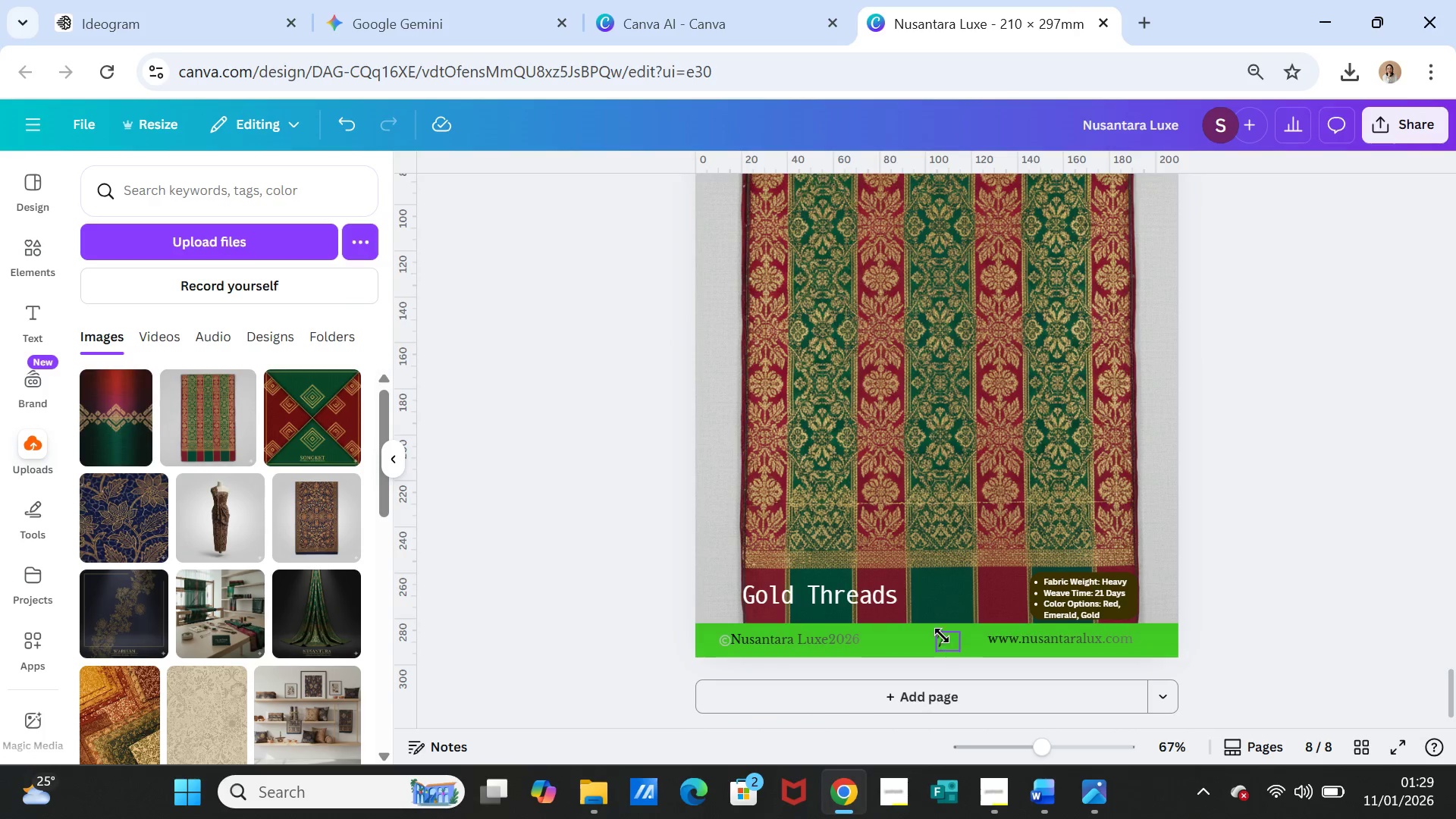 
double_click([942, 635])
 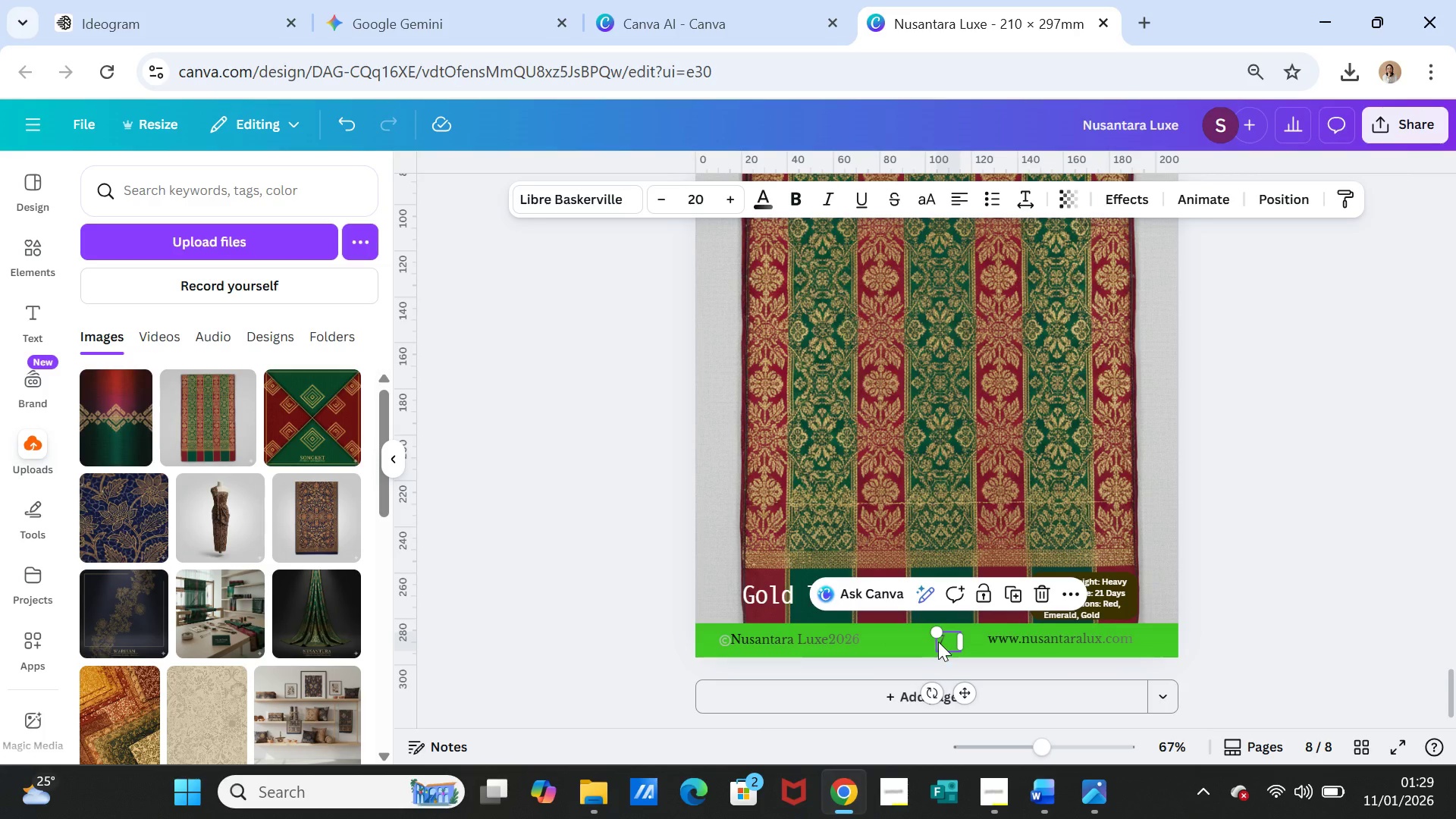 
double_click([940, 642])
 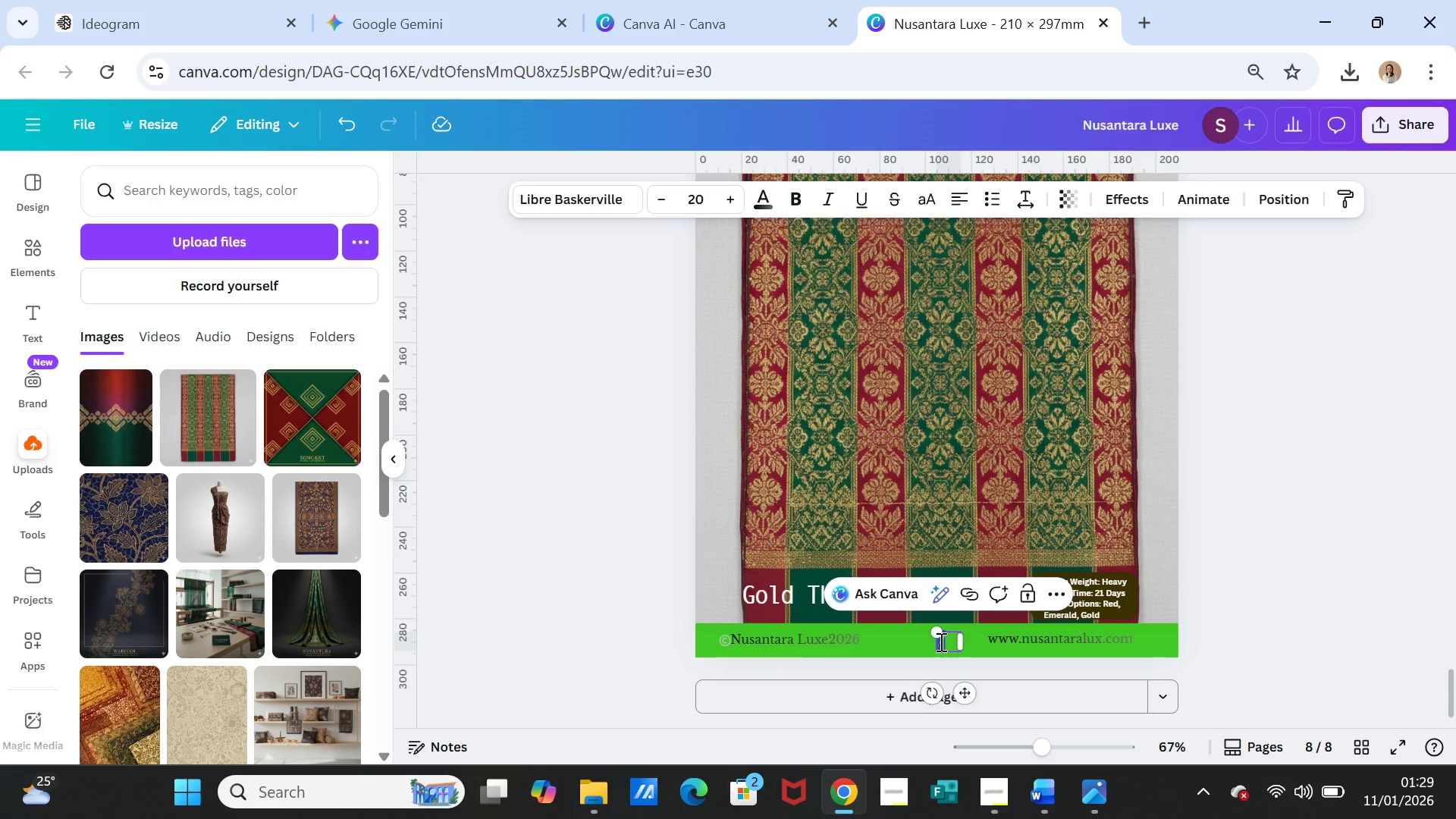 
triple_click([940, 642])
 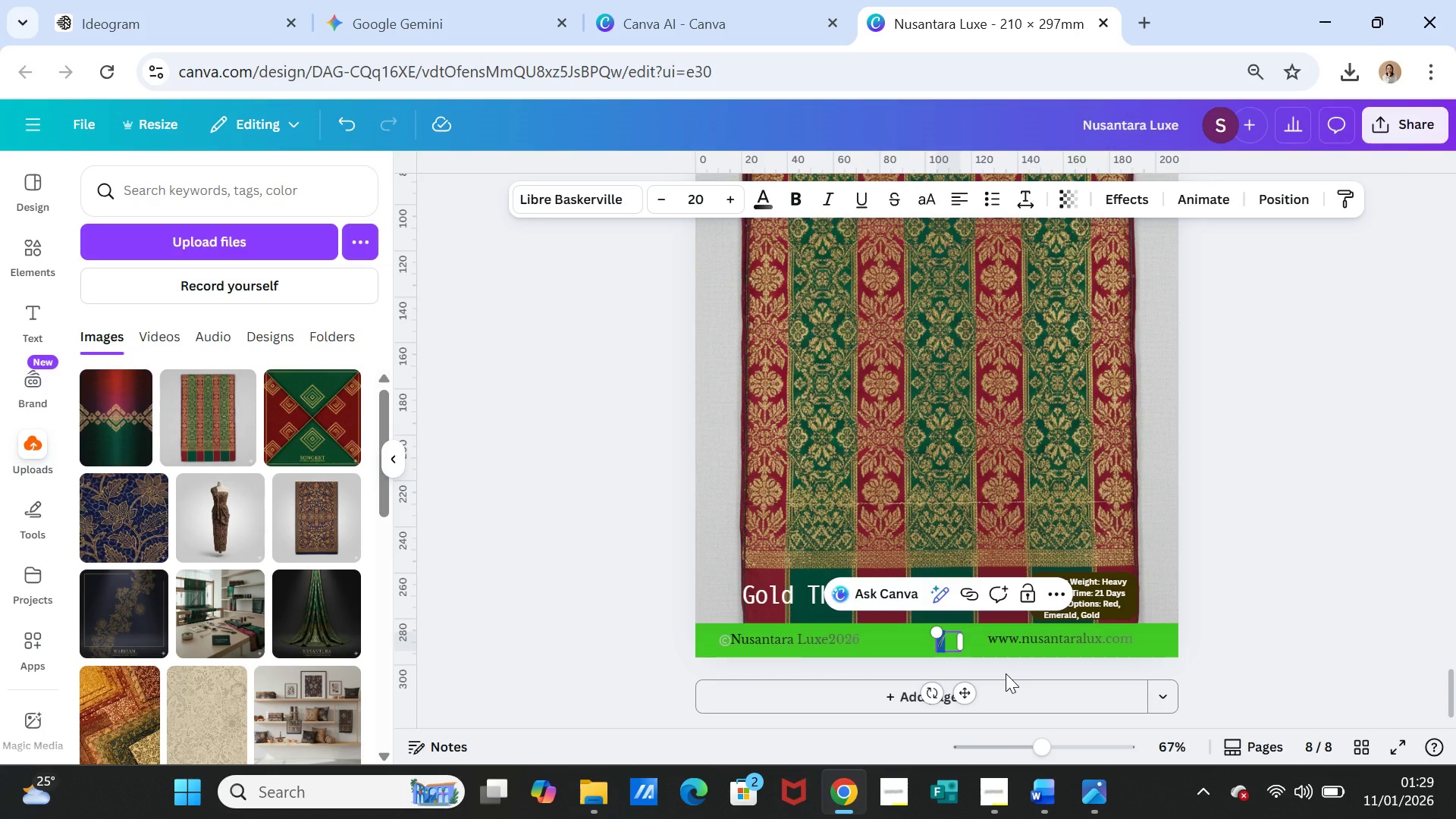 
key(8)
 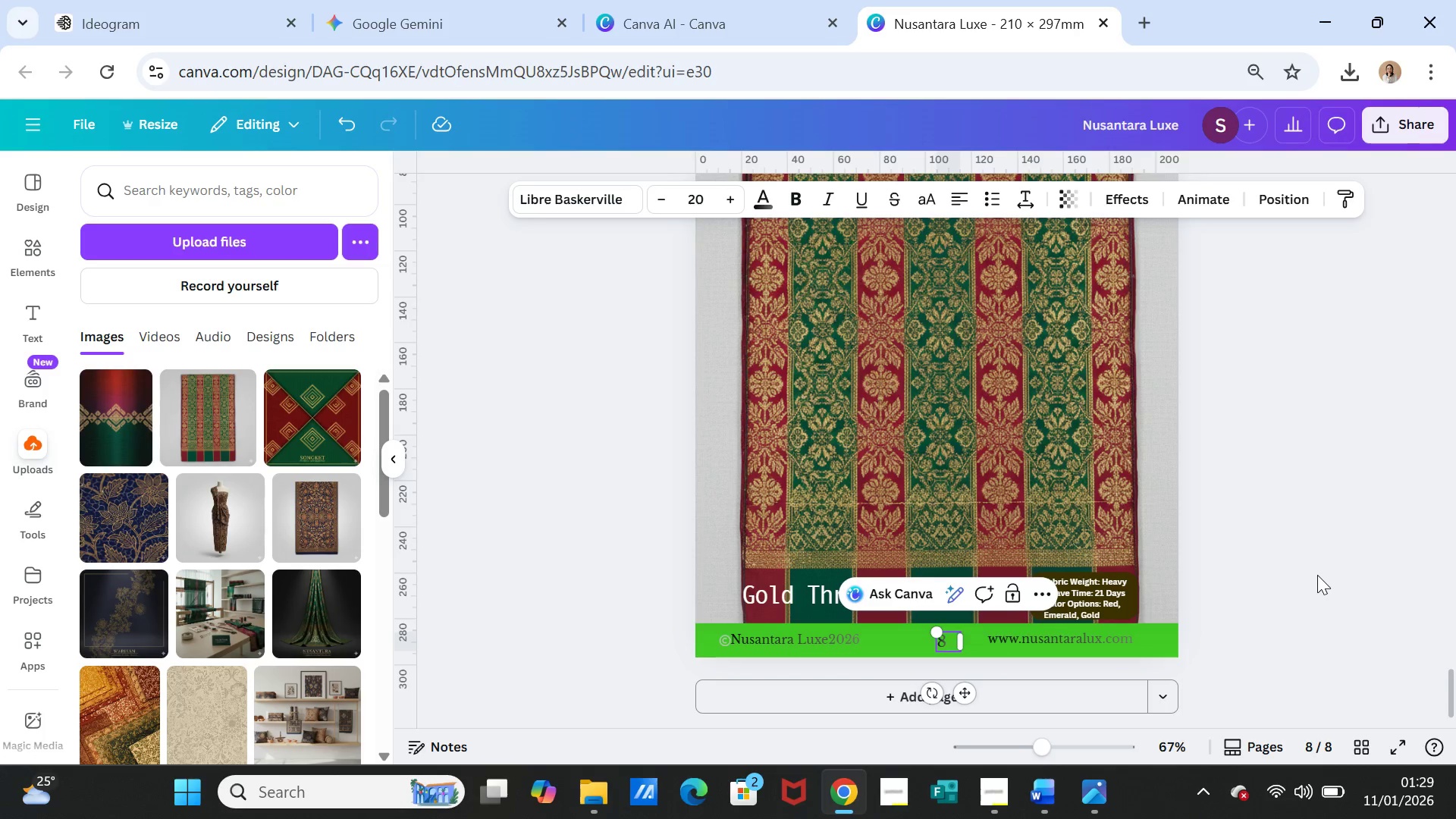 
left_click([1317, 575])
 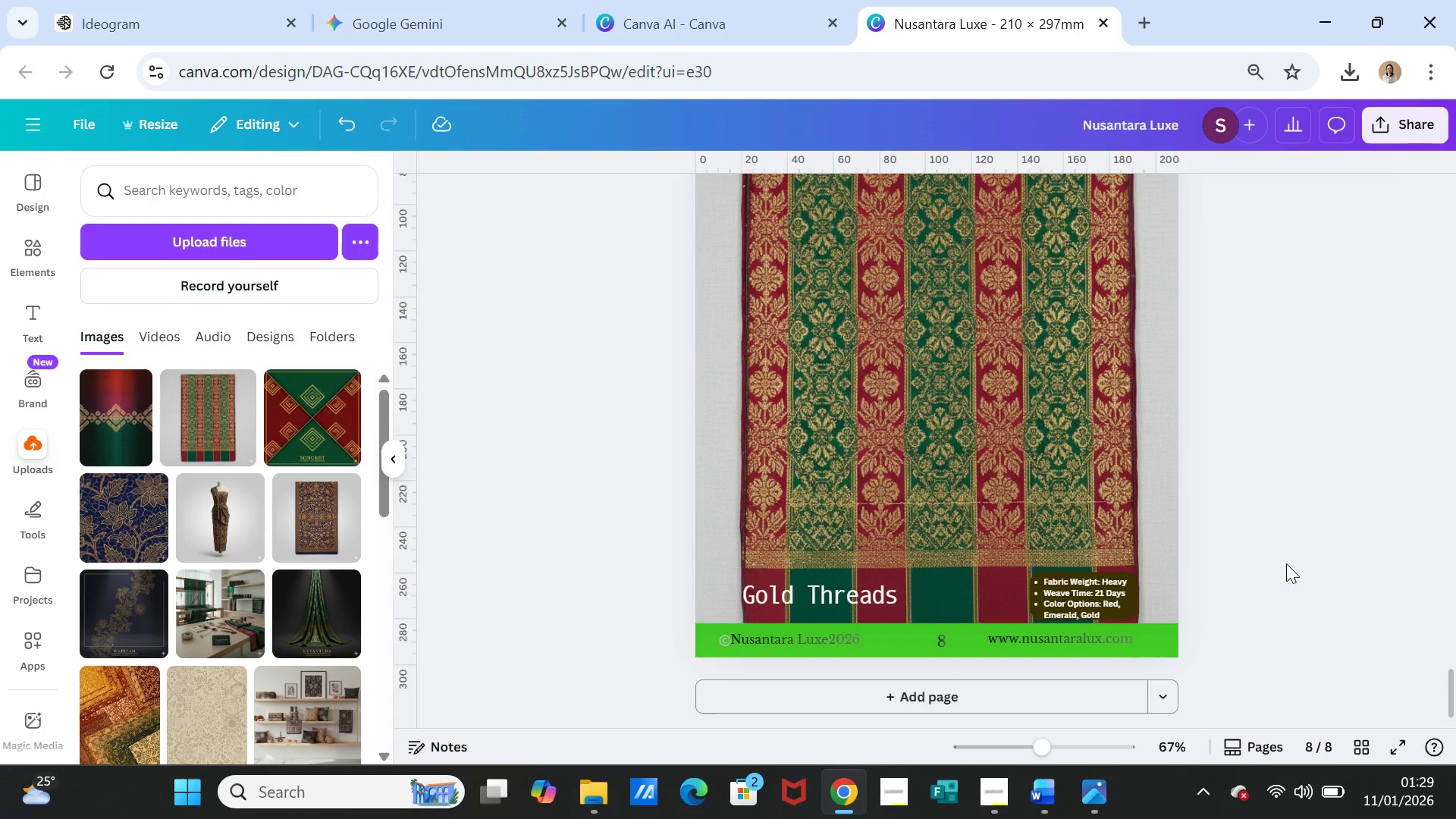 
scroll: coordinate [1285, 563], scroll_direction: up, amount: 4.0
 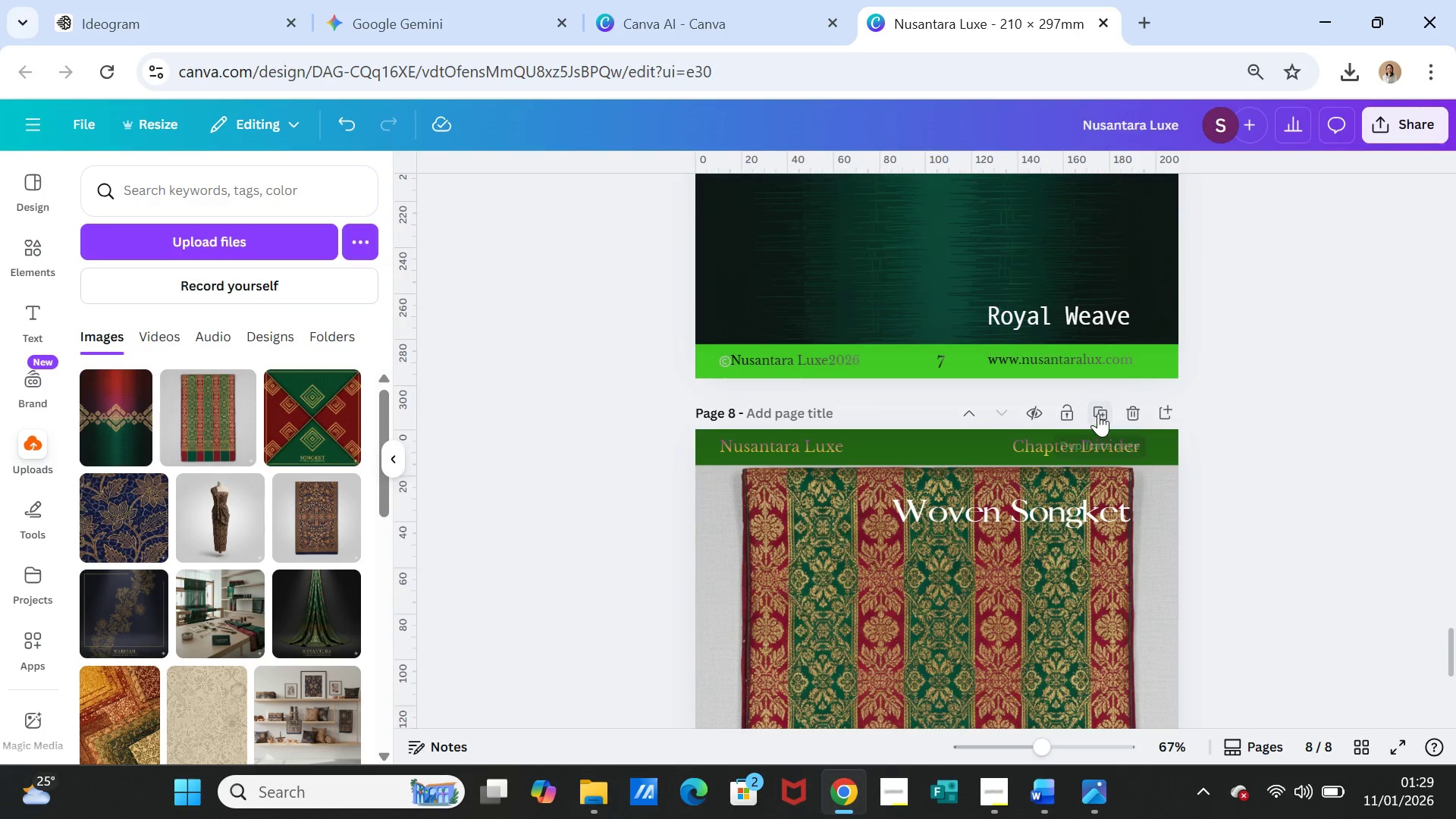 
left_click([1098, 413])
 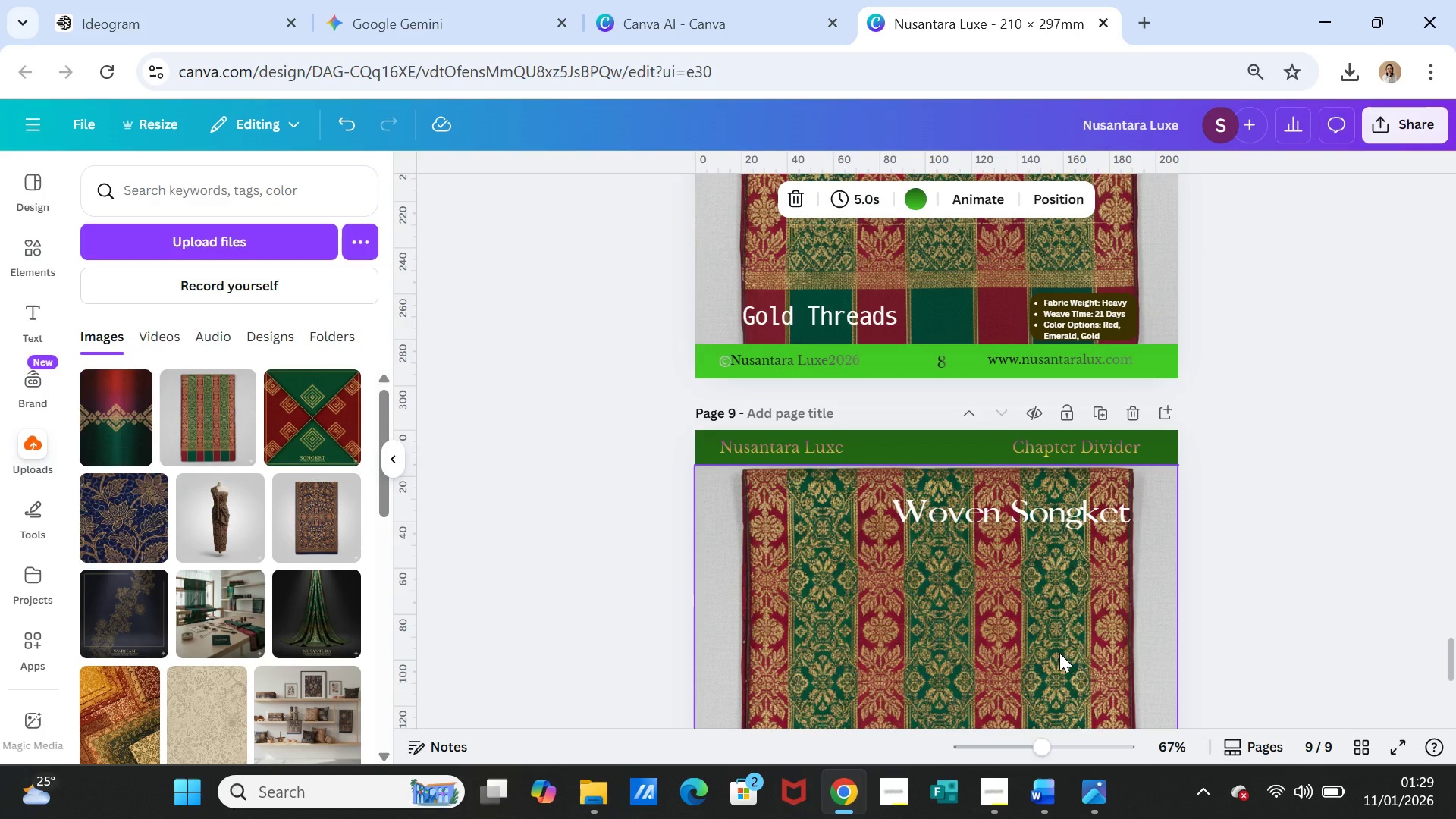 
scroll: coordinate [1071, 621], scroll_direction: down, amount: 4.0
 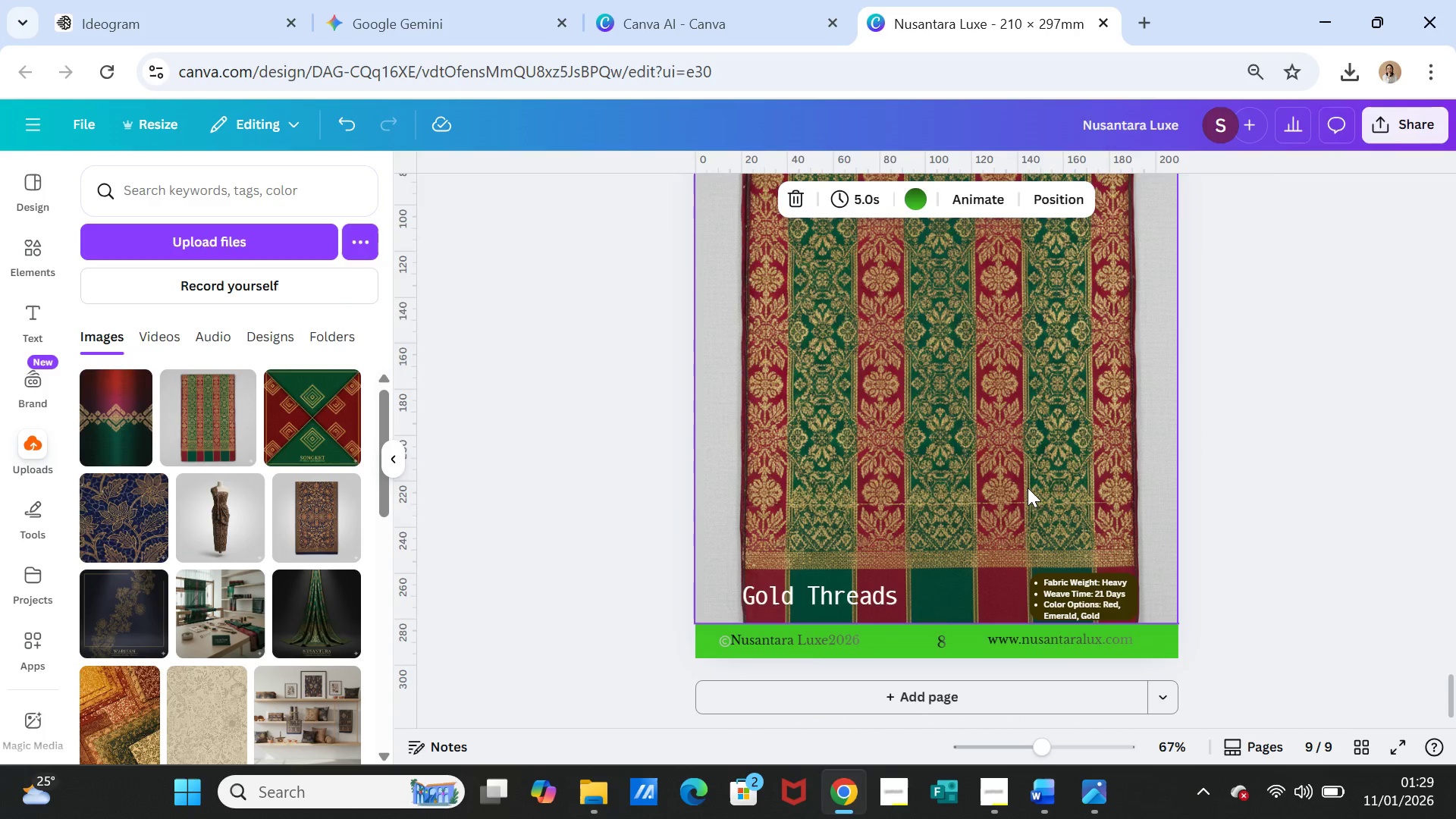 
left_click([1028, 488])
 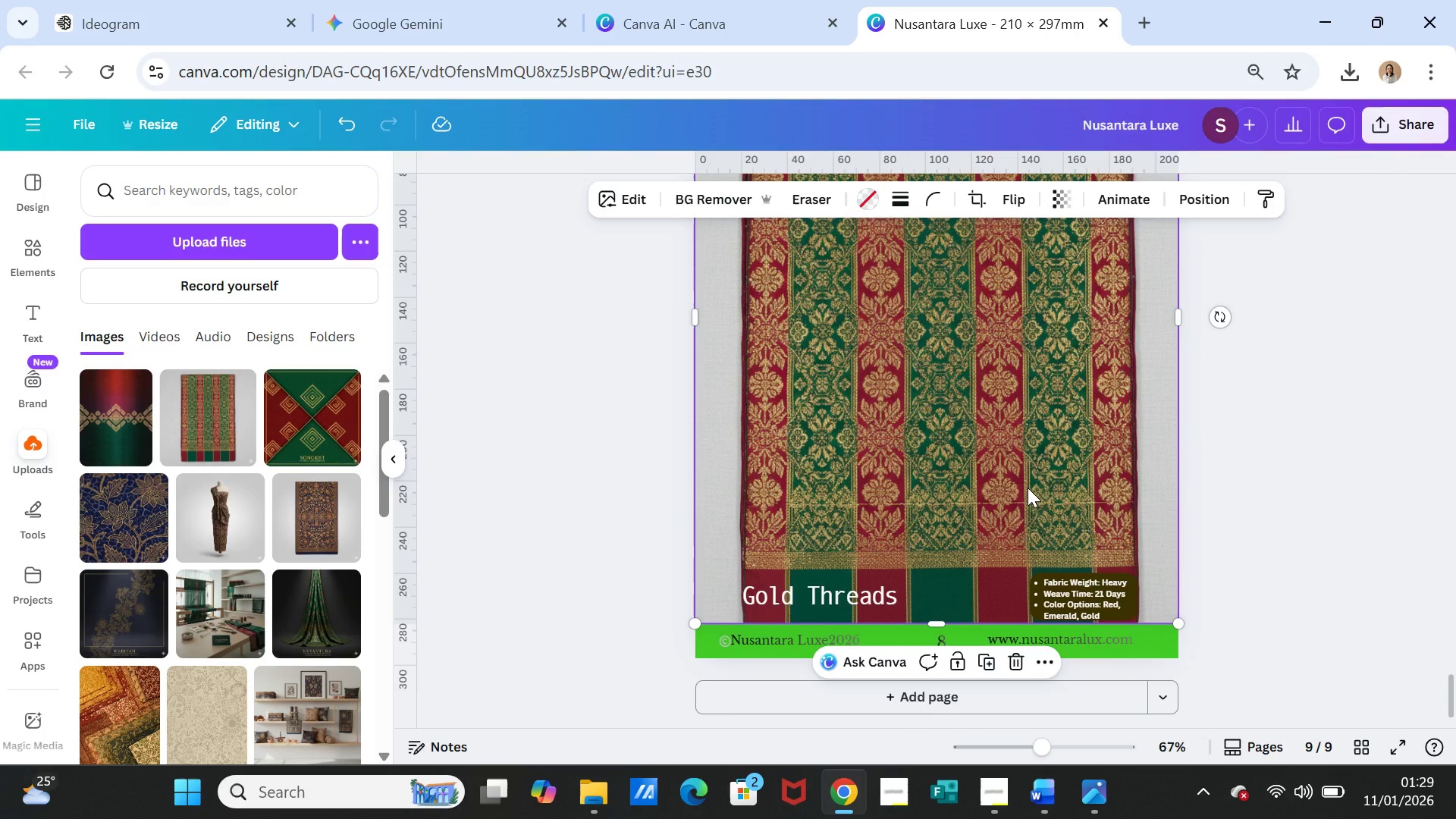 
key(Delete)
 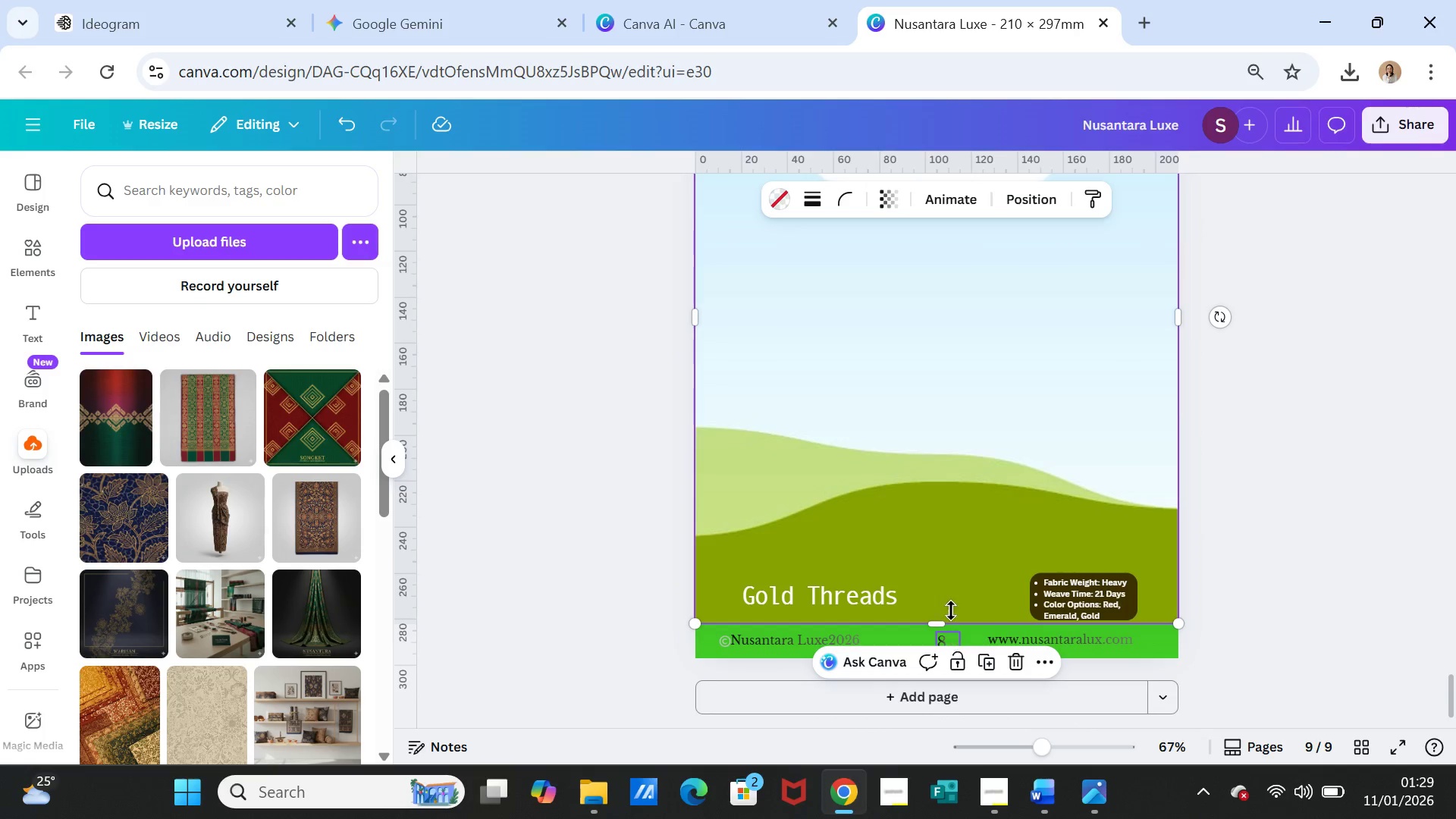 
scroll: coordinate [954, 580], scroll_direction: down, amount: 1.0
 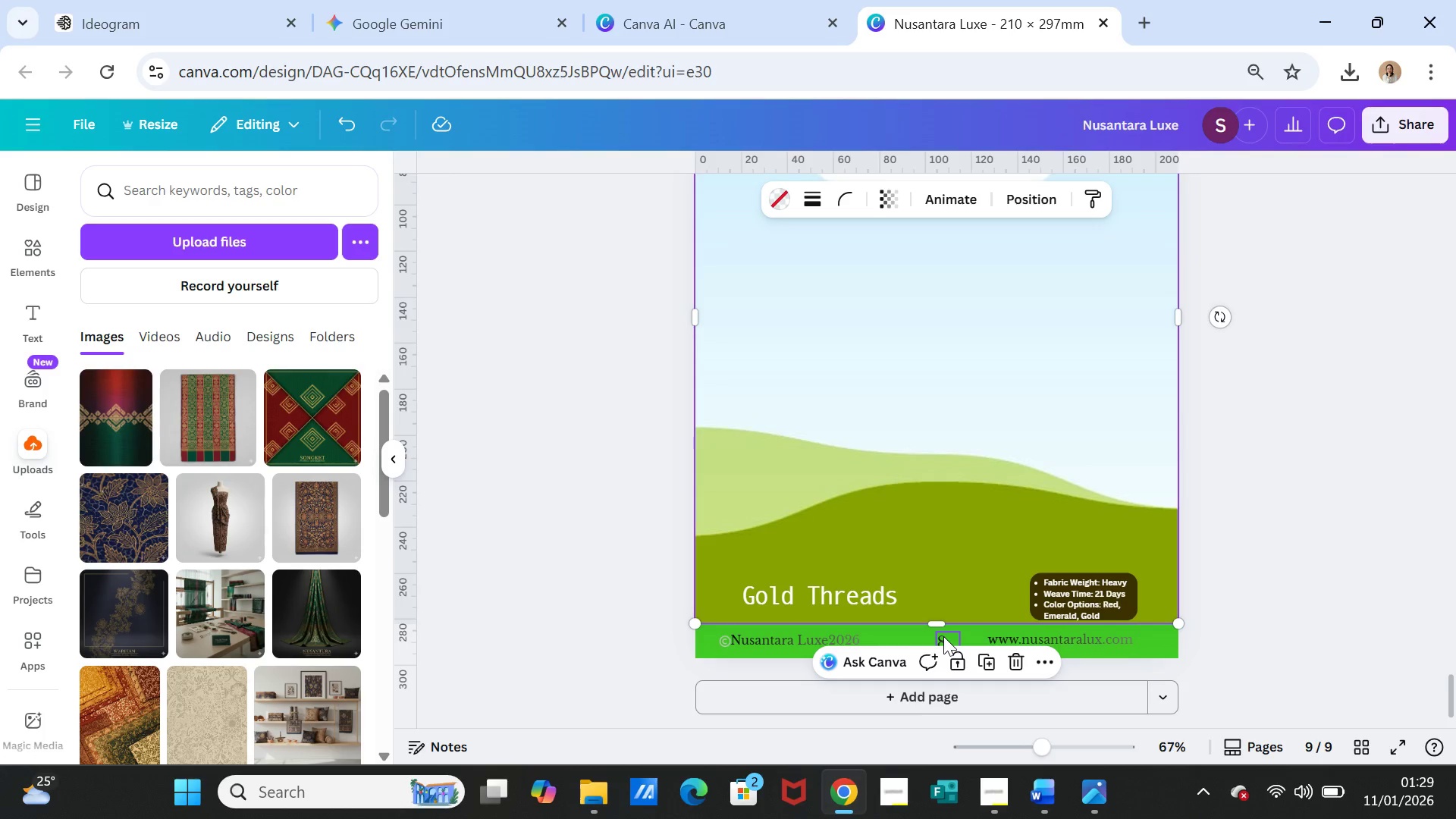 
double_click([943, 636])
 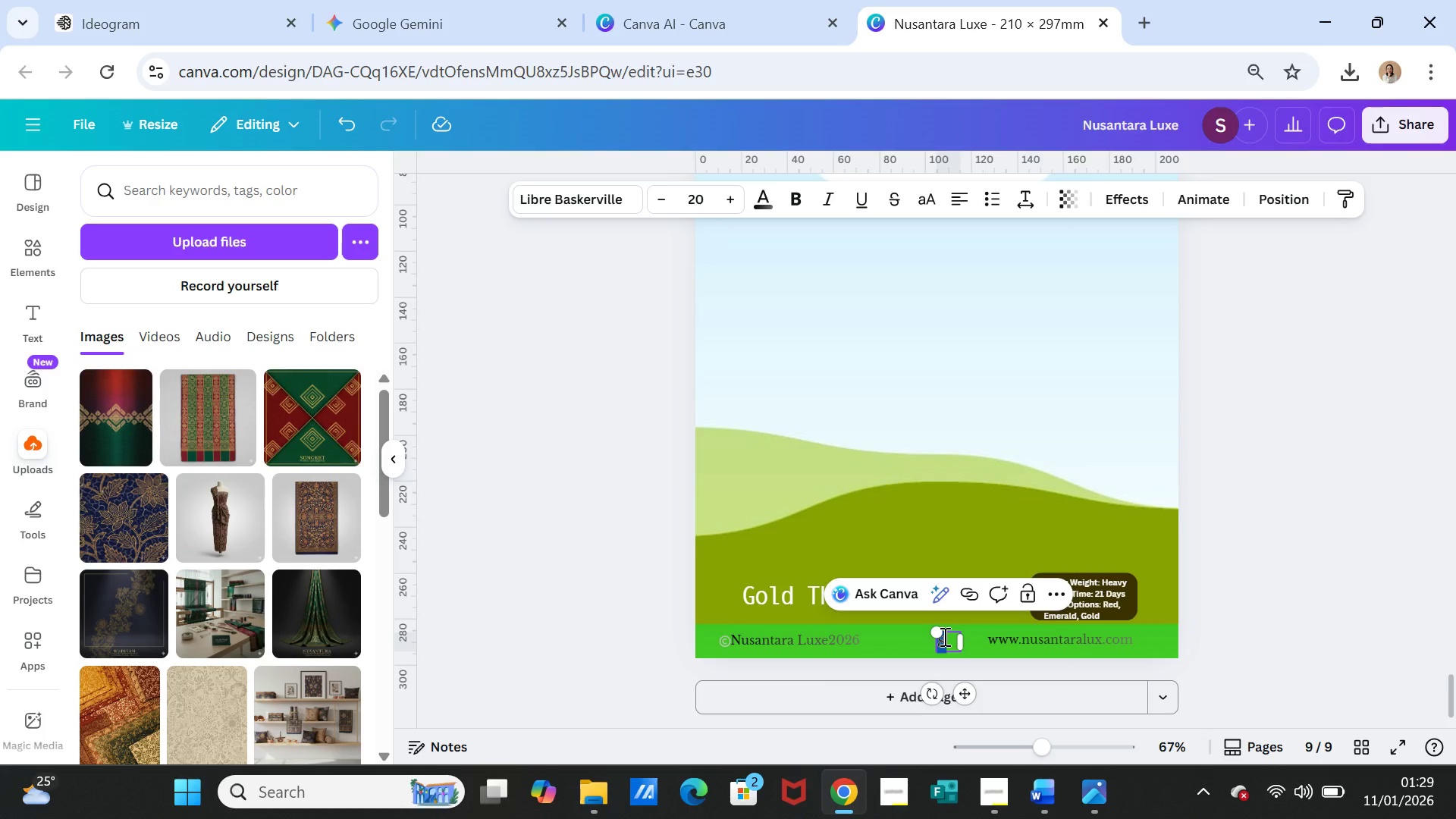 
key(9)
 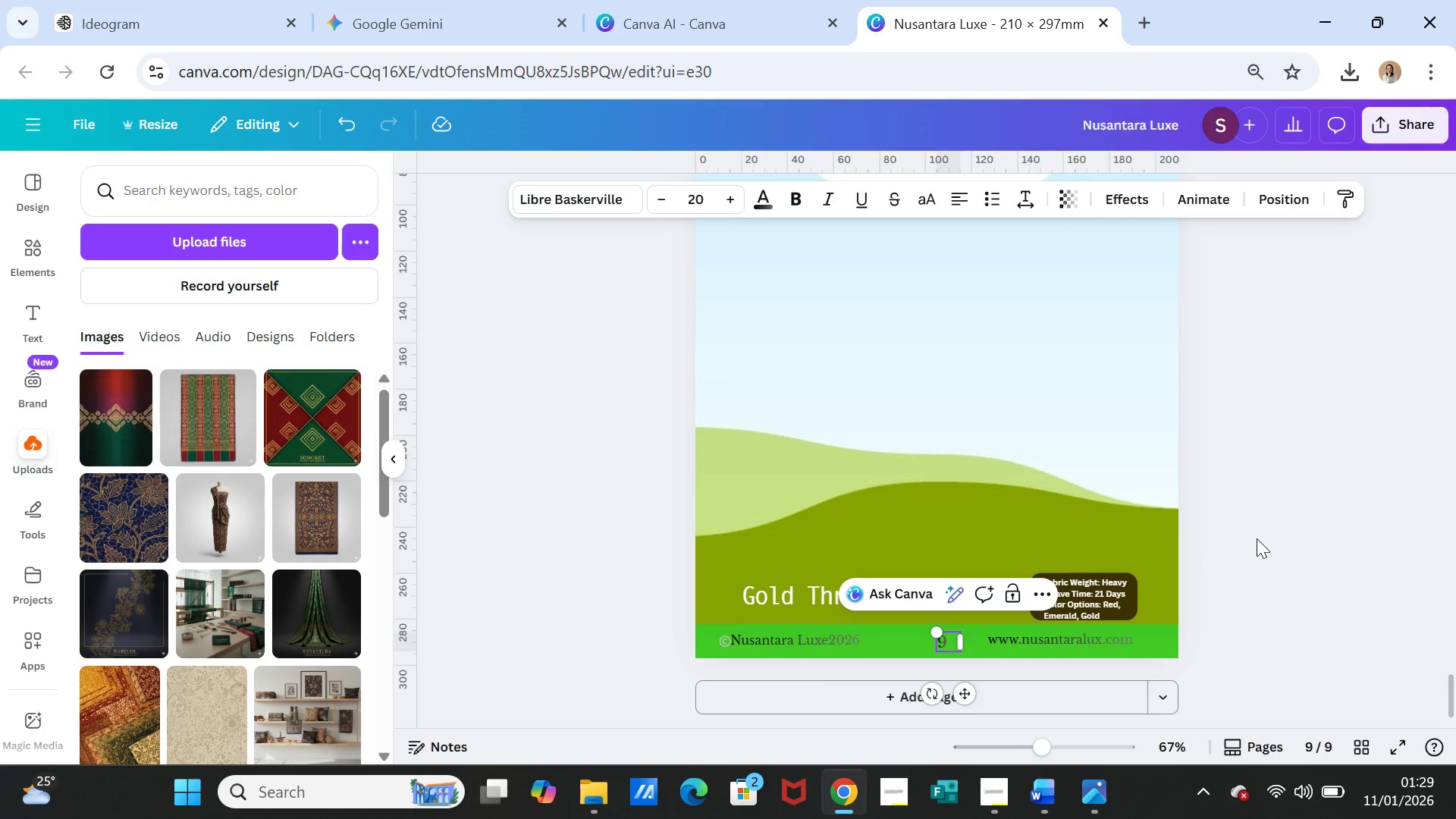 
left_click([1257, 538])
 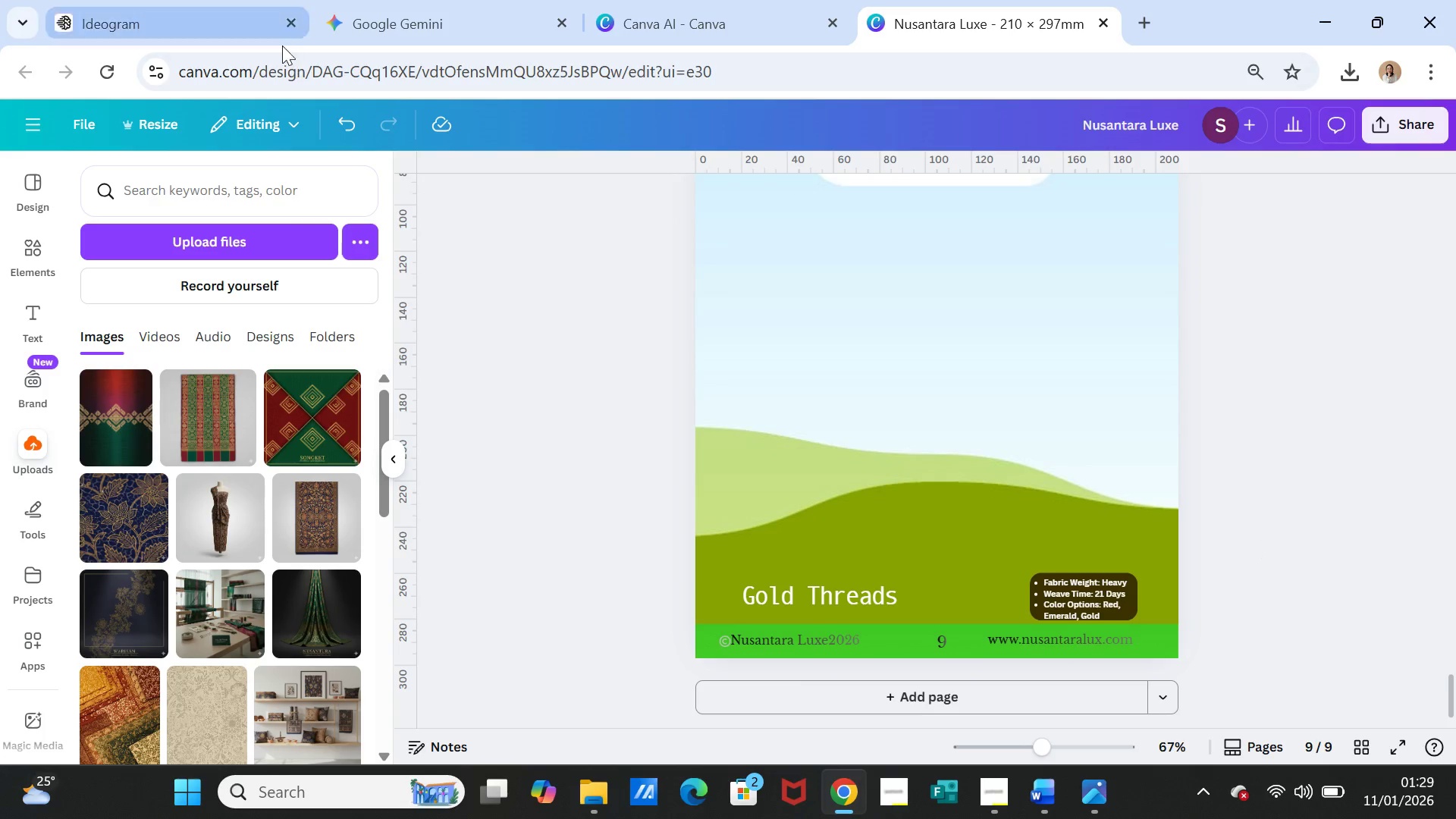 
left_click([392, 48])
 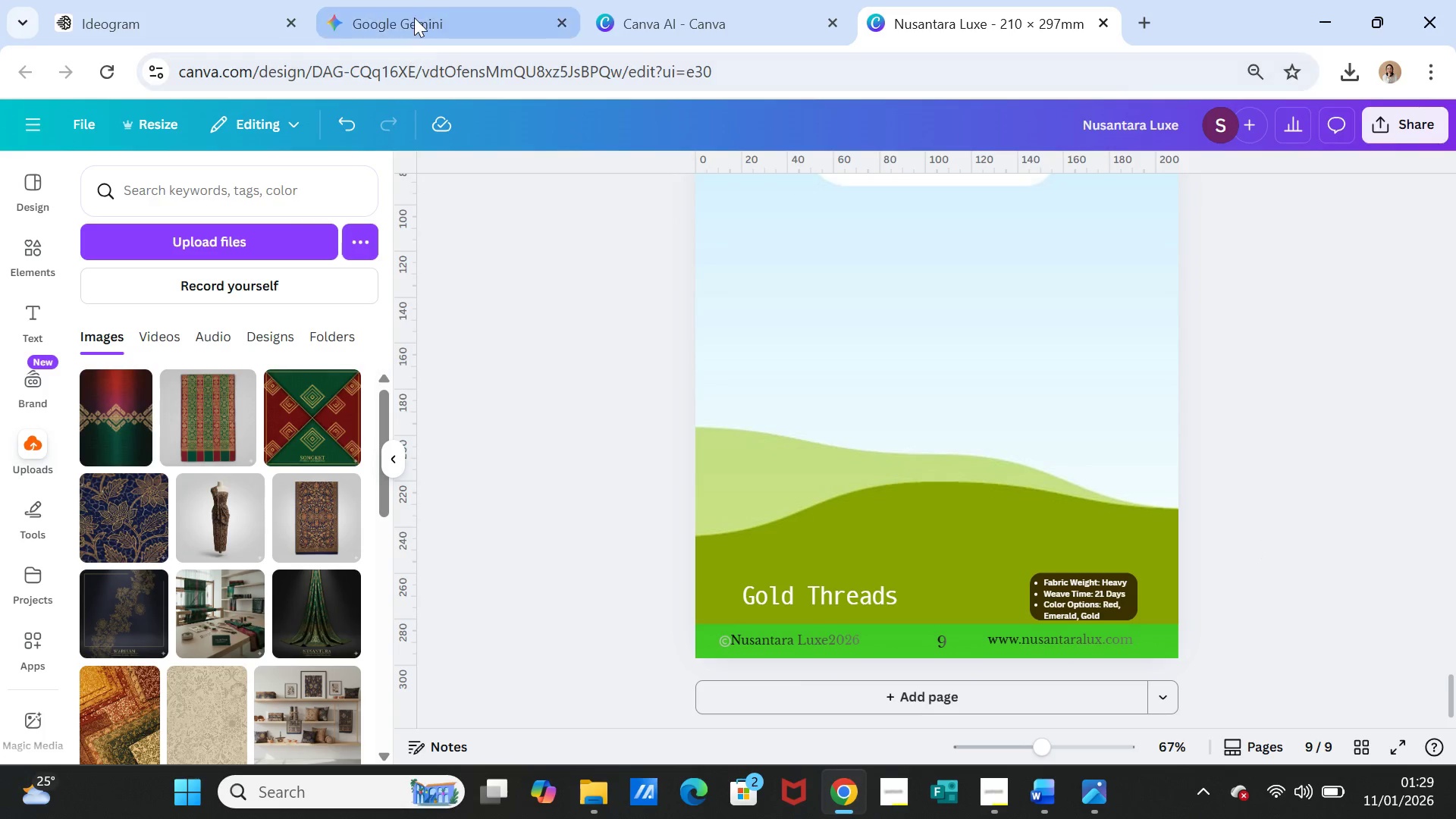 
left_click([414, 17])
 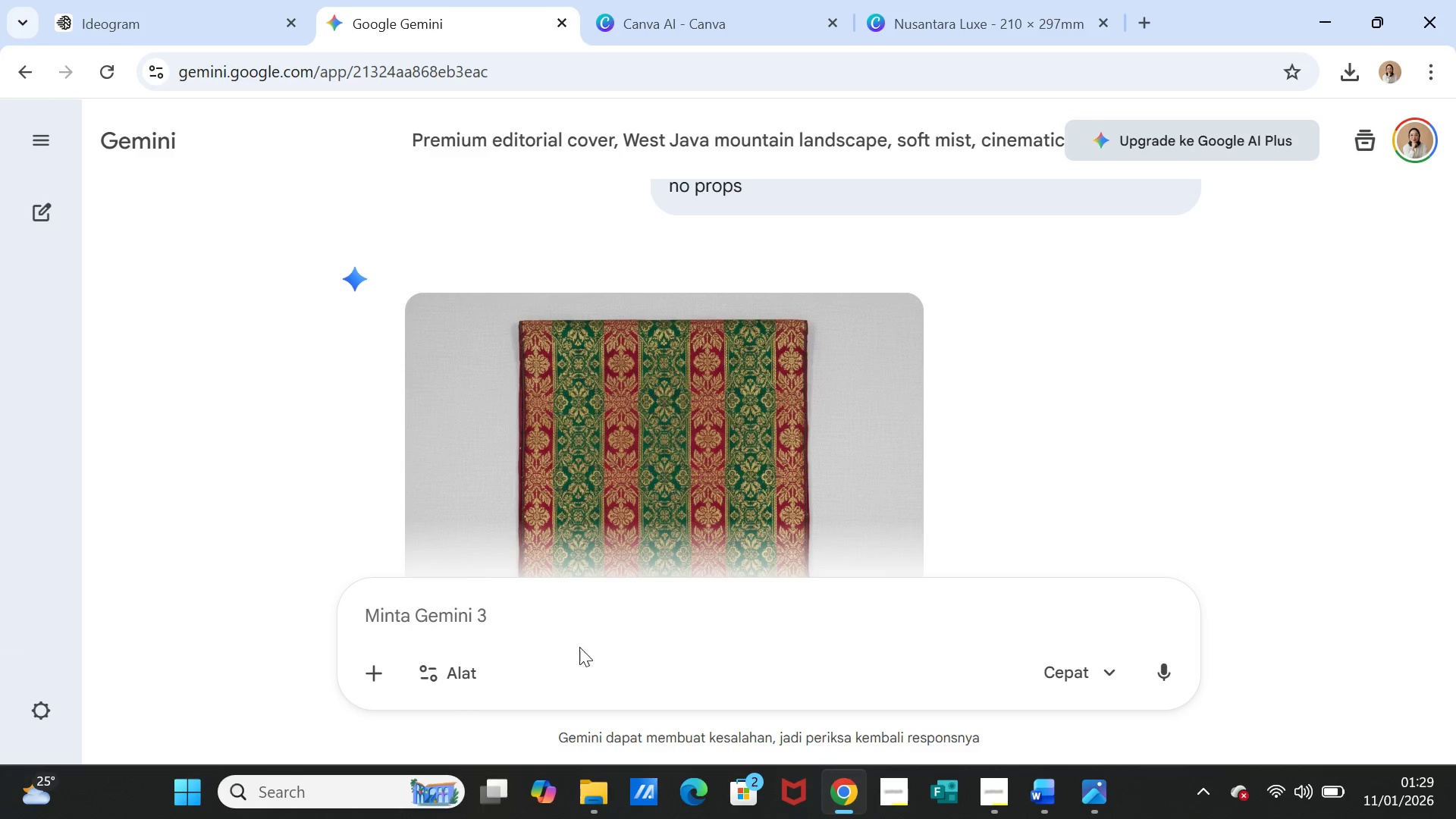 
left_click([567, 618])
 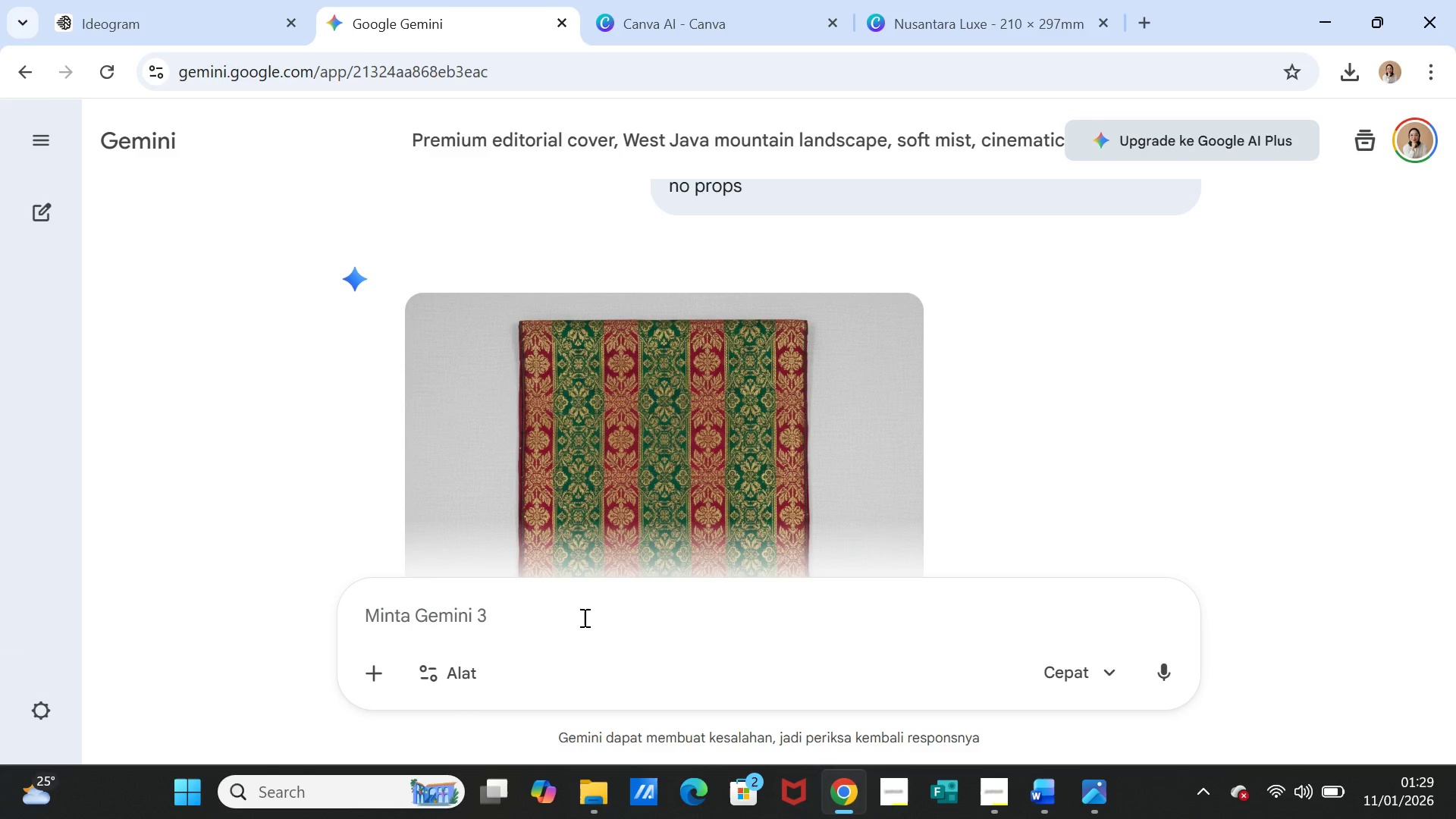 
key(Control+V)
 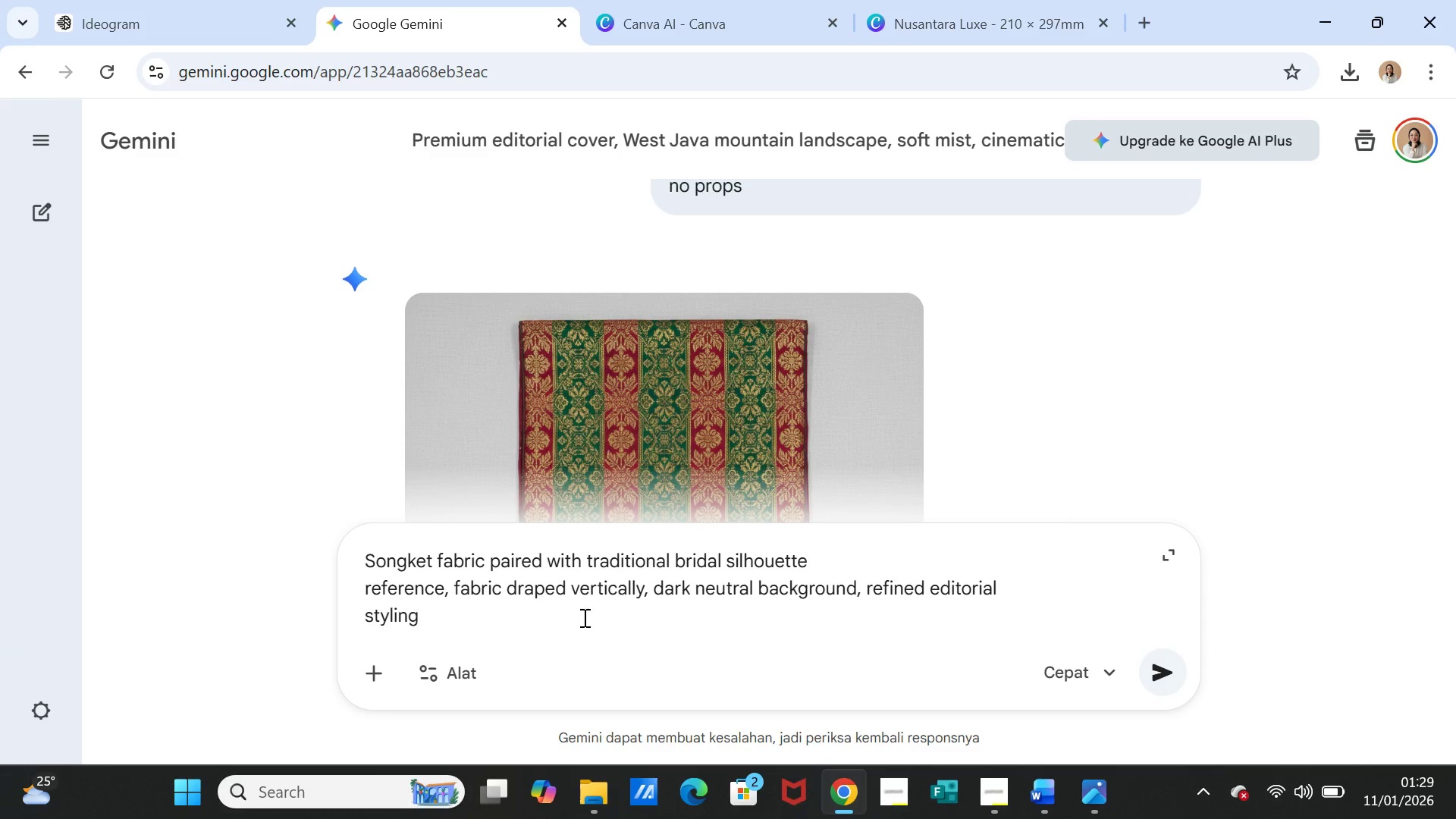 
key(Enter)
 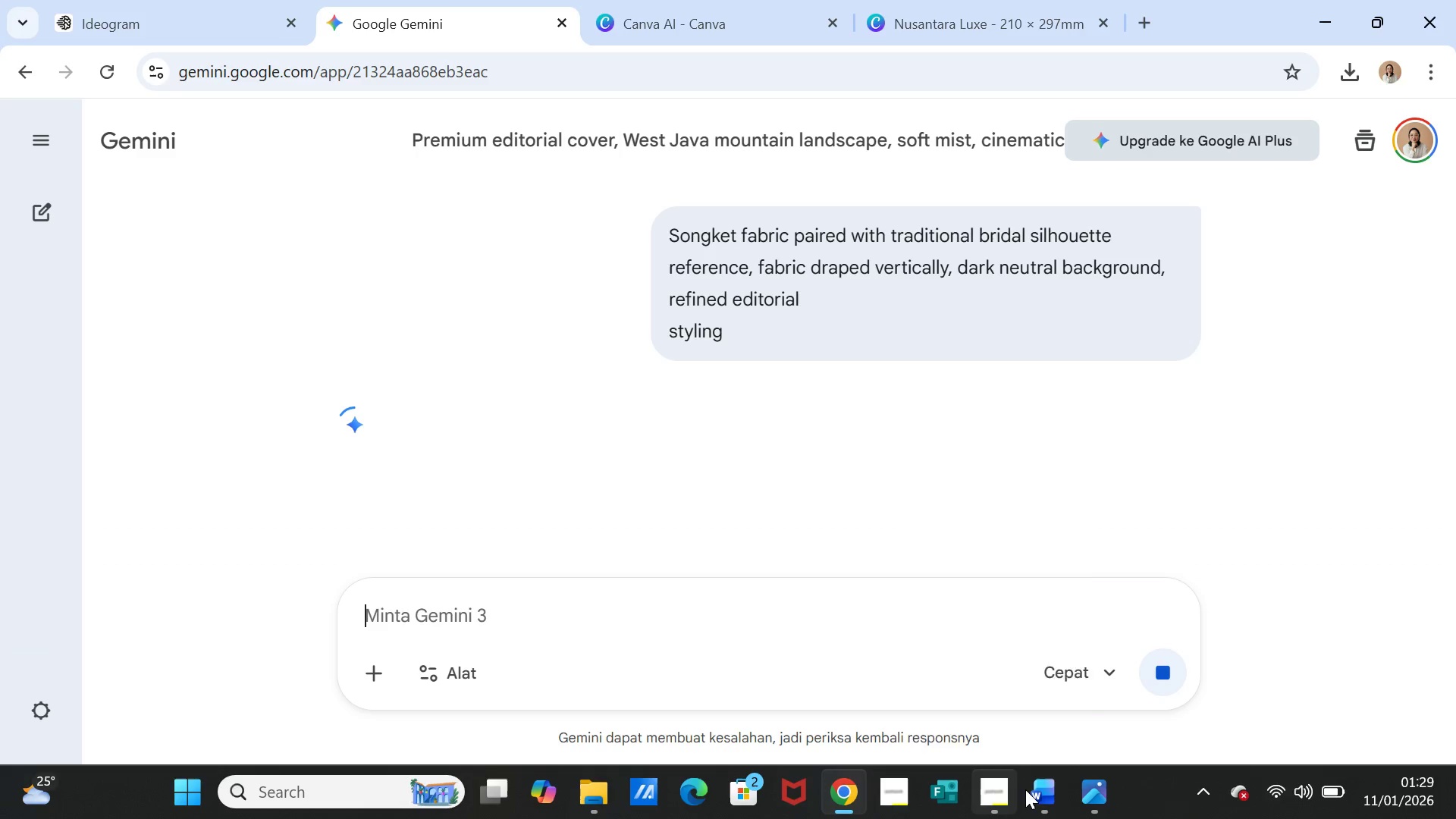 
left_click([1031, 790])
 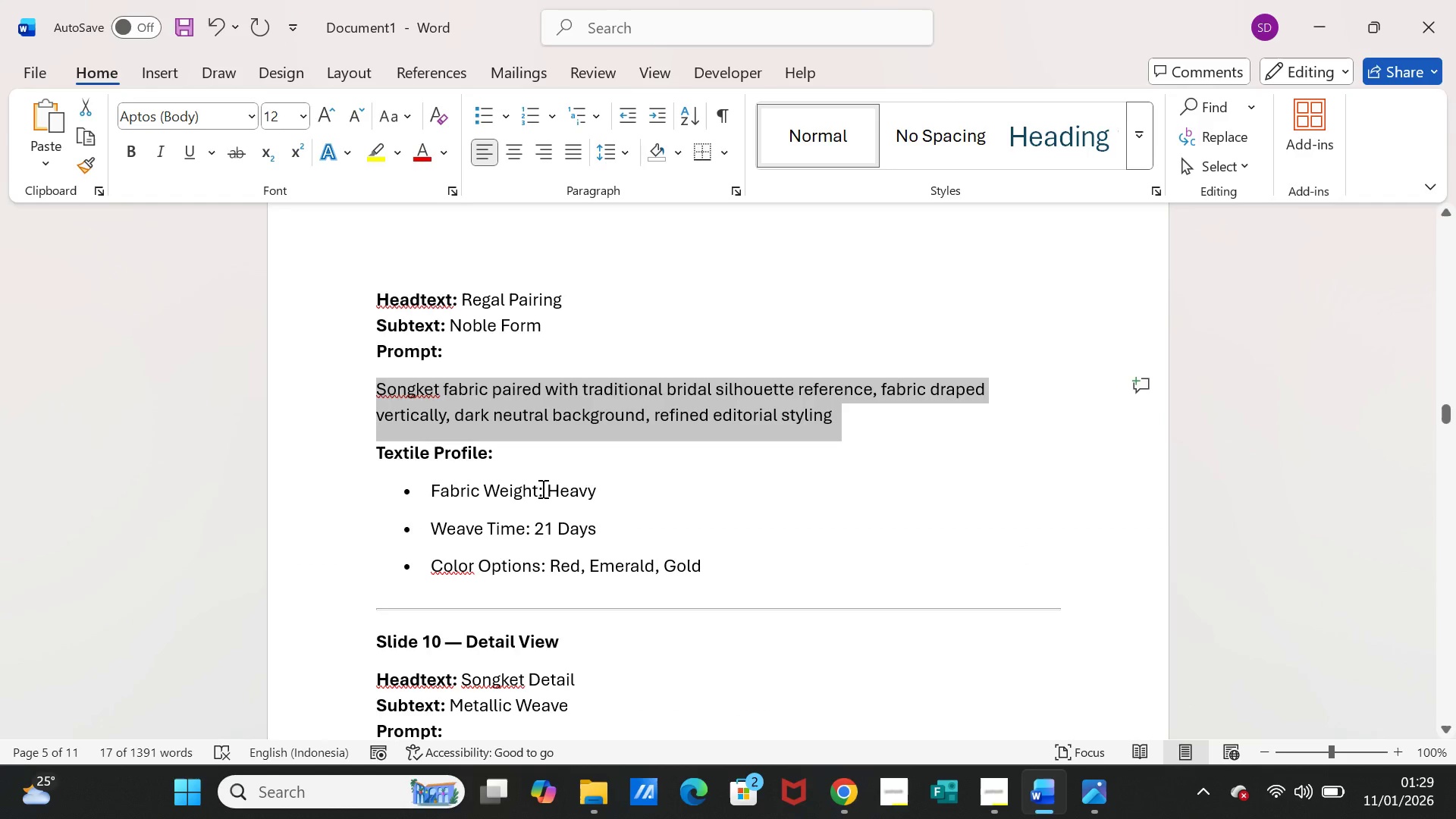 
scroll: coordinate [541, 486], scroll_direction: up, amount: 2.0
 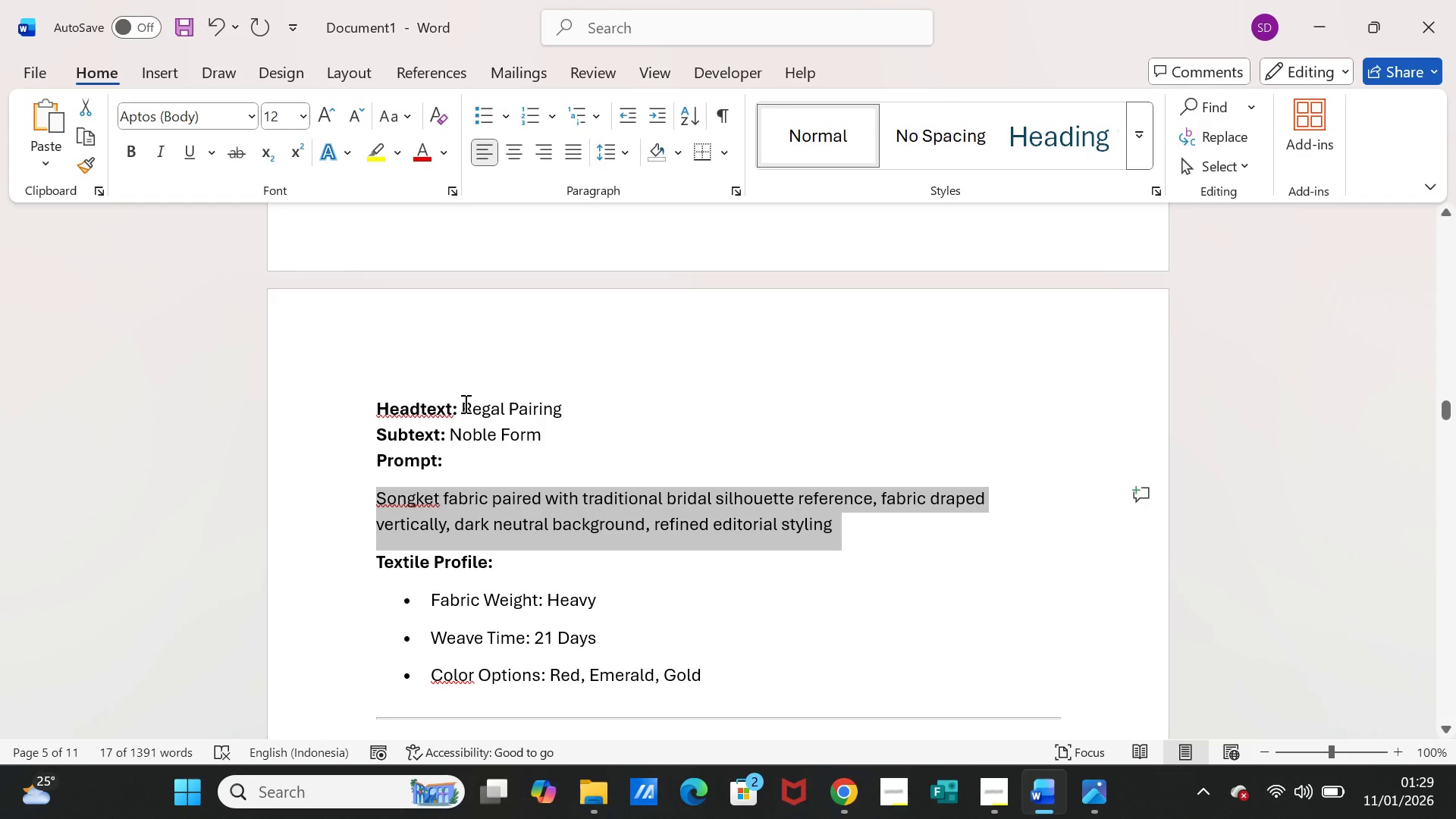 
left_click_drag(start_coordinate=[464, 403], to_coordinate=[532, 404])
 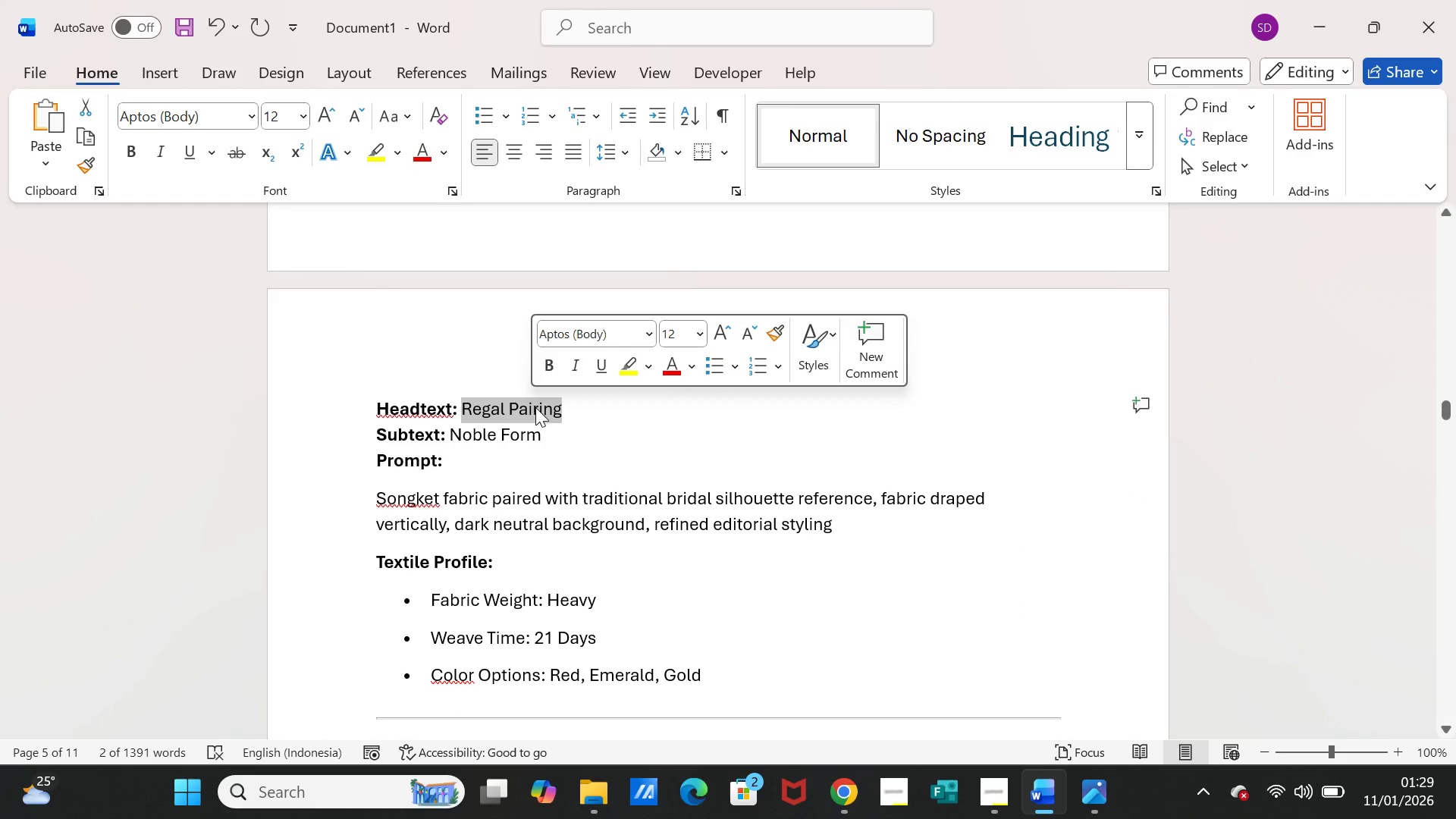 
key(Control+C)
 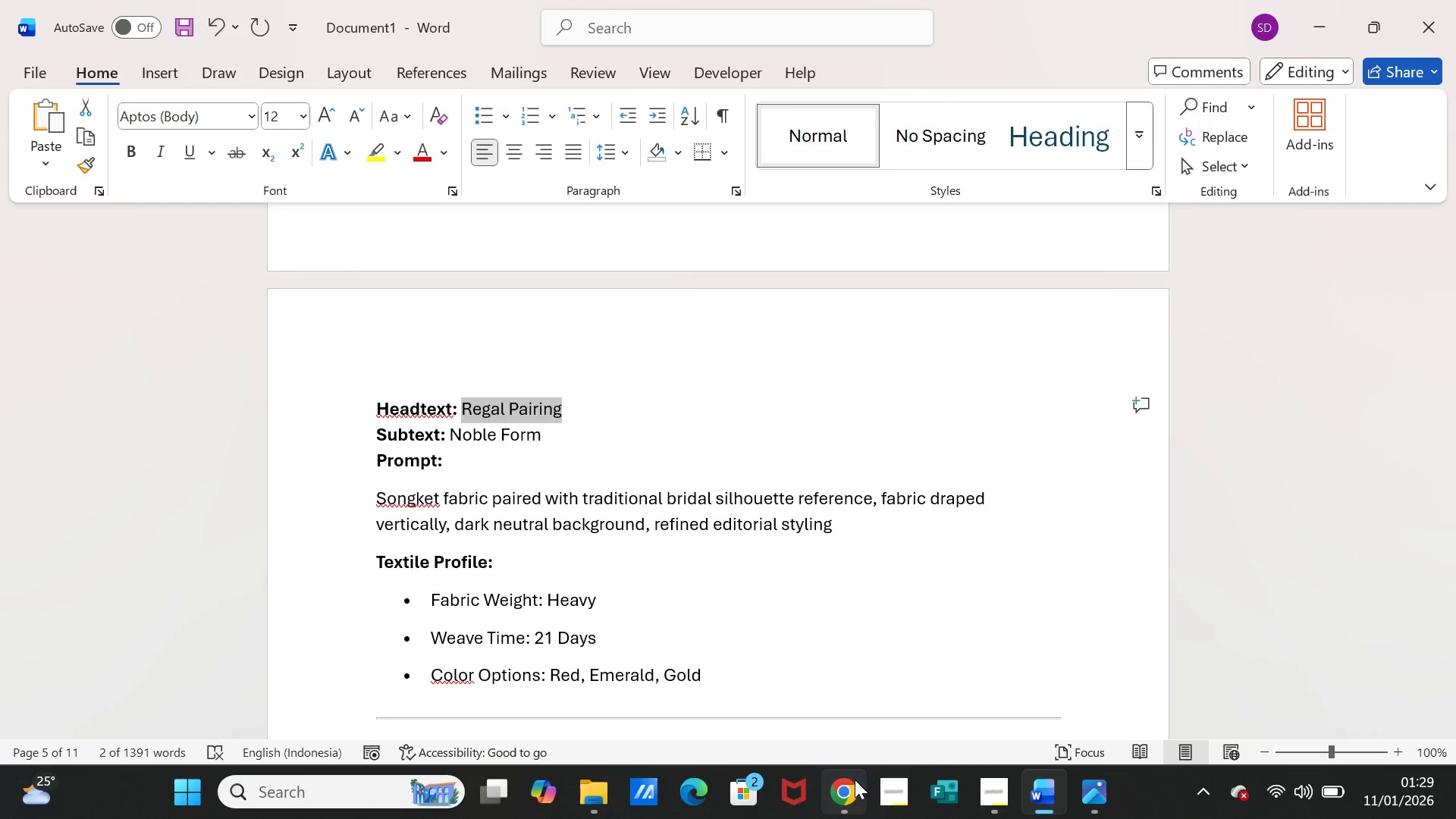 
left_click([854, 782])
 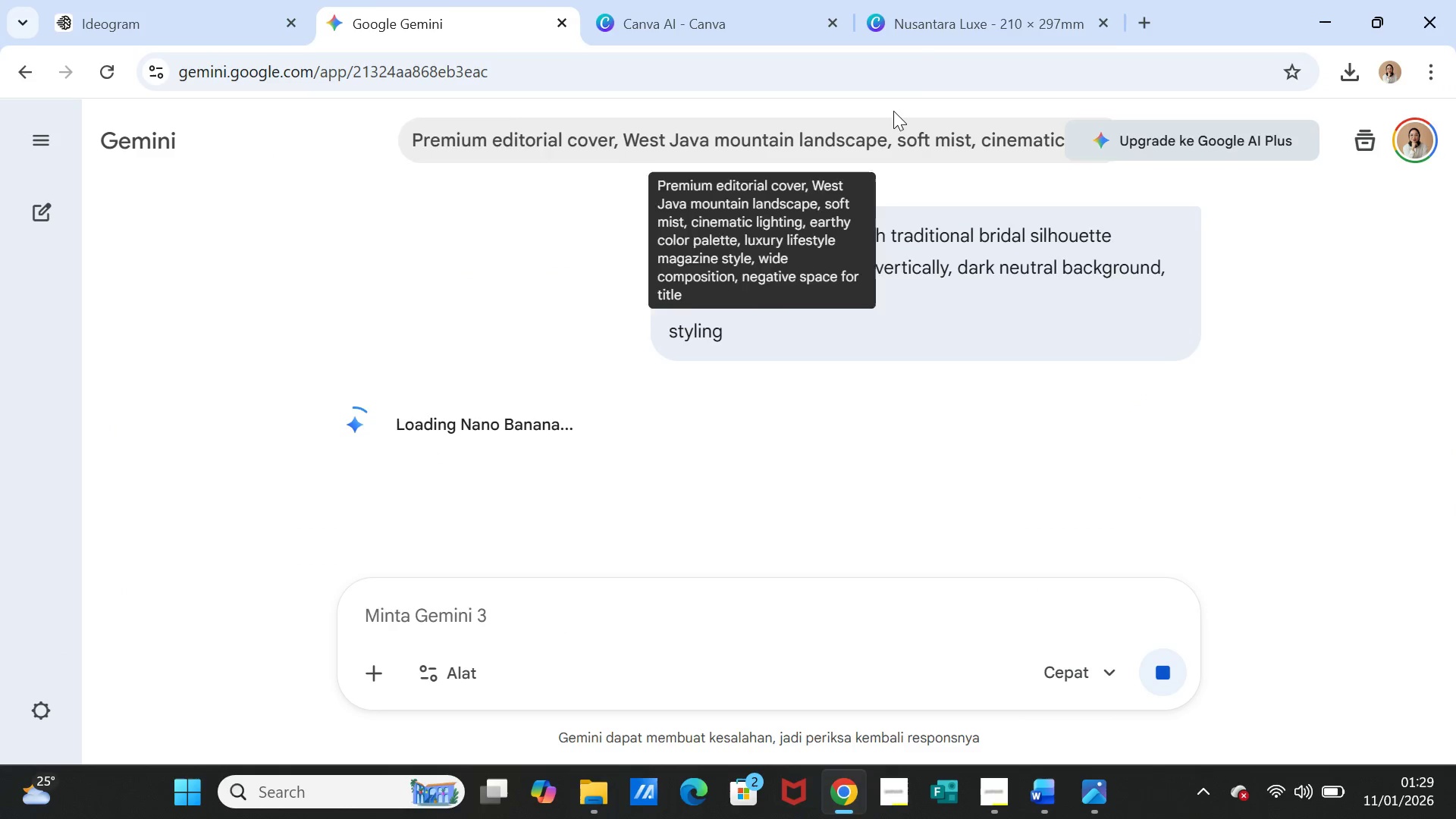 
left_click([930, 30])
 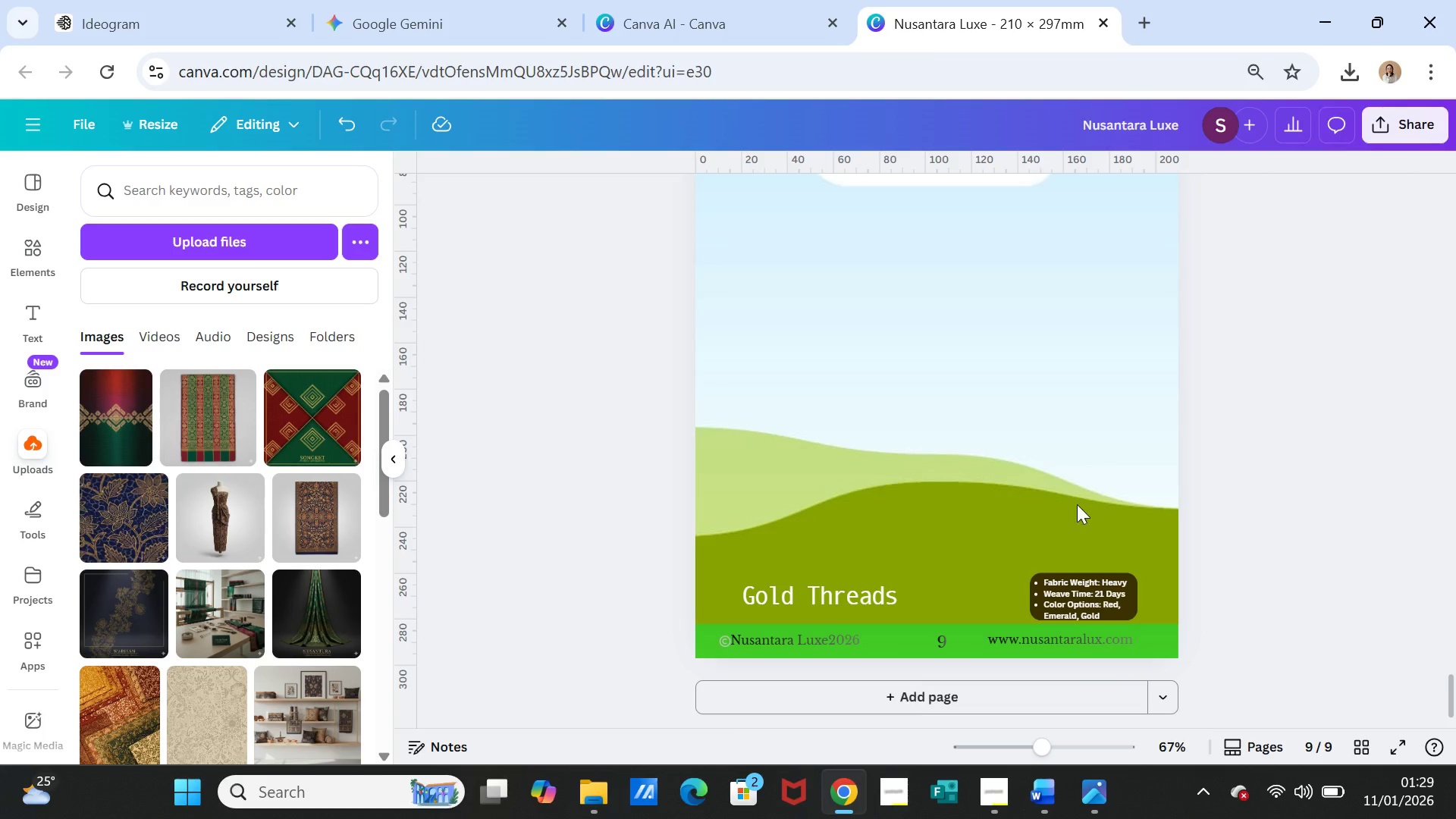 
scroll: coordinate [1077, 506], scroll_direction: up, amount: 3.0
 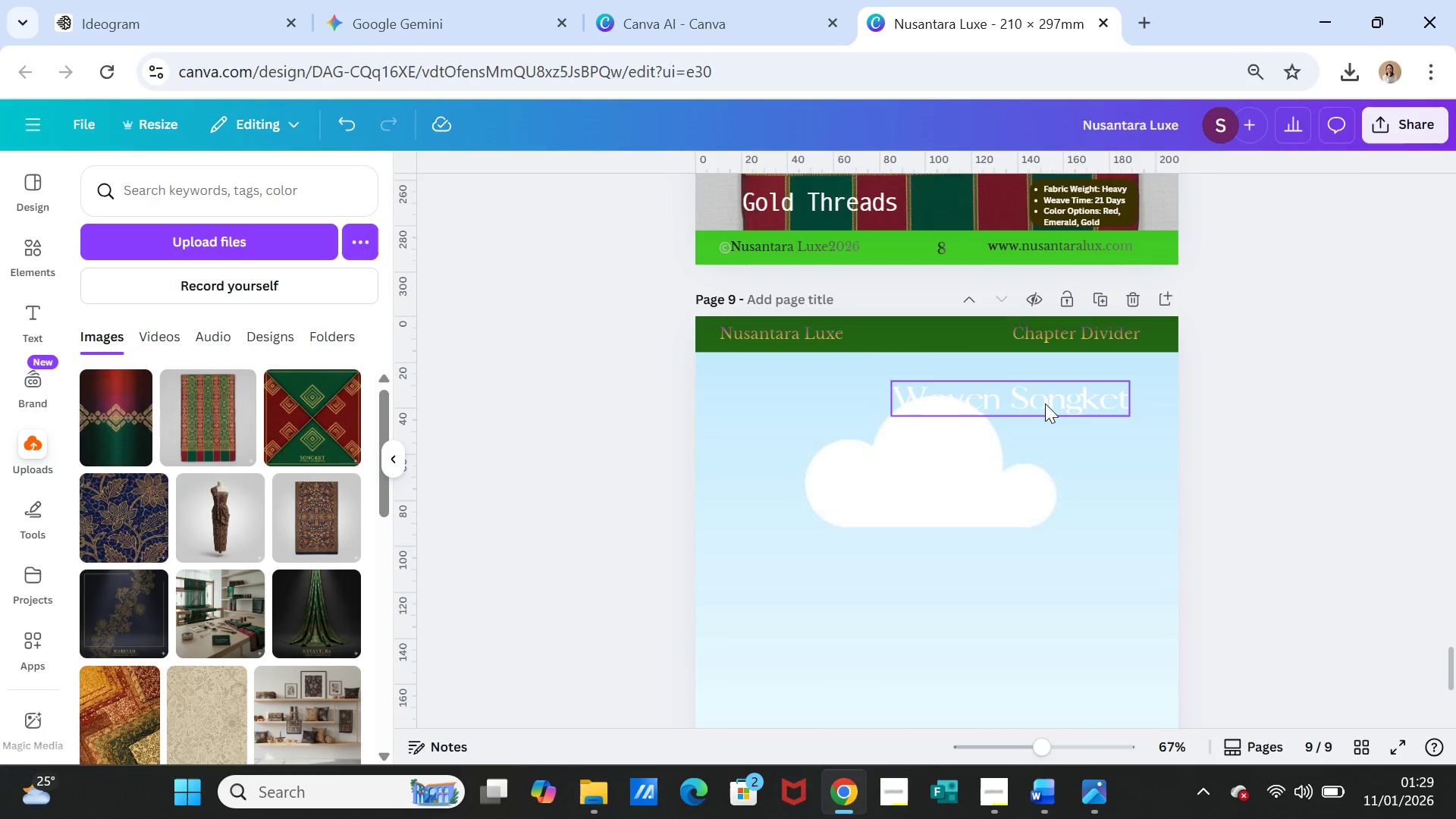 
double_click([1045, 403])
 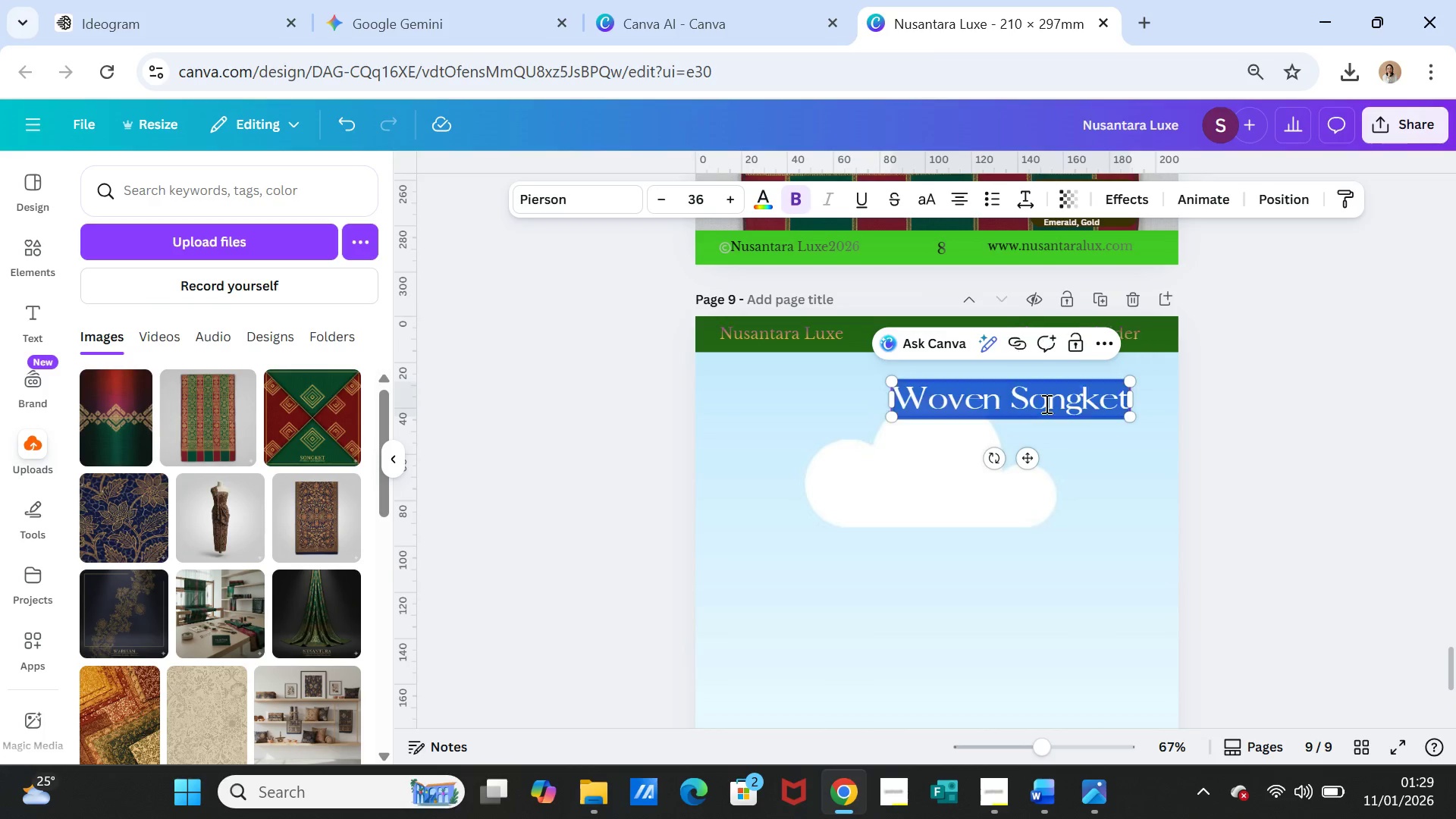 
triple_click([1045, 403])
 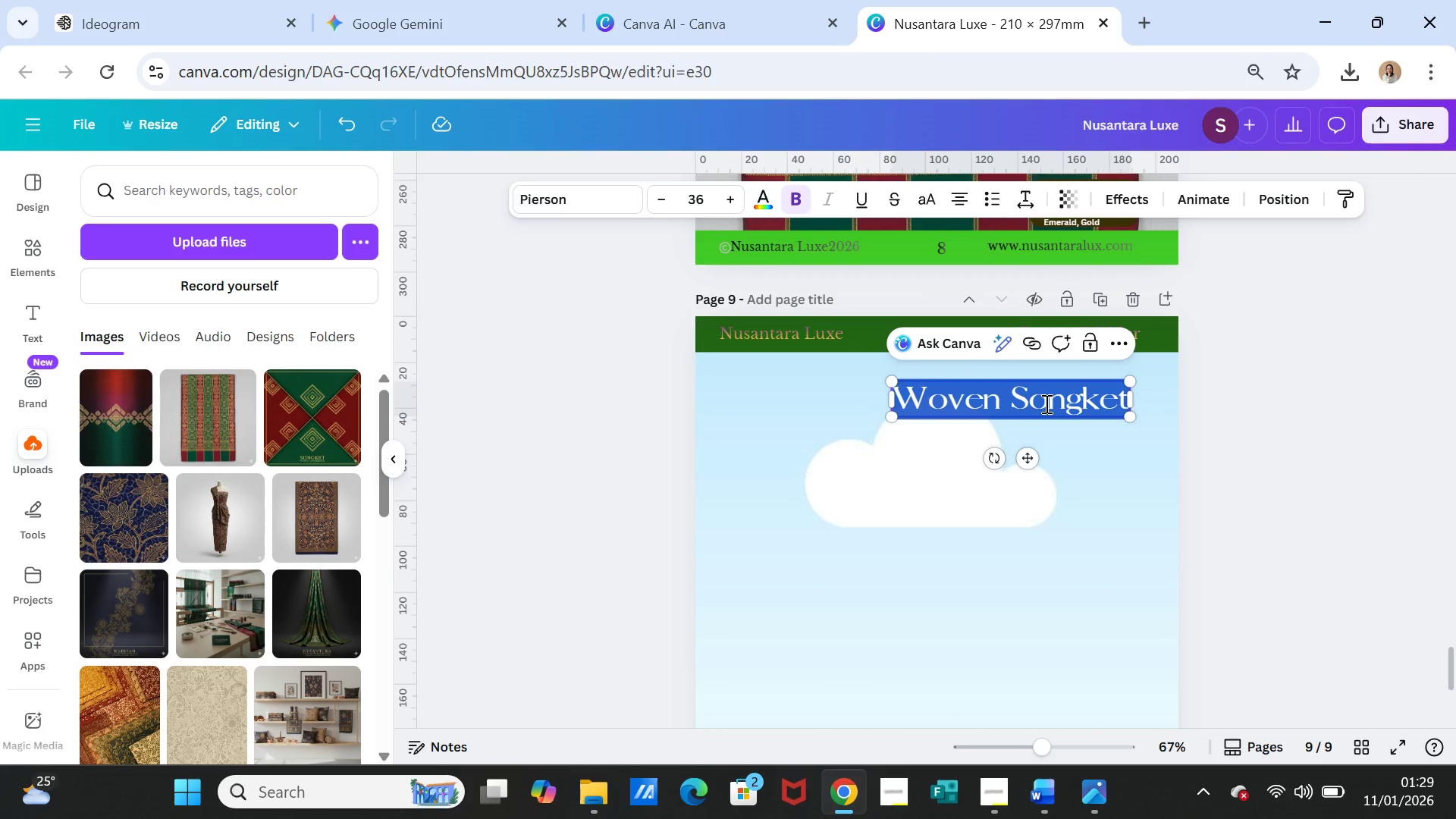 
key(Control+ControlLeft)
 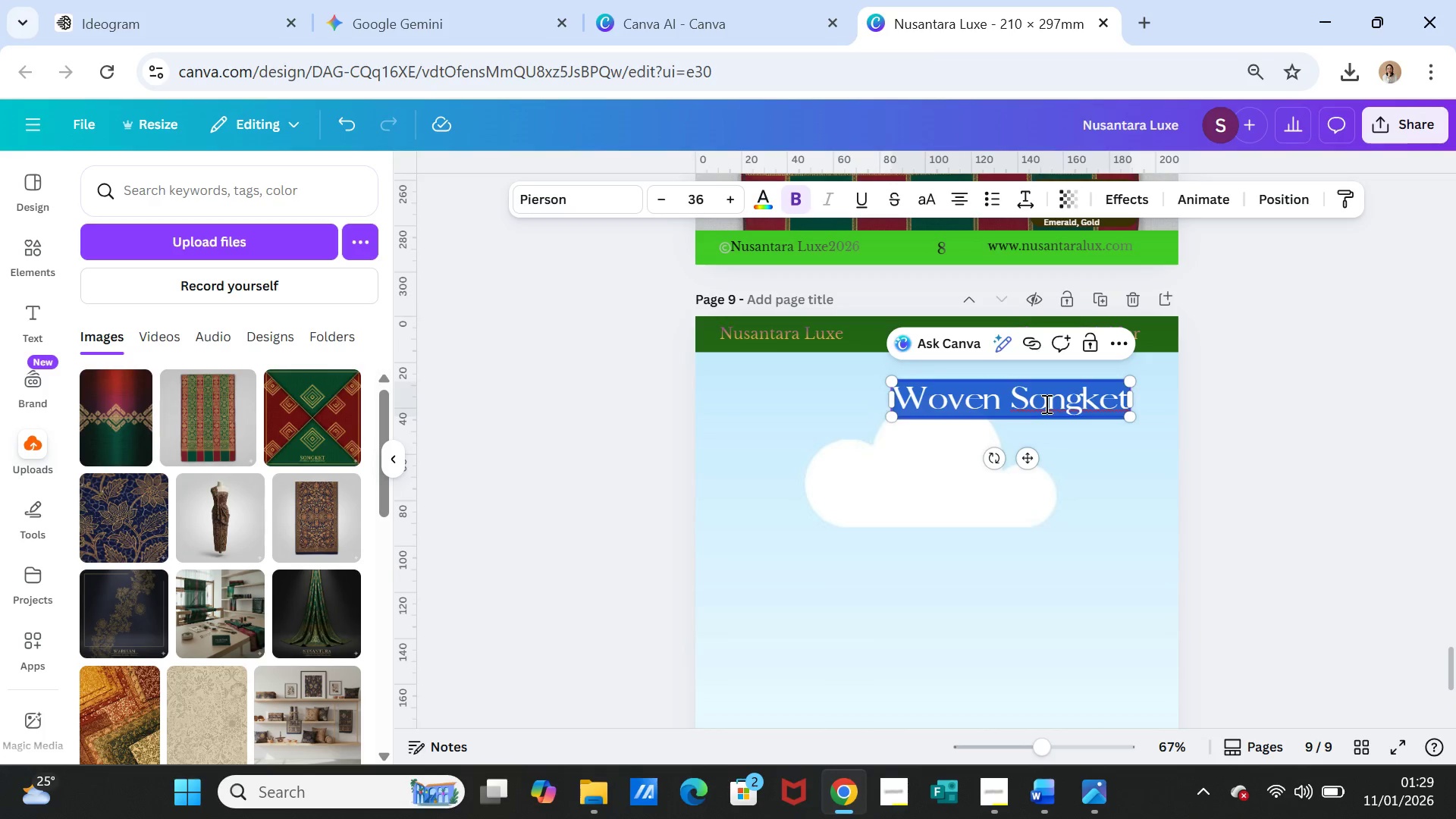 
key(Control+V)
 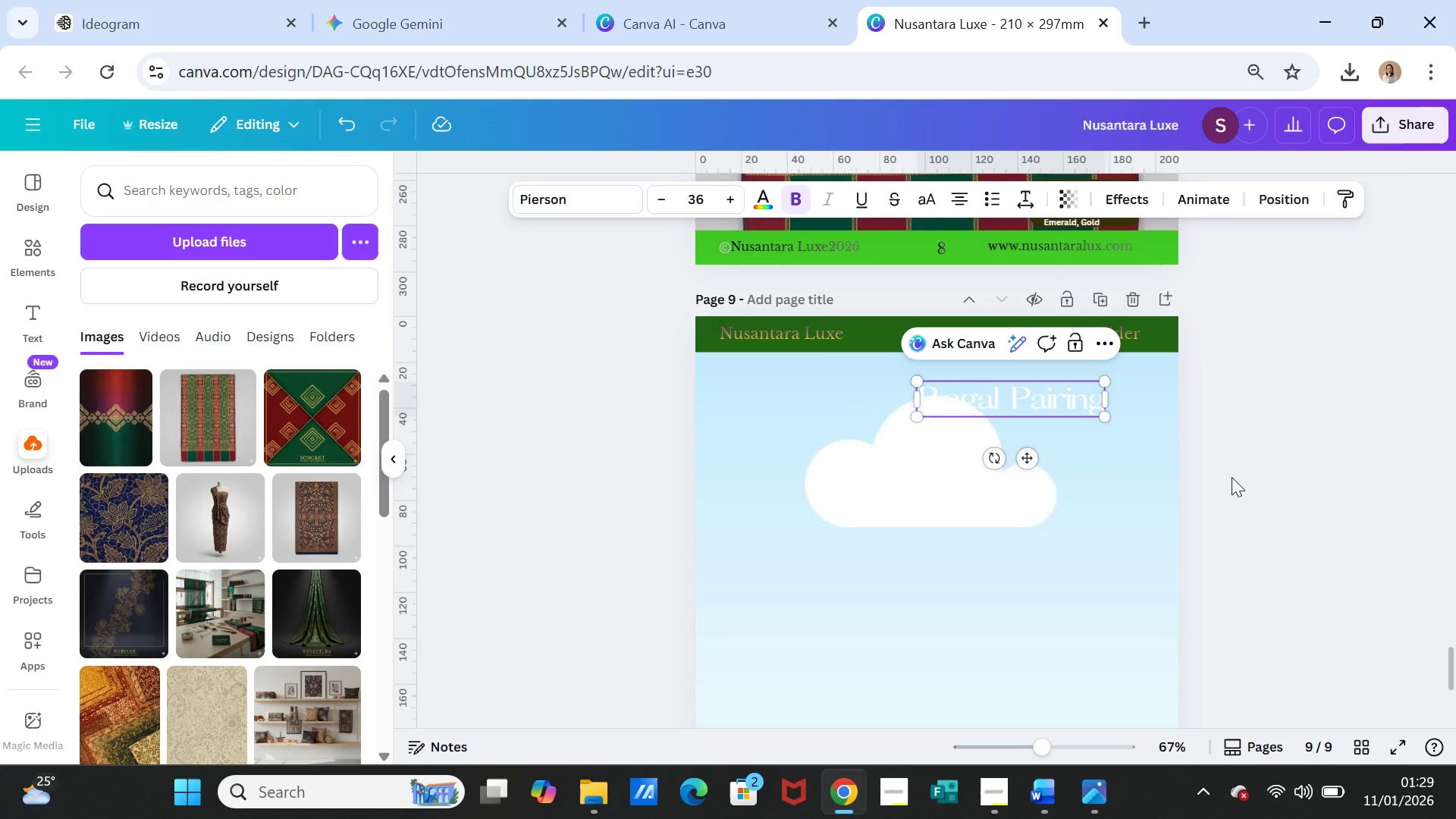 
left_click([1232, 477])
 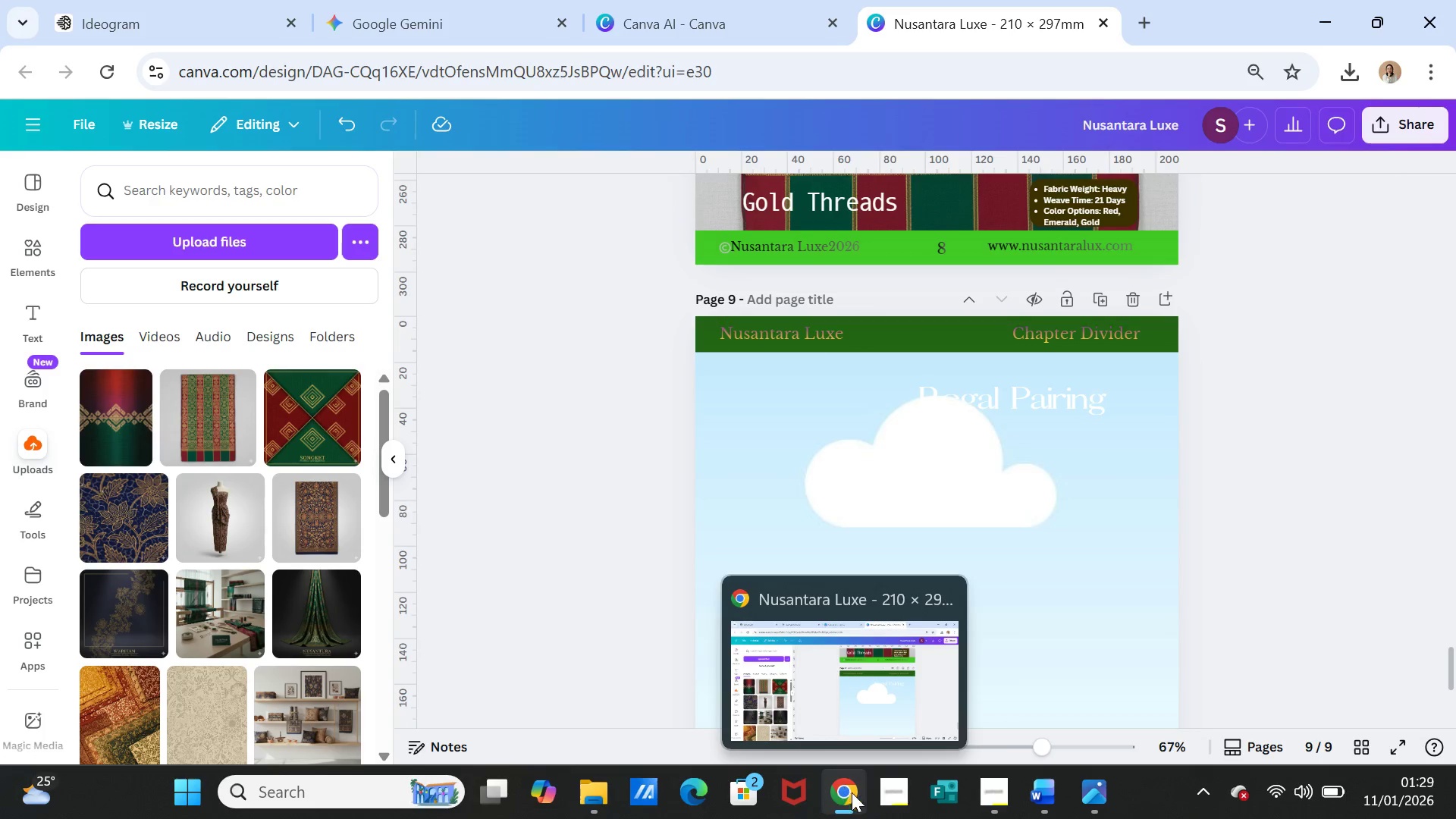 
left_click([1039, 780])
 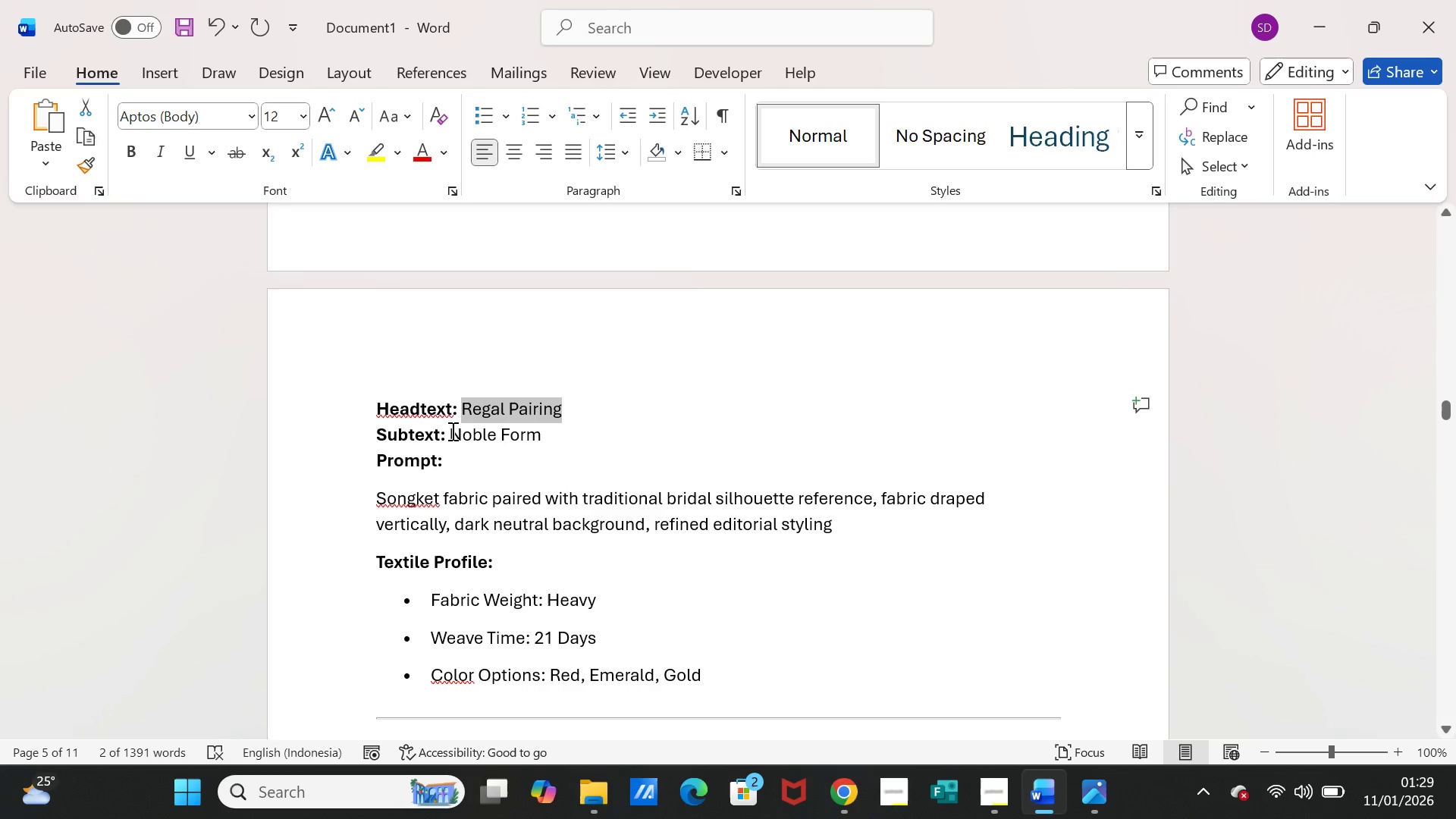 
left_click_drag(start_coordinate=[449, 431], to_coordinate=[544, 431])
 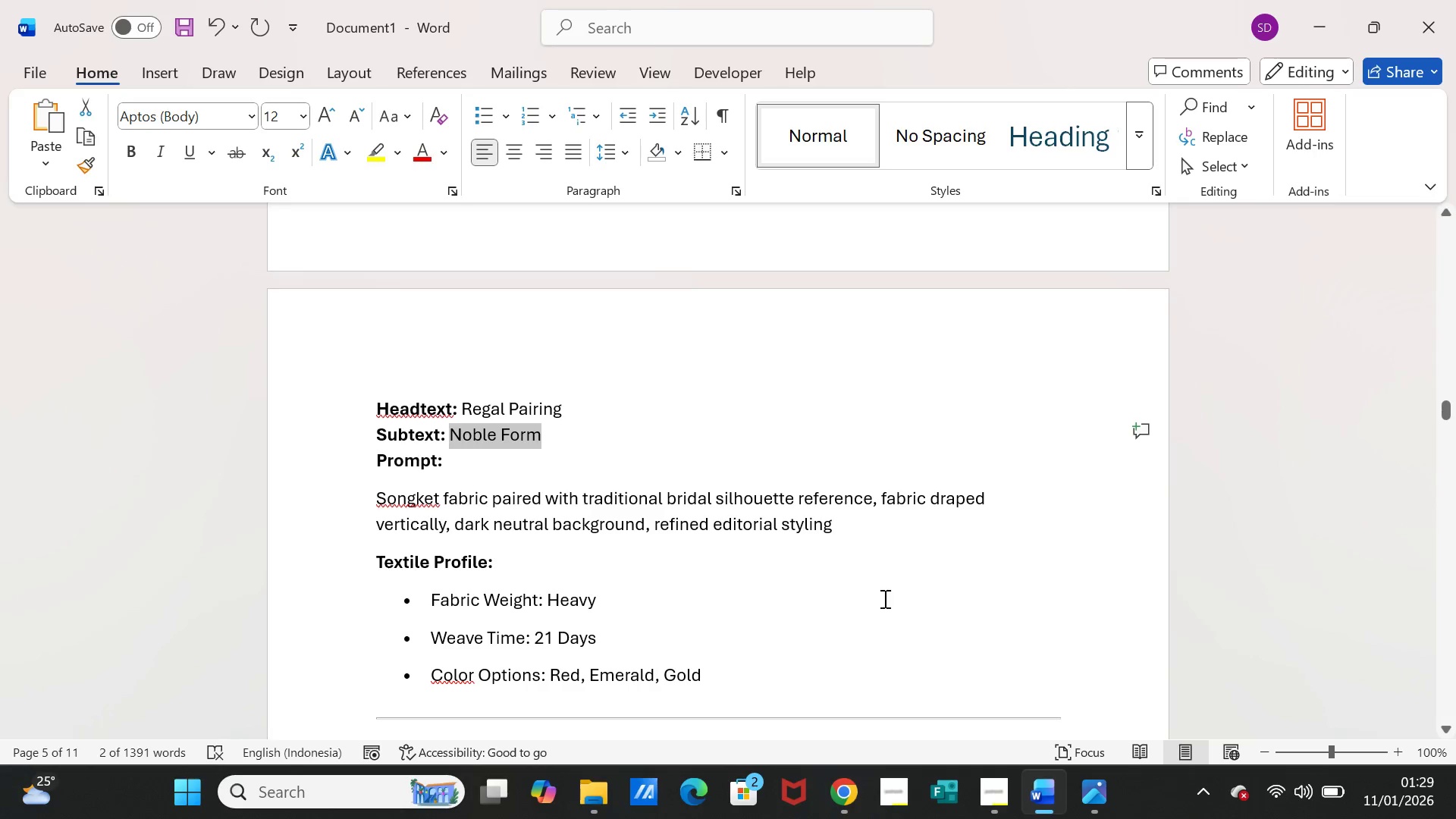 
key(Control+C)
 